 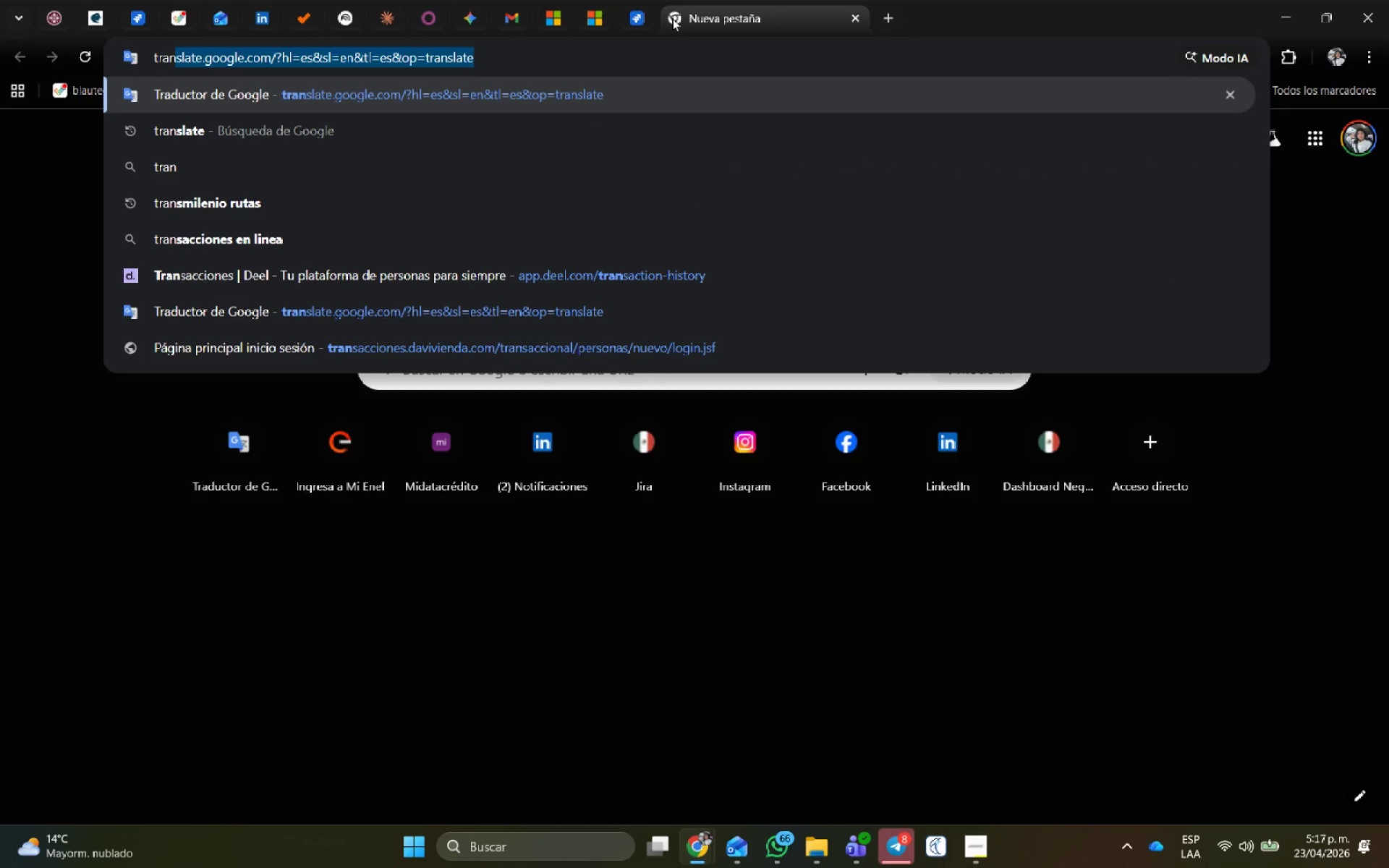 
key(Enter)
 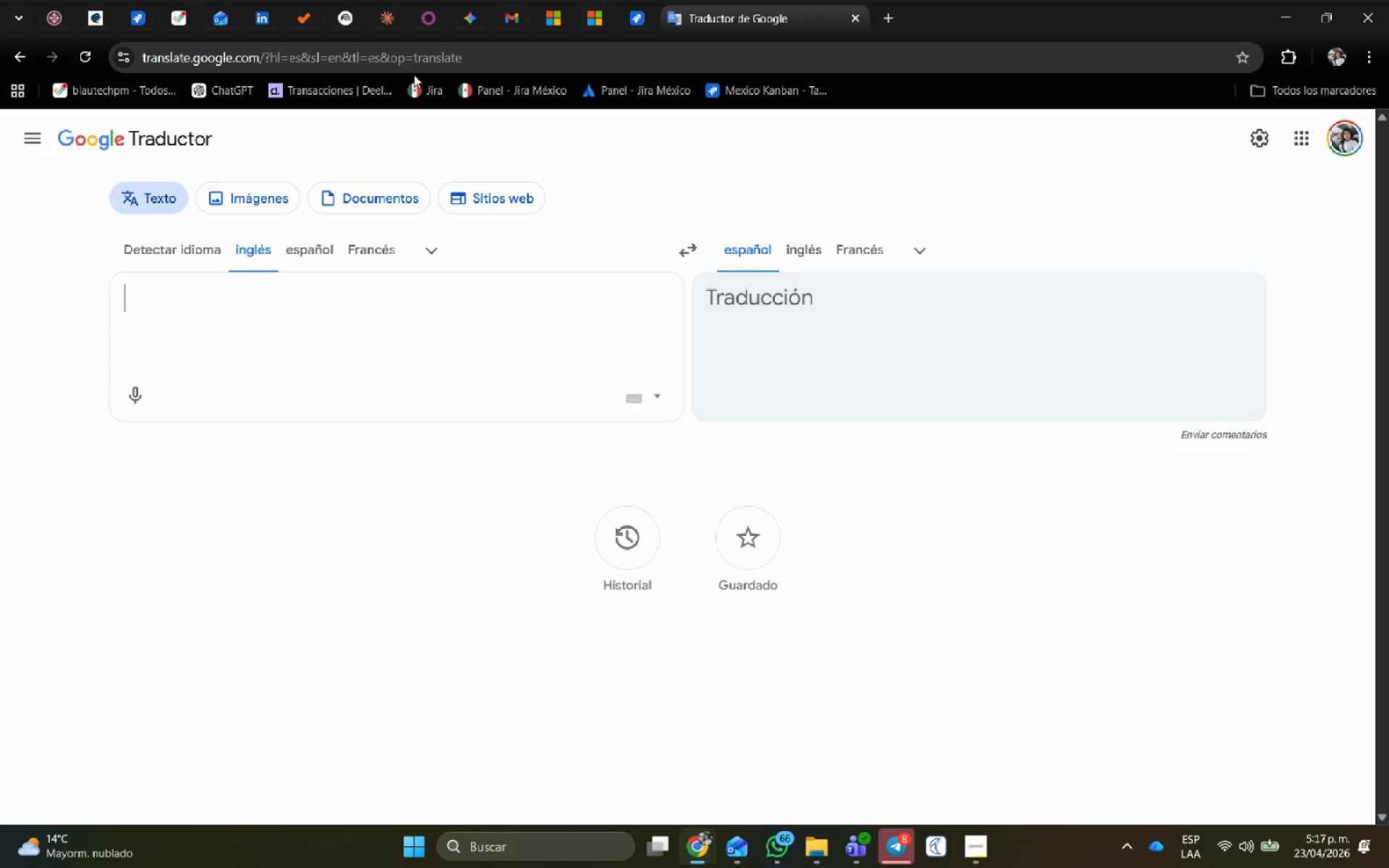 
key(Control+V)
 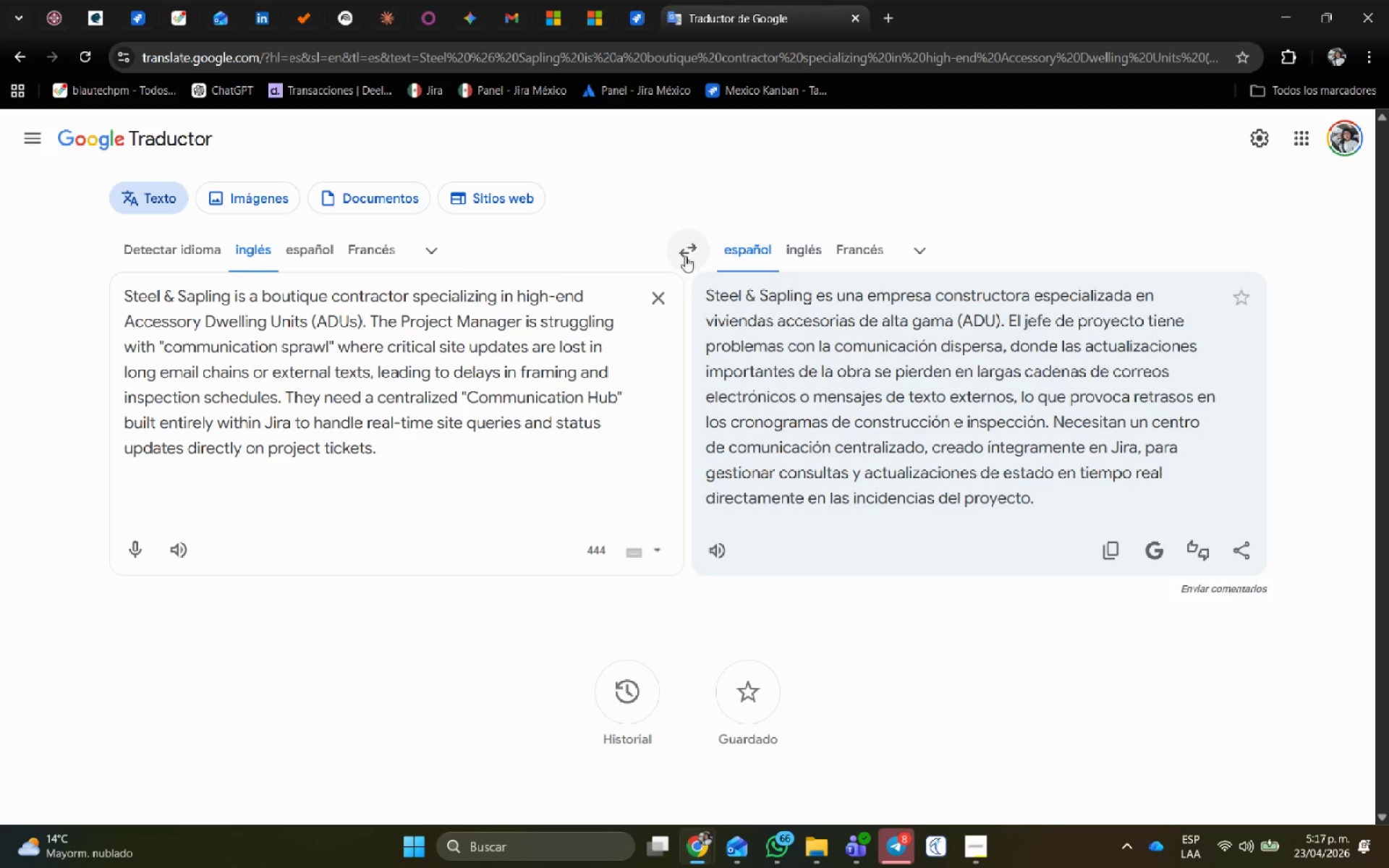 
wait(15.53)
 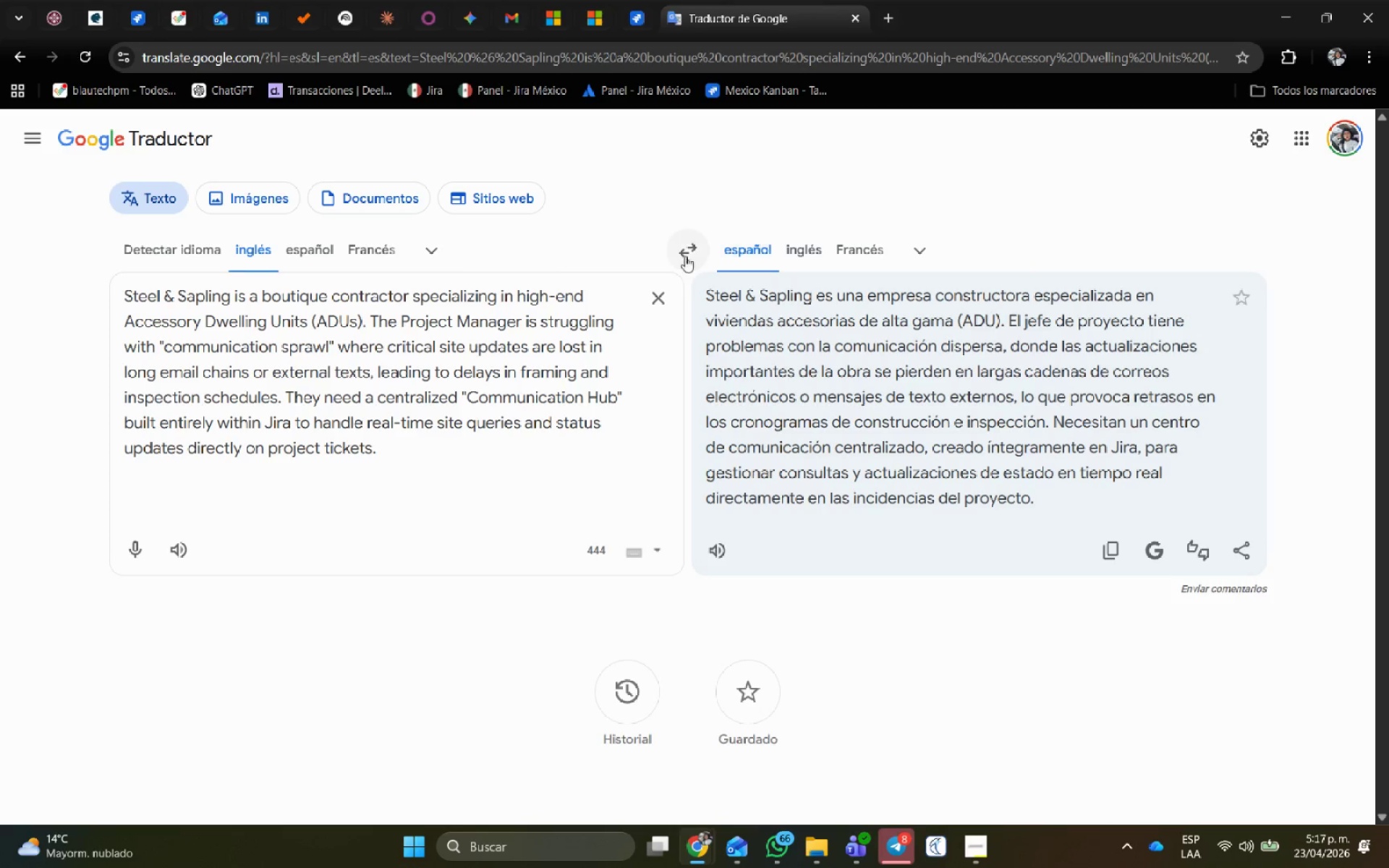 
left_click([658, 305])
 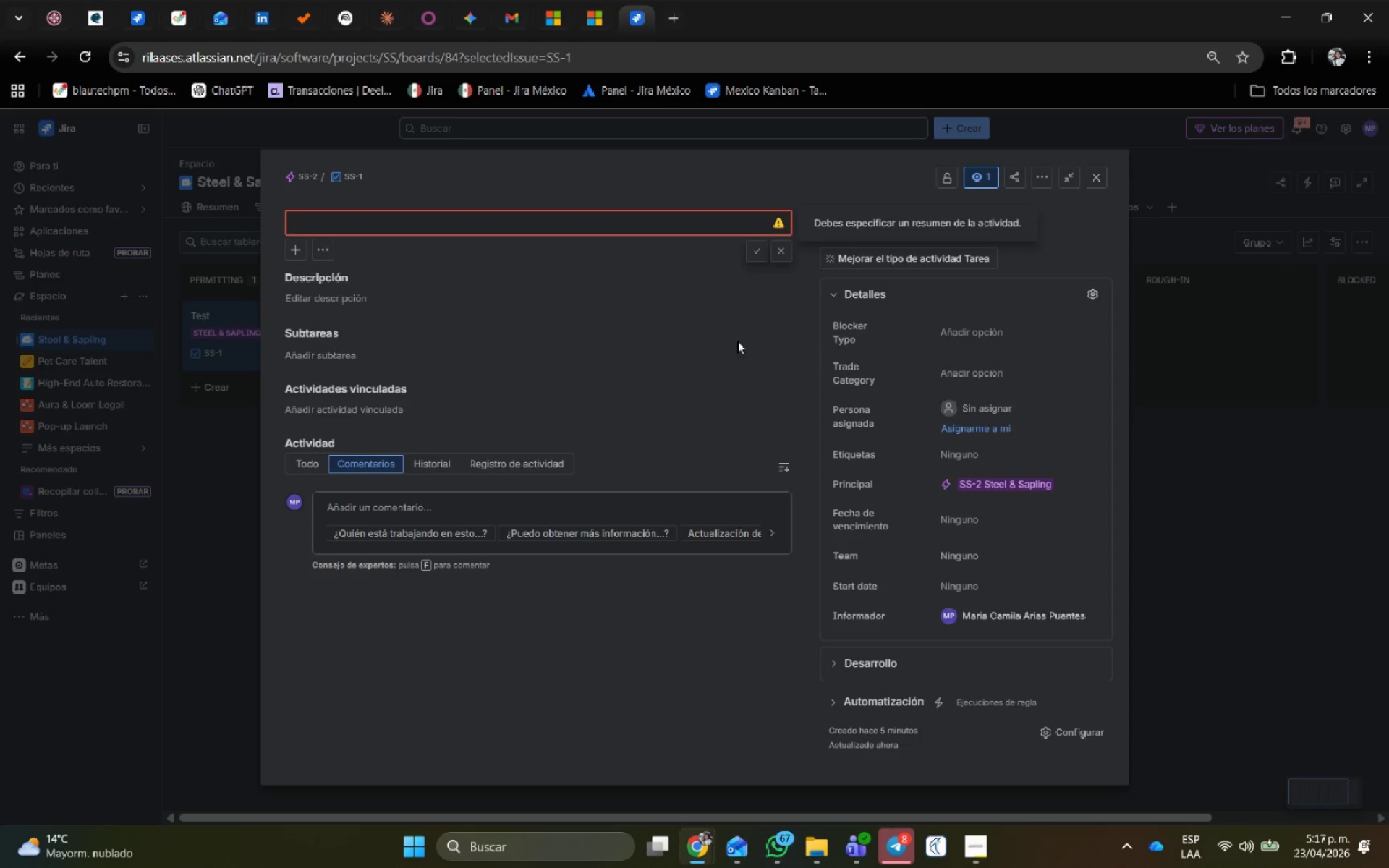 
left_click([558, 231])
 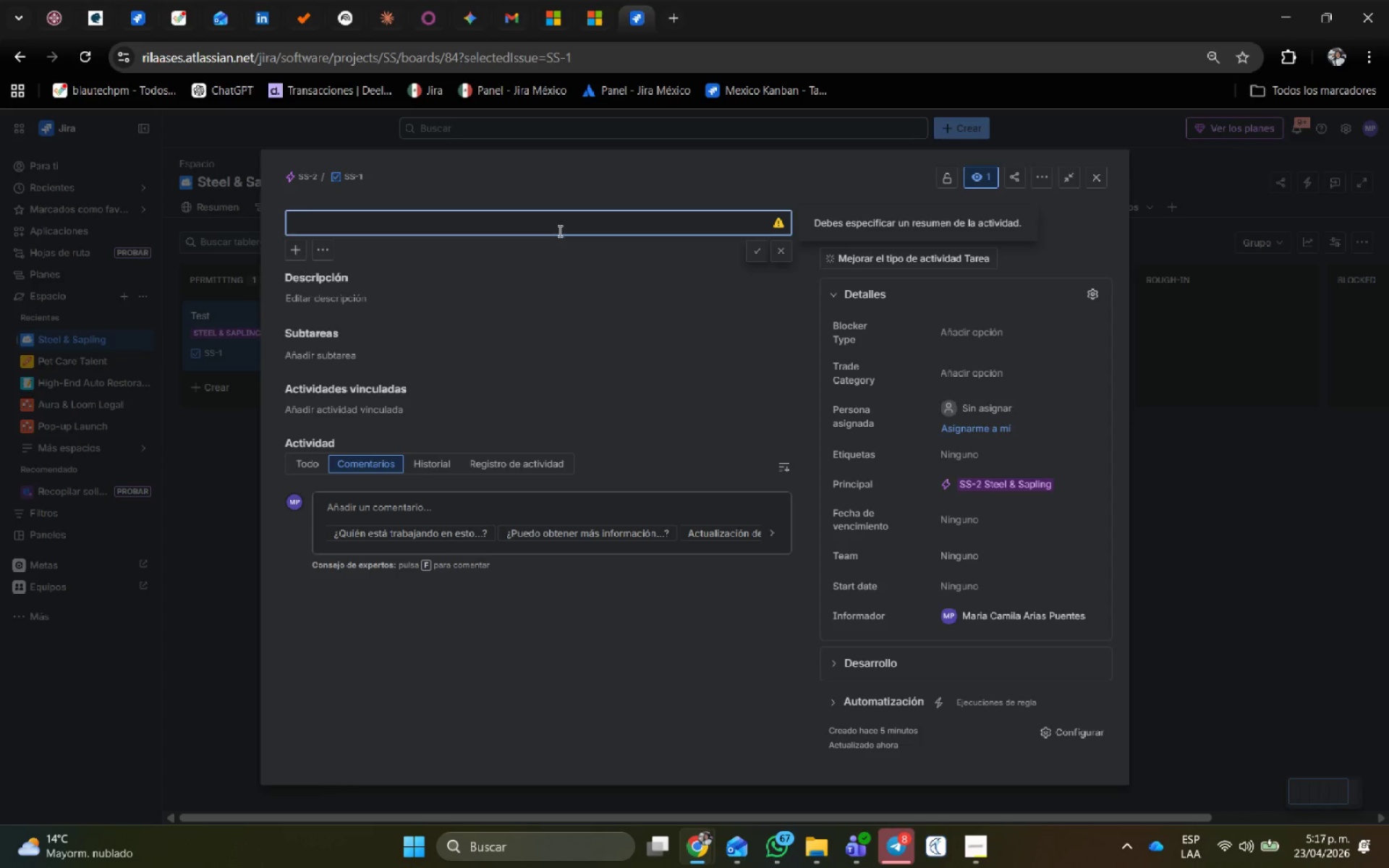 
type(R)
key(Backspace)
type(Cableado e)
key(Backspace)
type(para e)
key(Backspace)
type(la obra del edificio )
 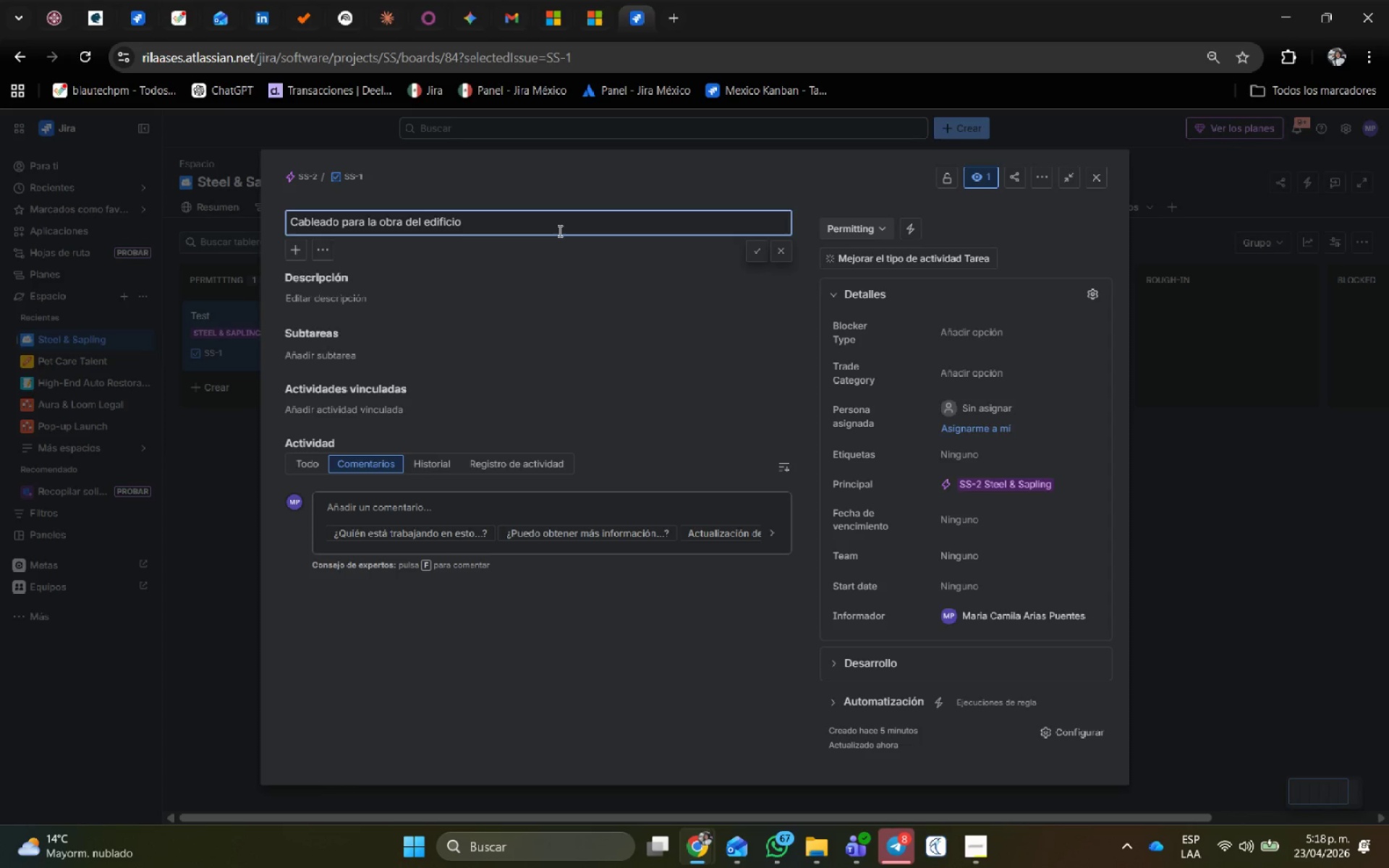 
wait(9.5)
 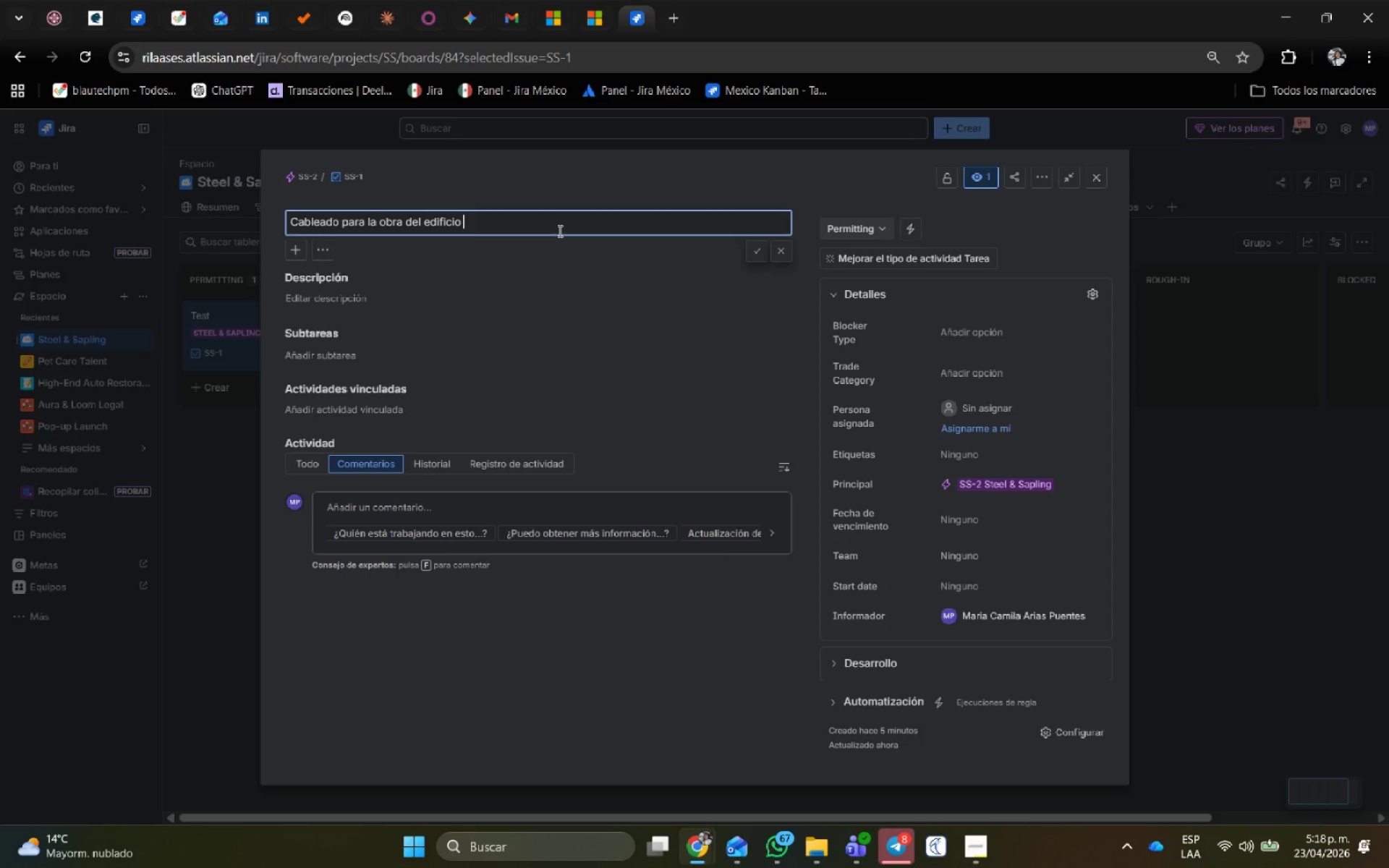 
type(de)
key(Backspace)
key(Backspace)
type(cll )
key(Backspace)
key(Backspace)
key(Backspace)
type(alle 100)
 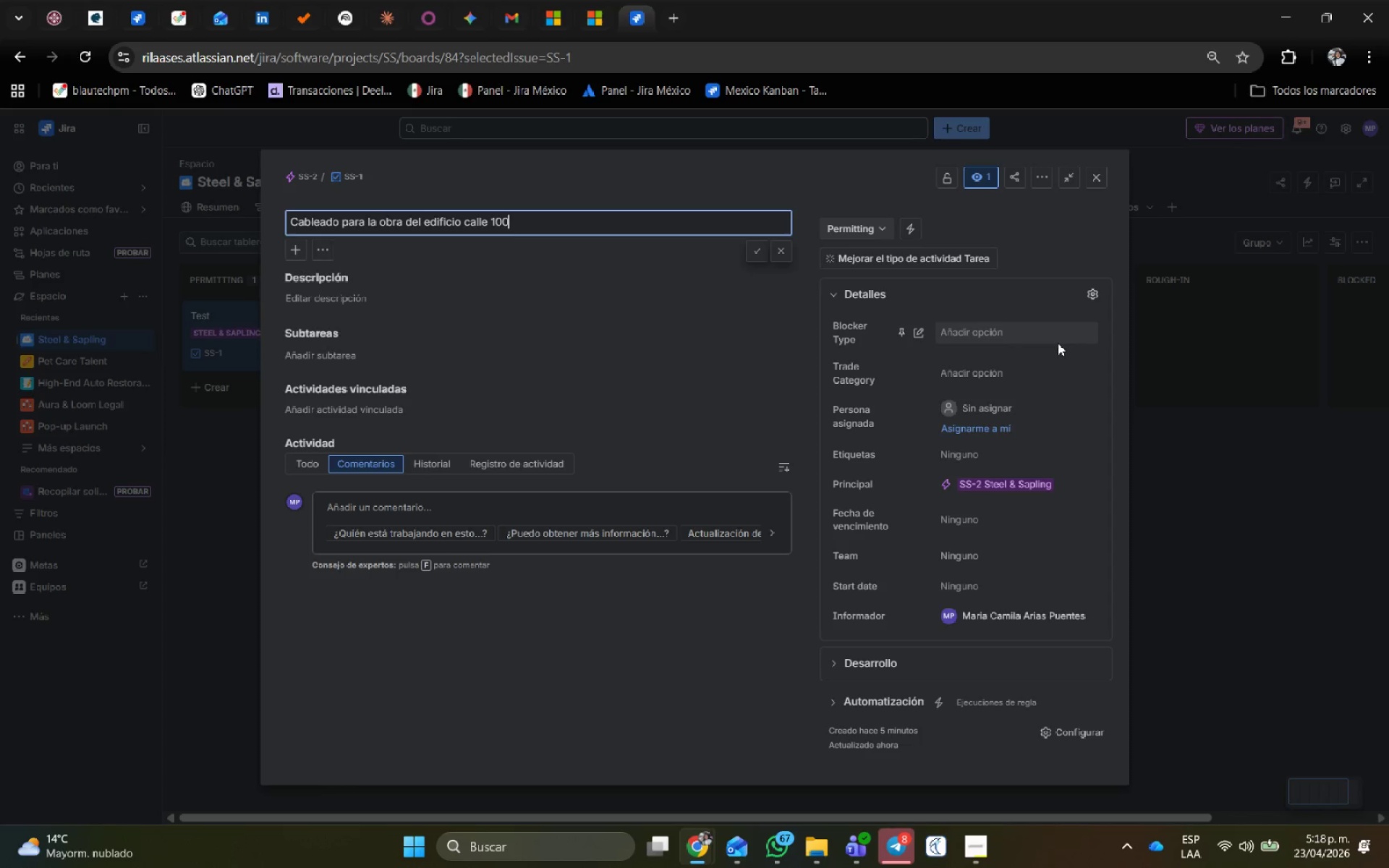 
left_click([1047, 337])
 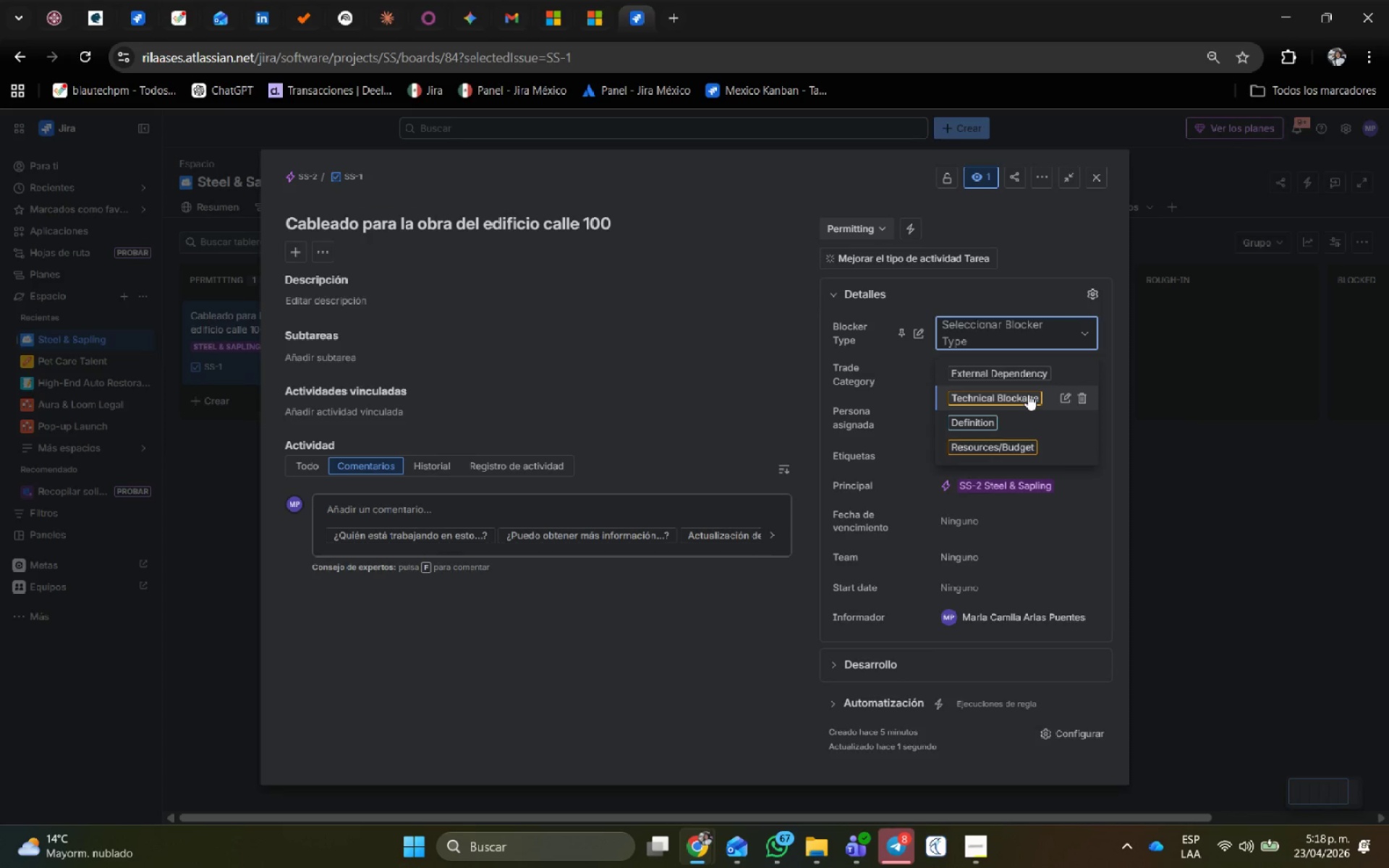 
wait(7.33)
 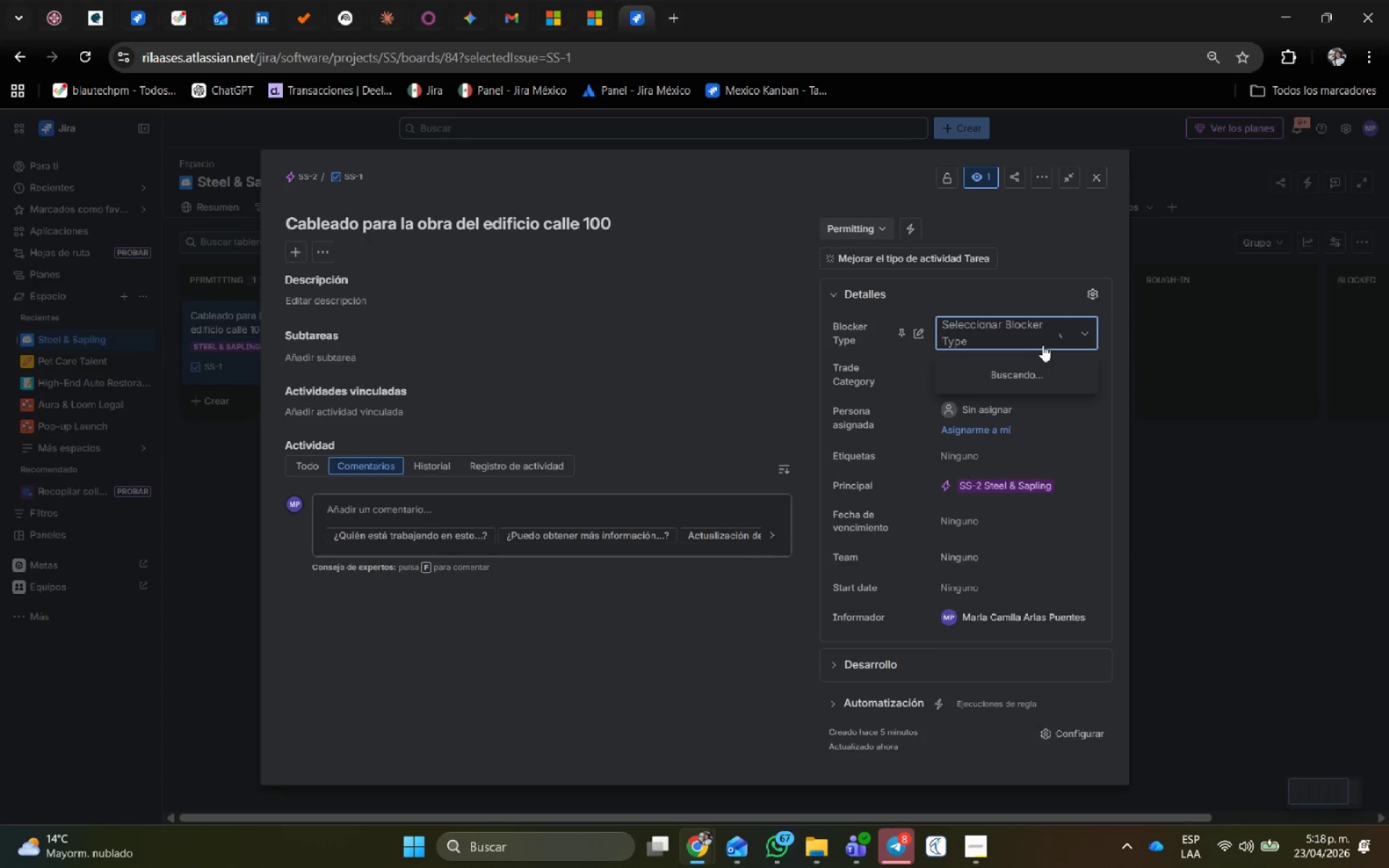 
left_click([1027, 394])
 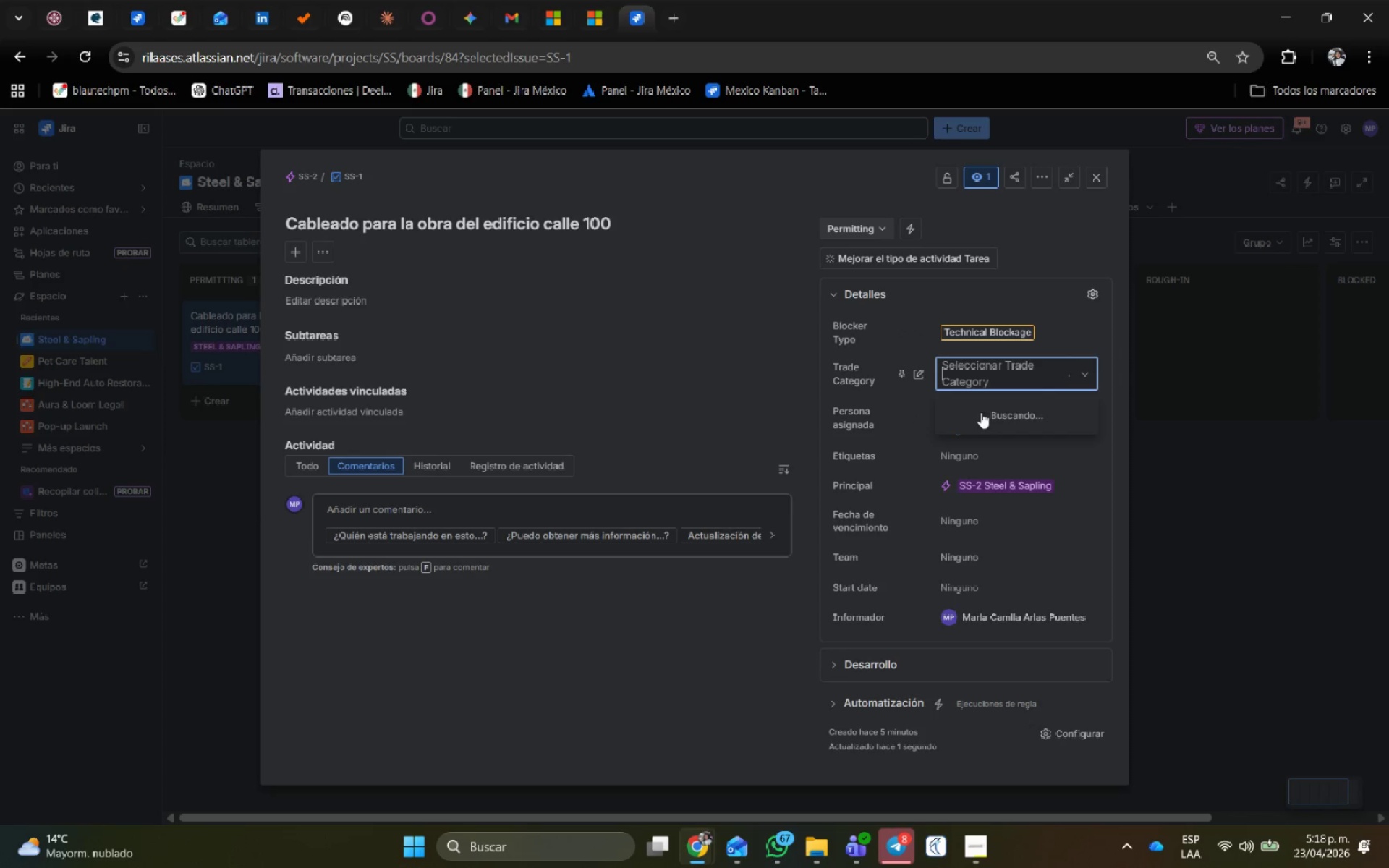 
mouse_move([988, 411])
 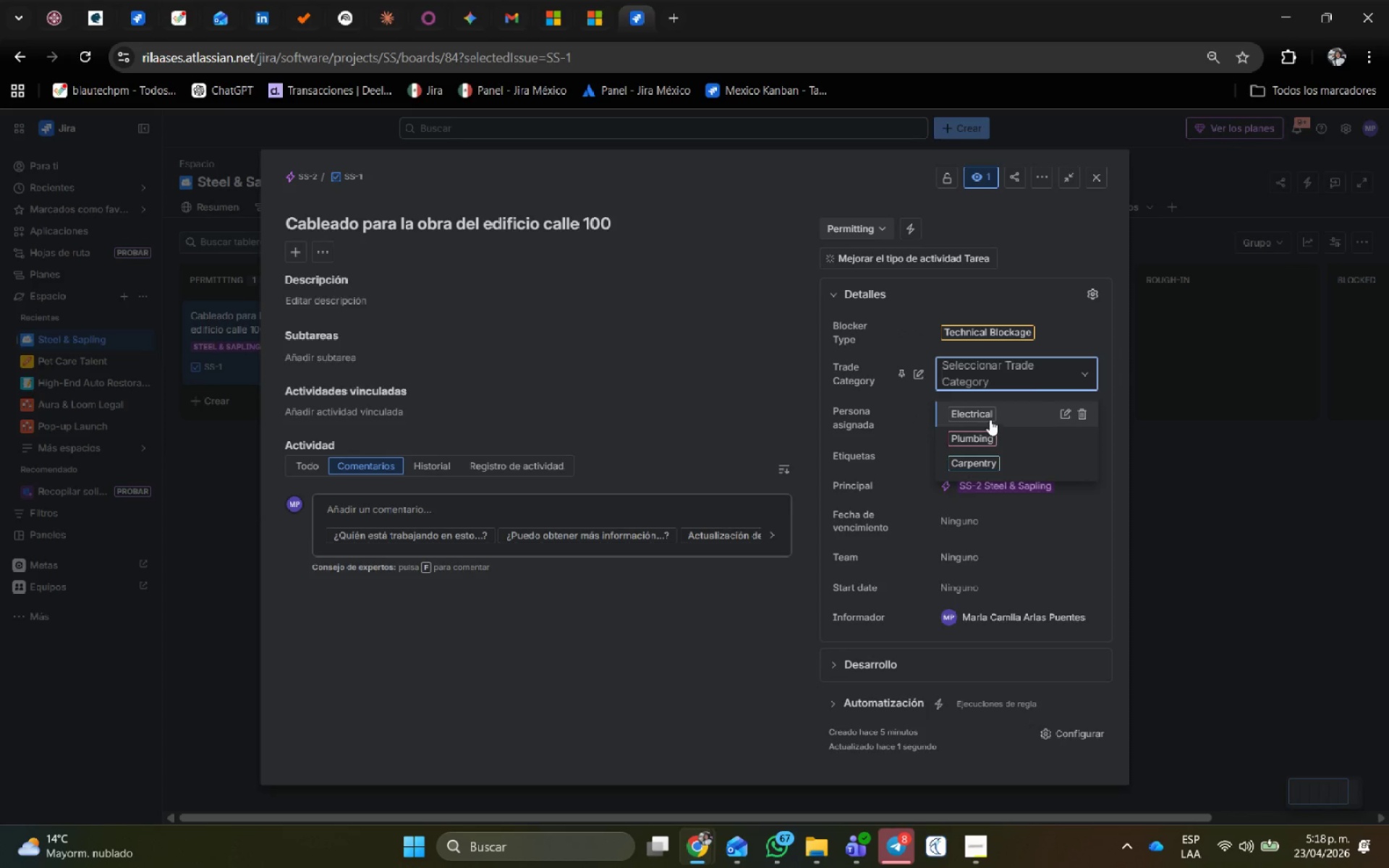 
left_click([990, 413])
 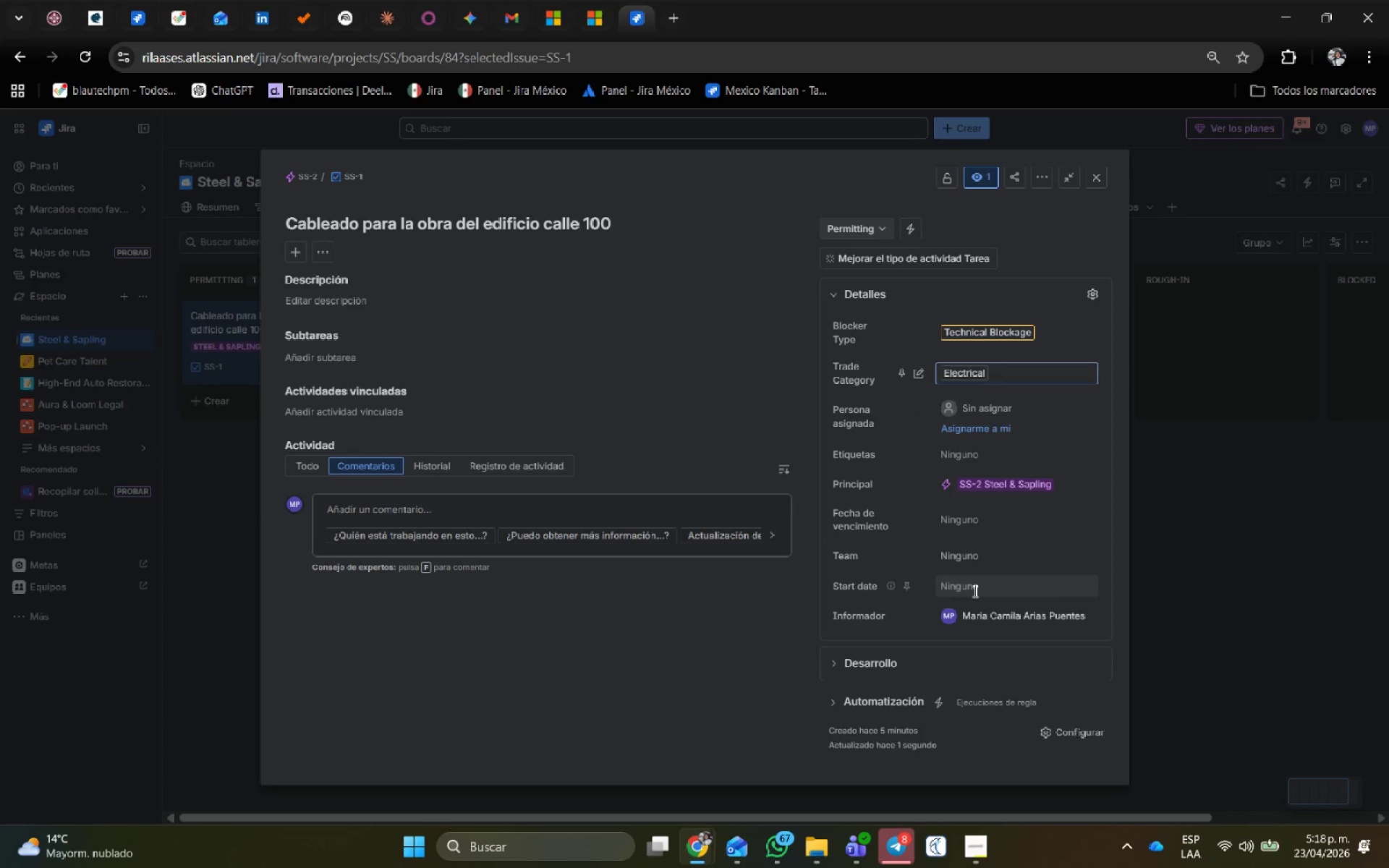 
left_click([974, 588])
 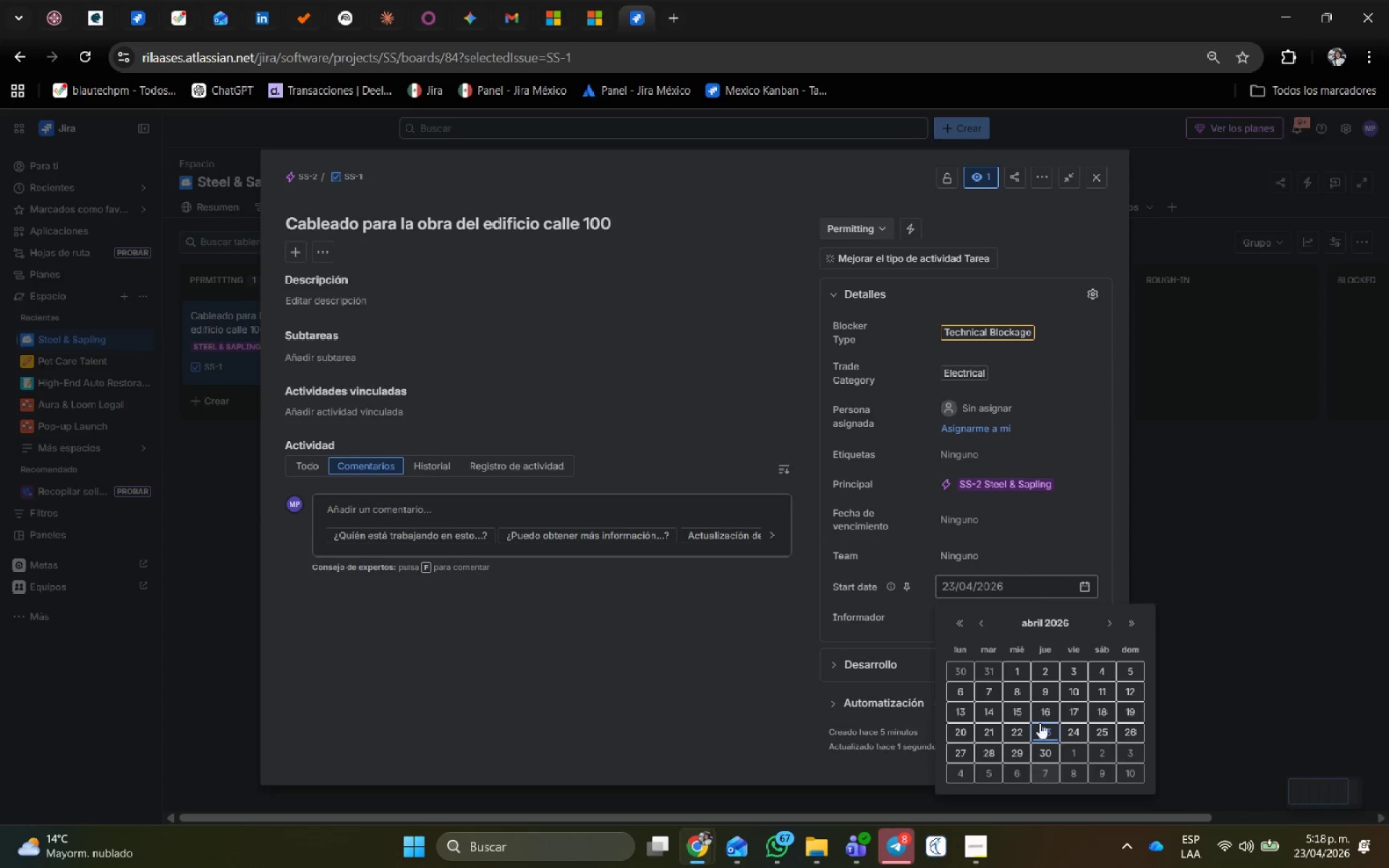 
left_click([1049, 730])
 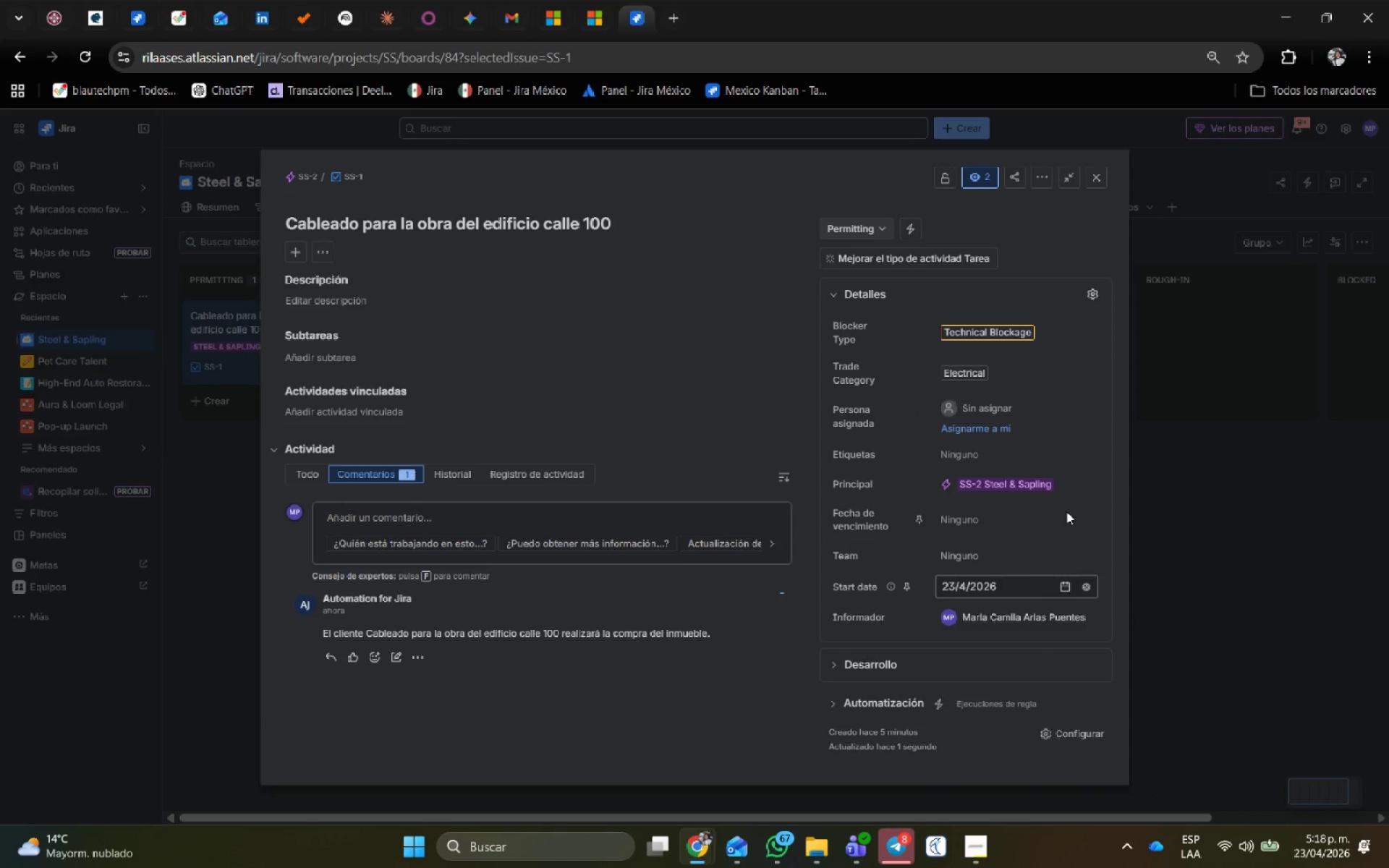 
left_click([1061, 556])
 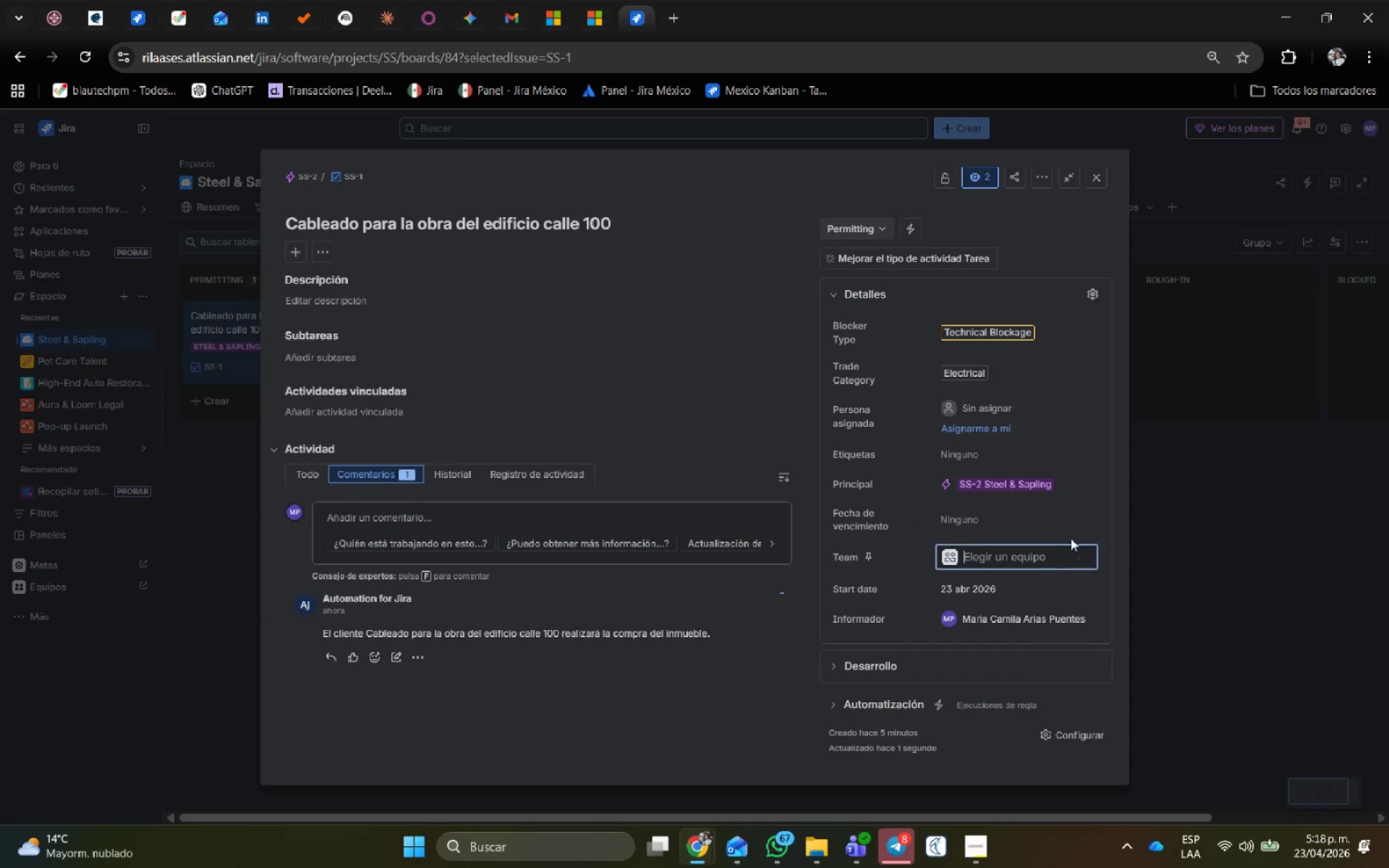 
left_click([1075, 528])
 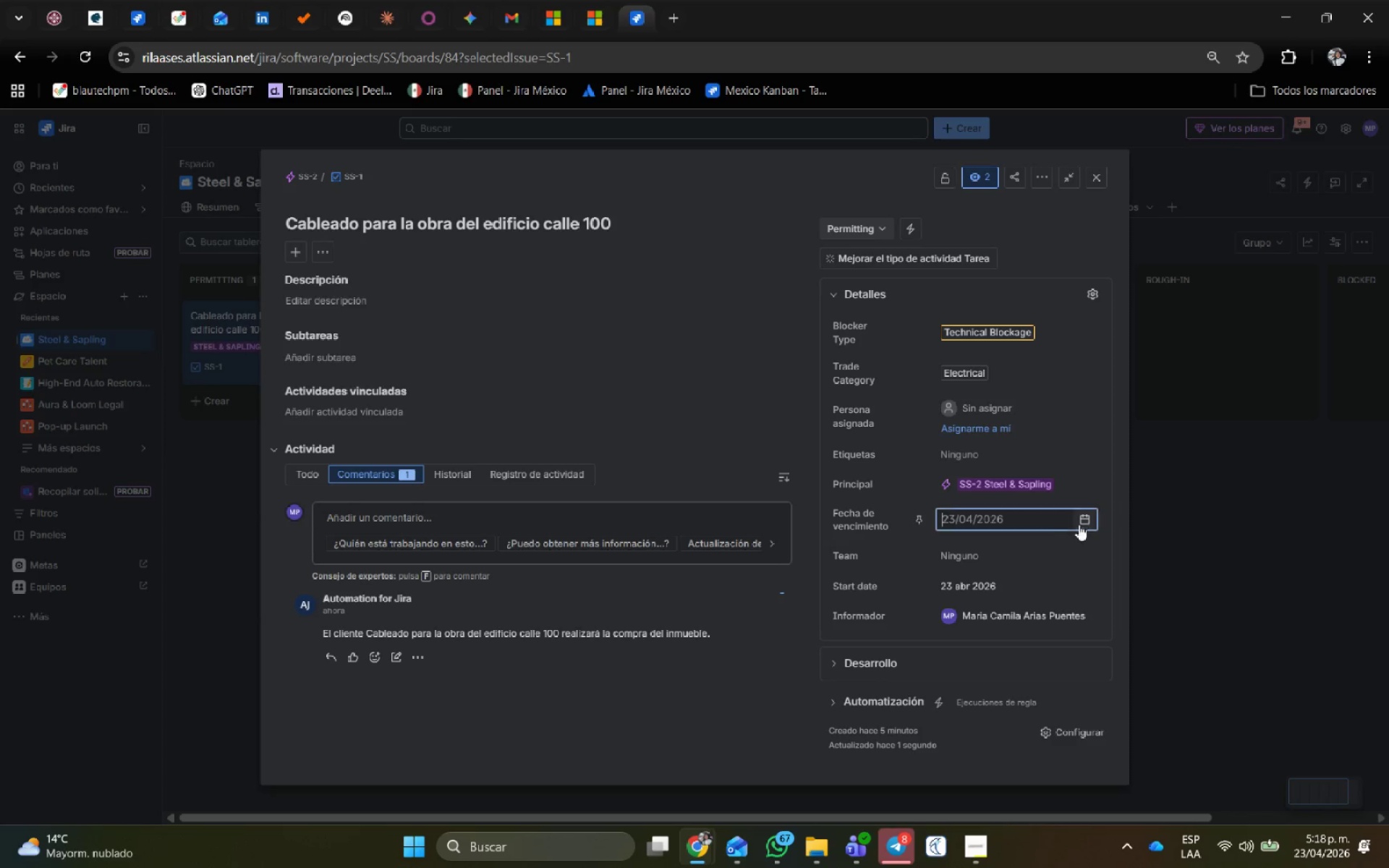 
left_click([1084, 516])
 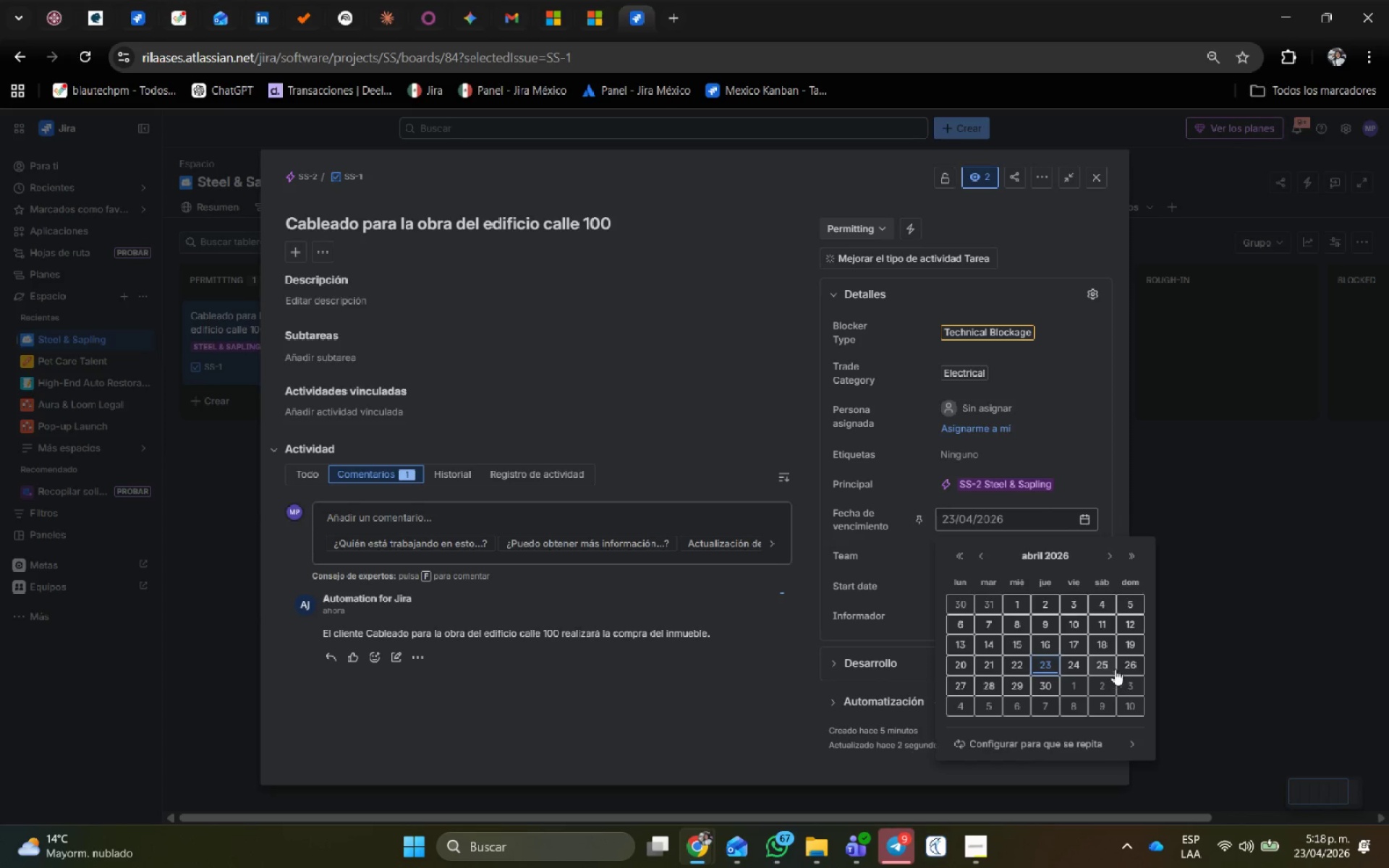 
left_click([1118, 665])
 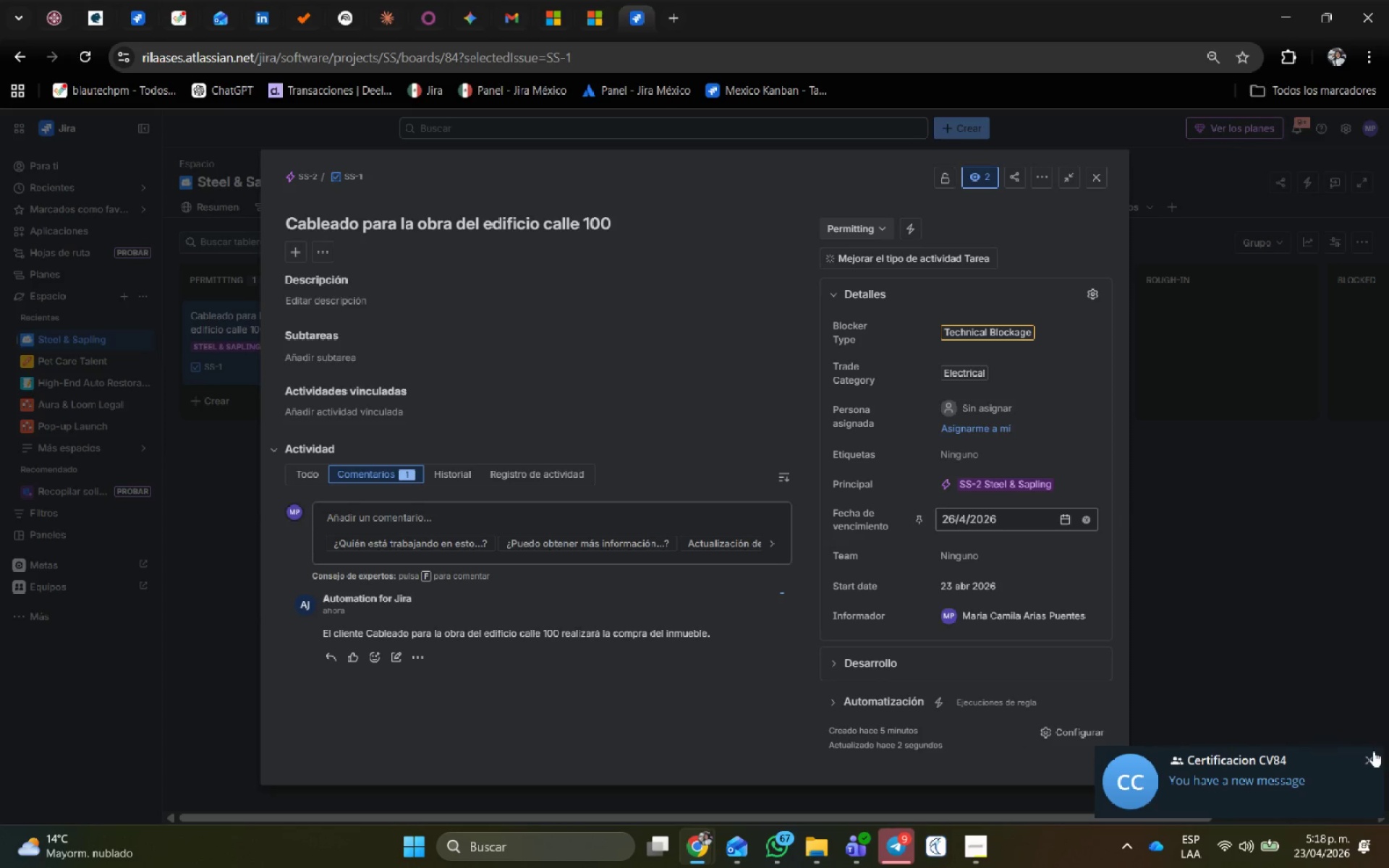 
left_click([1372, 759])
 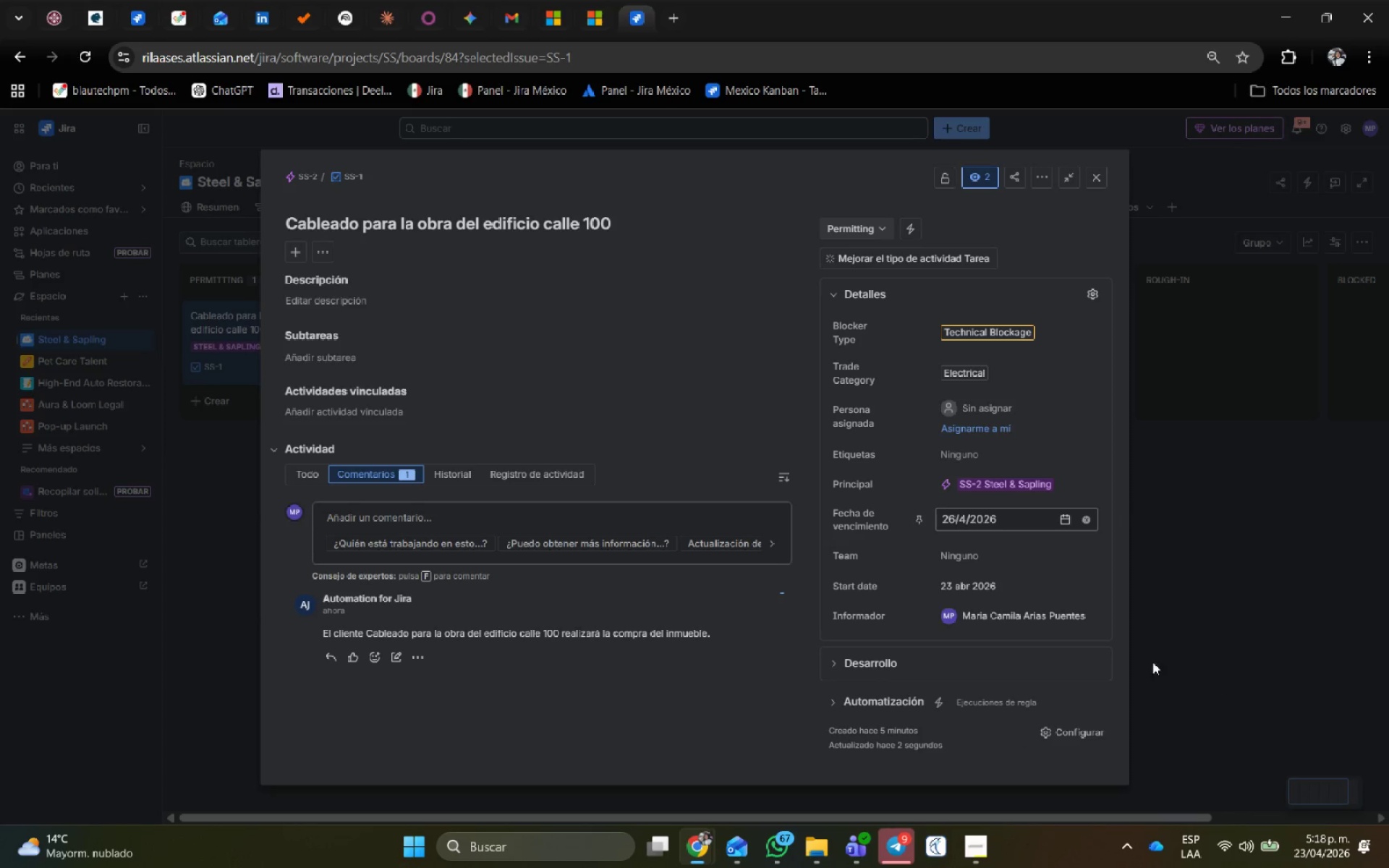 
mouse_move([984, 590])
 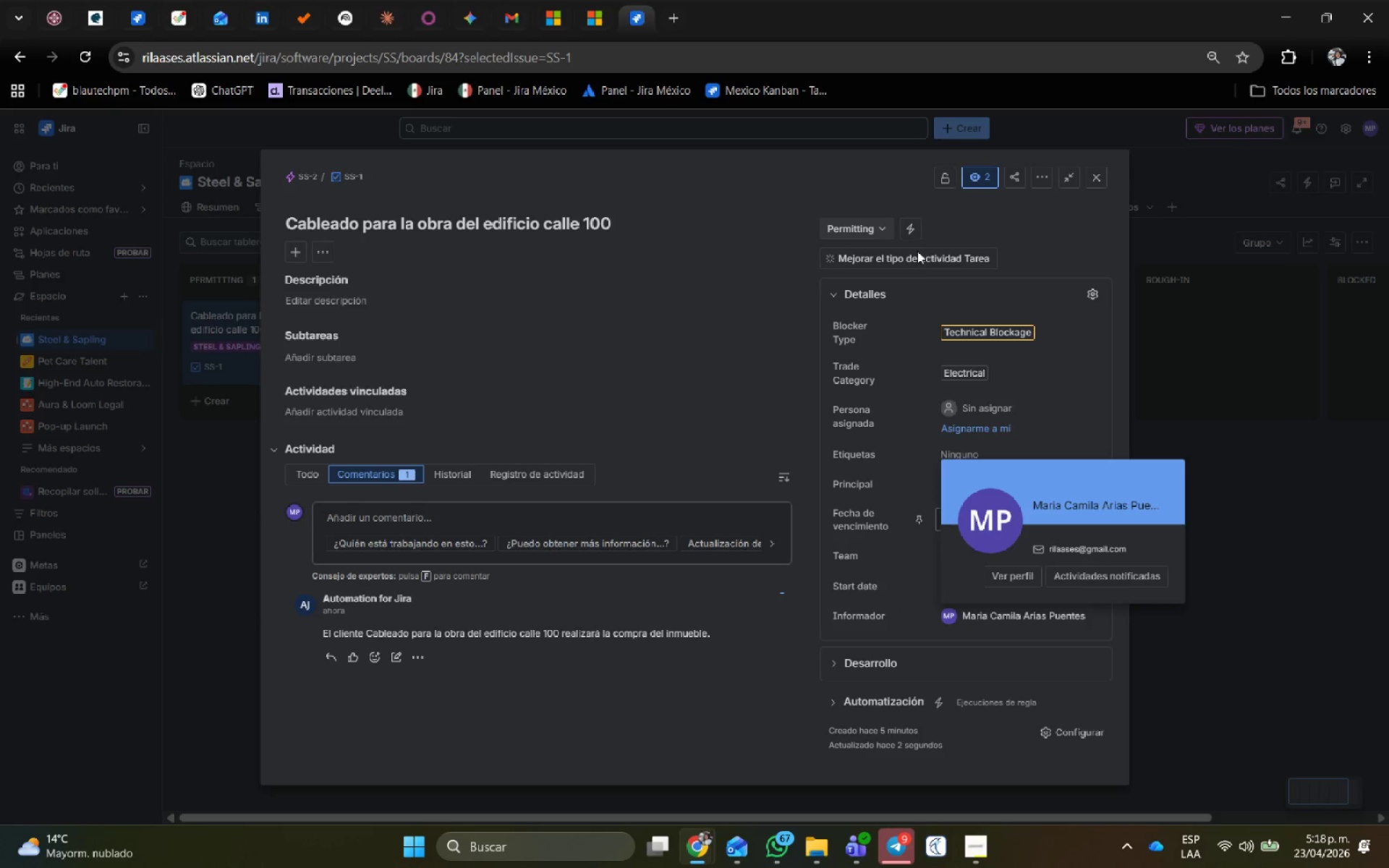 
scroll: coordinate [917, 260], scroll_direction: up, amount: 1.0
 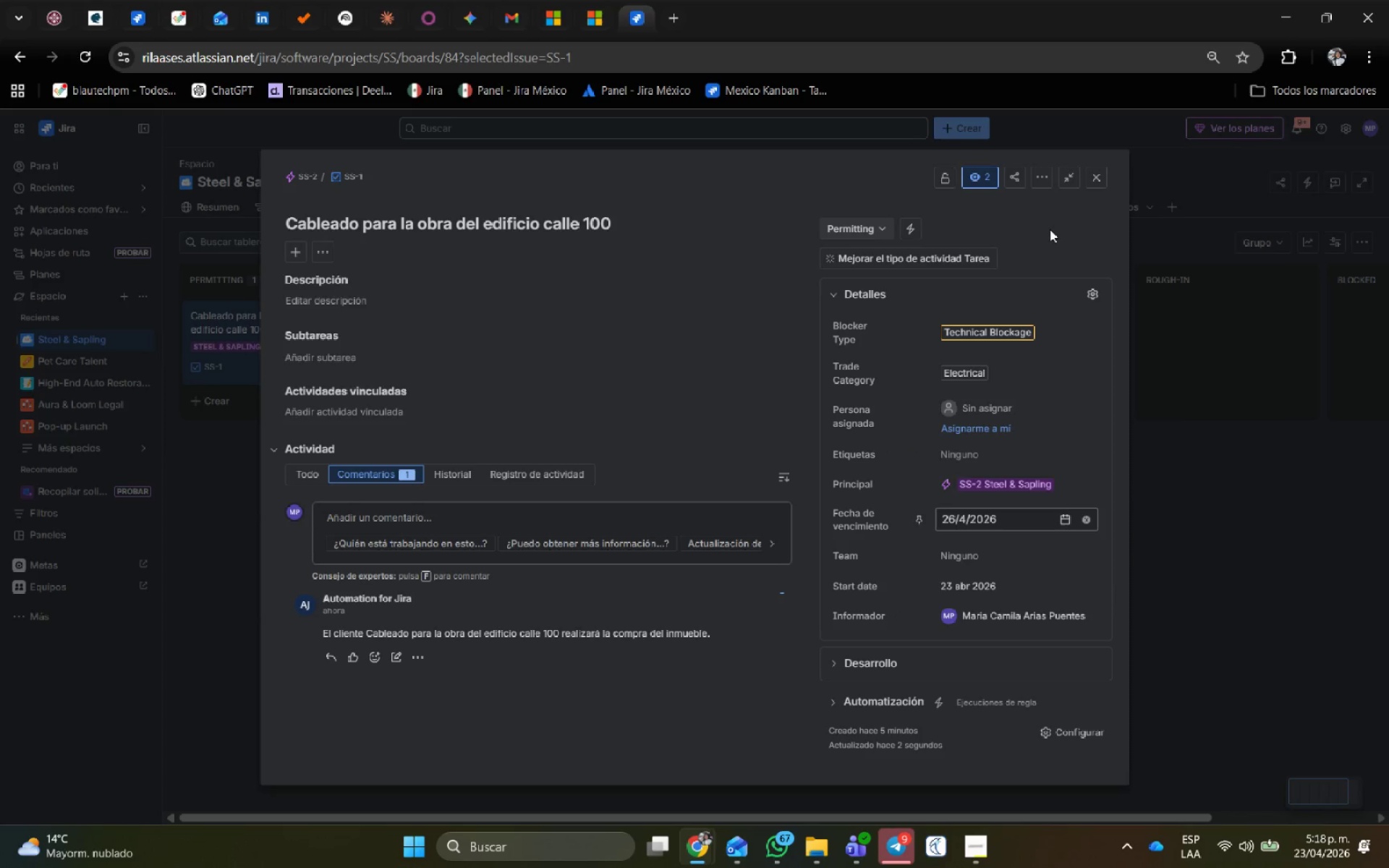 
left_click([1050, 229])
 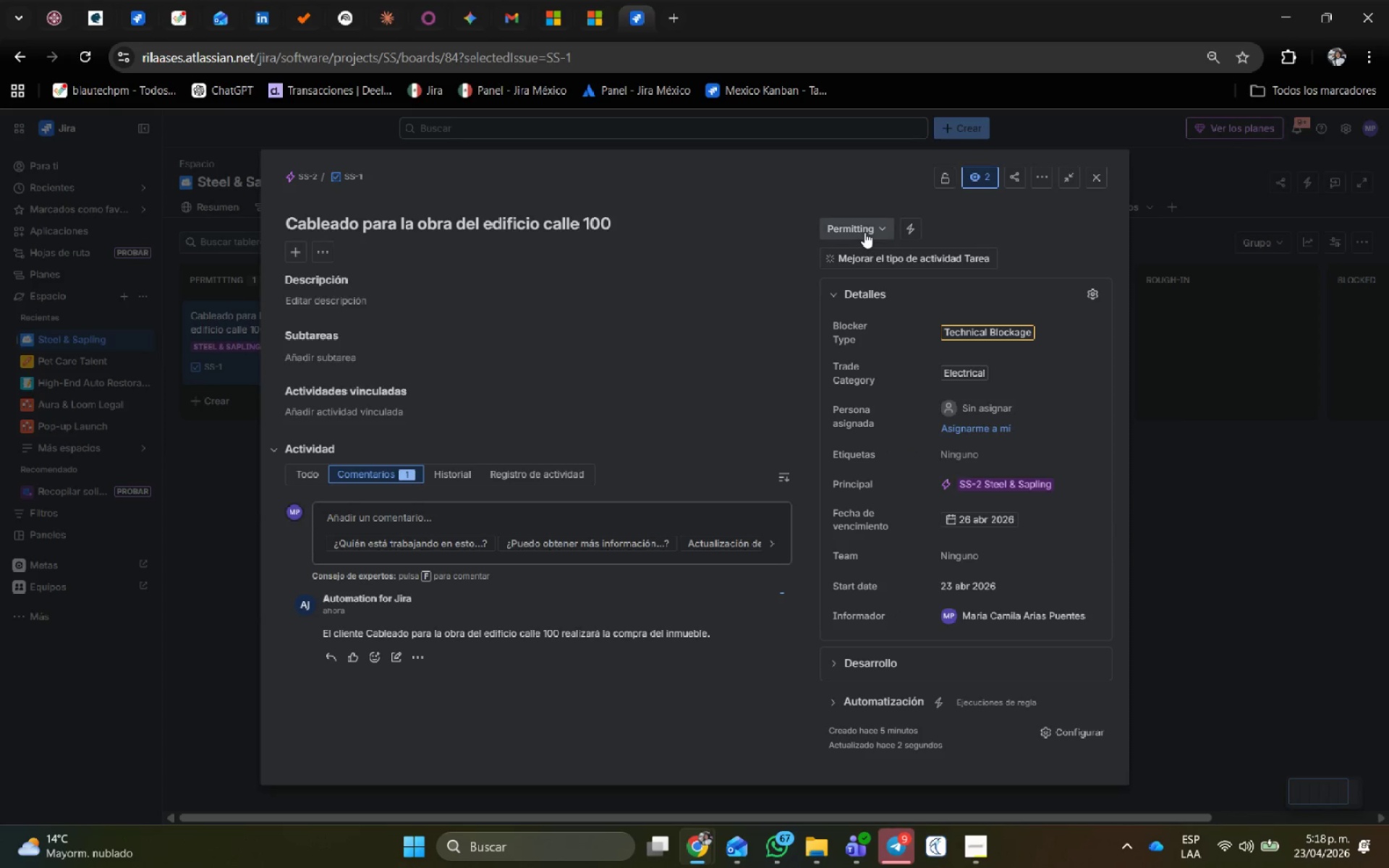 
left_click([865, 232])
 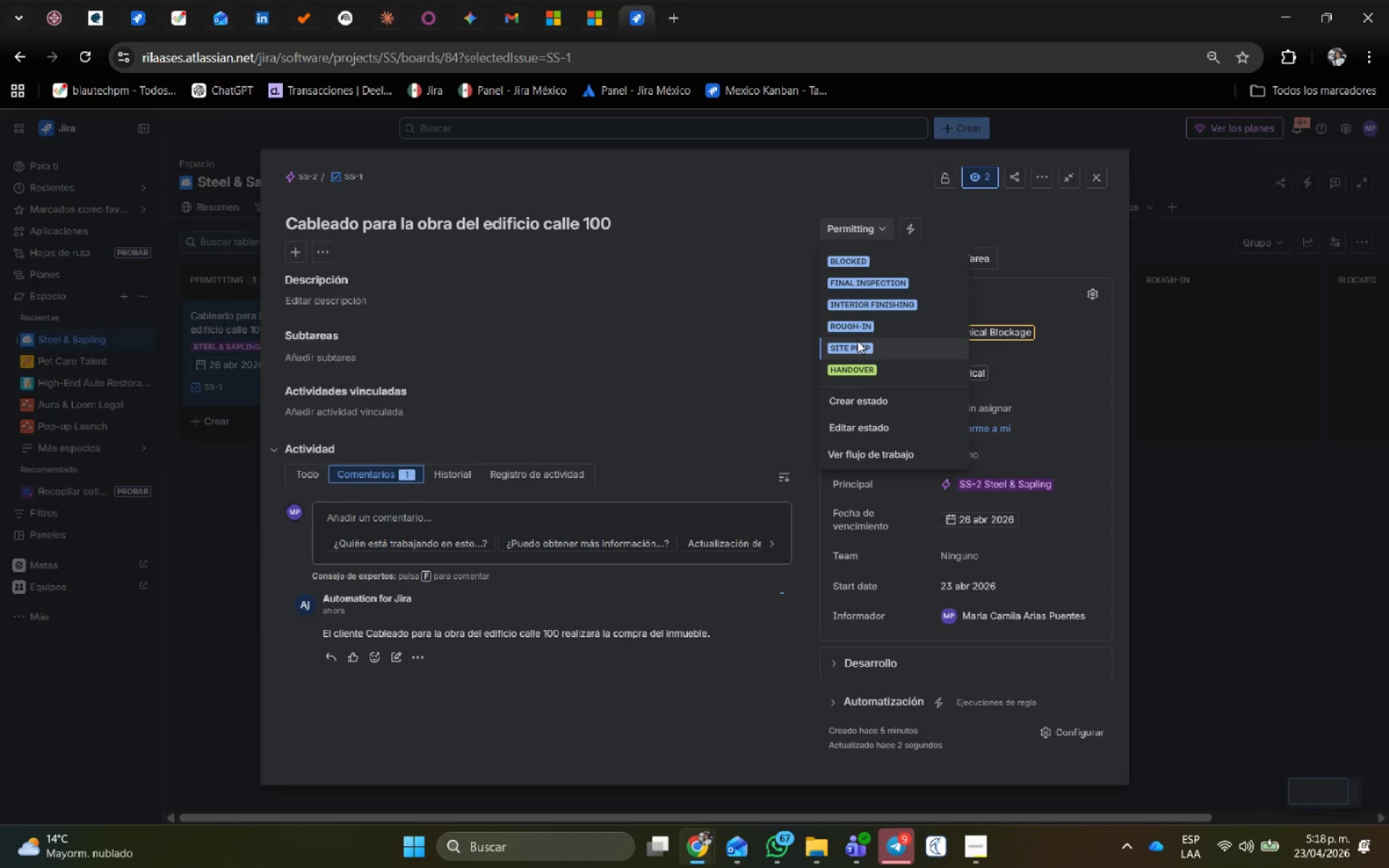 
left_click([860, 333])
 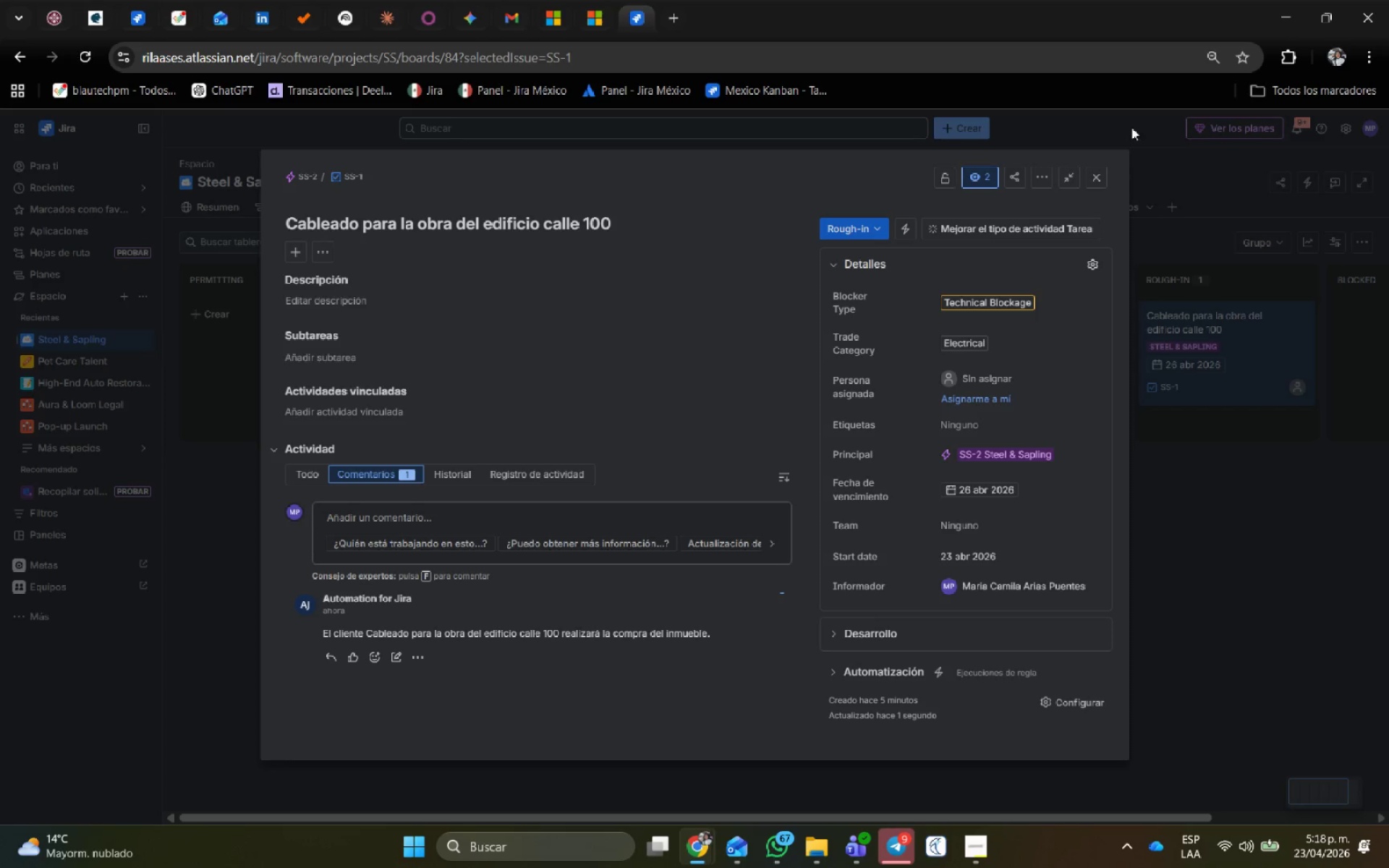 
left_click([1093, 179])
 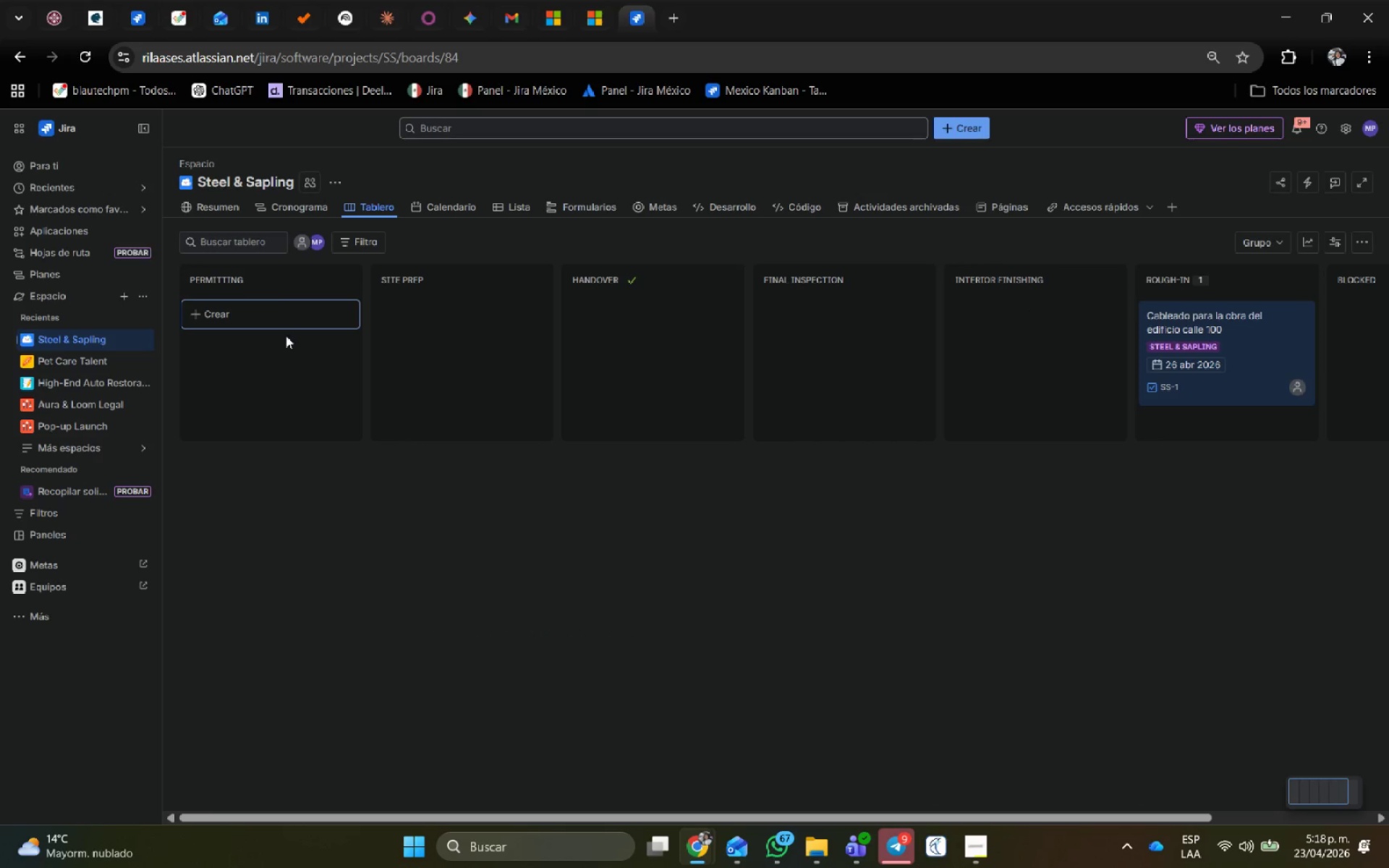 
left_click([256, 307])
 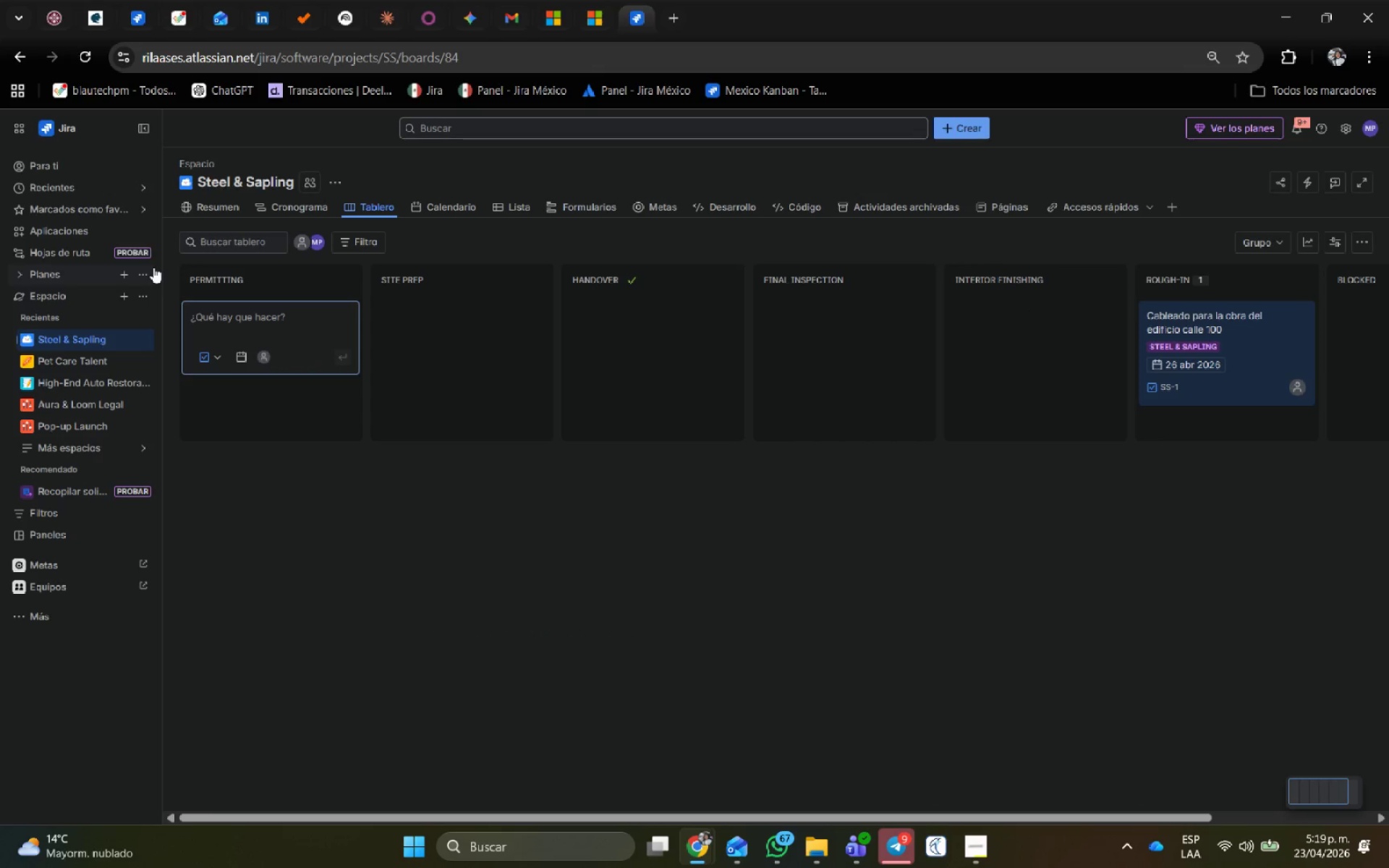 
wait(9.03)
 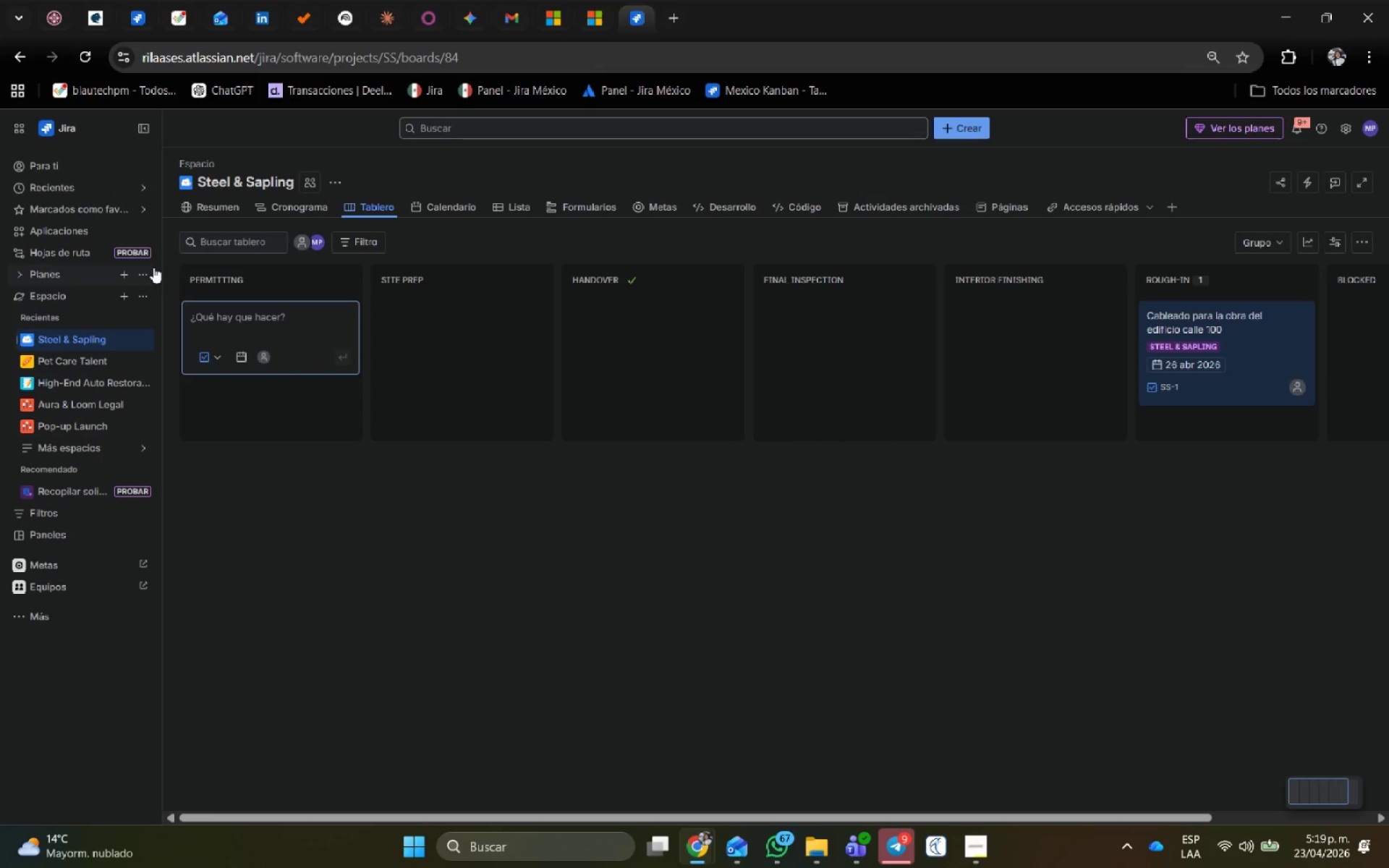 
mouse_move([511, 438])
 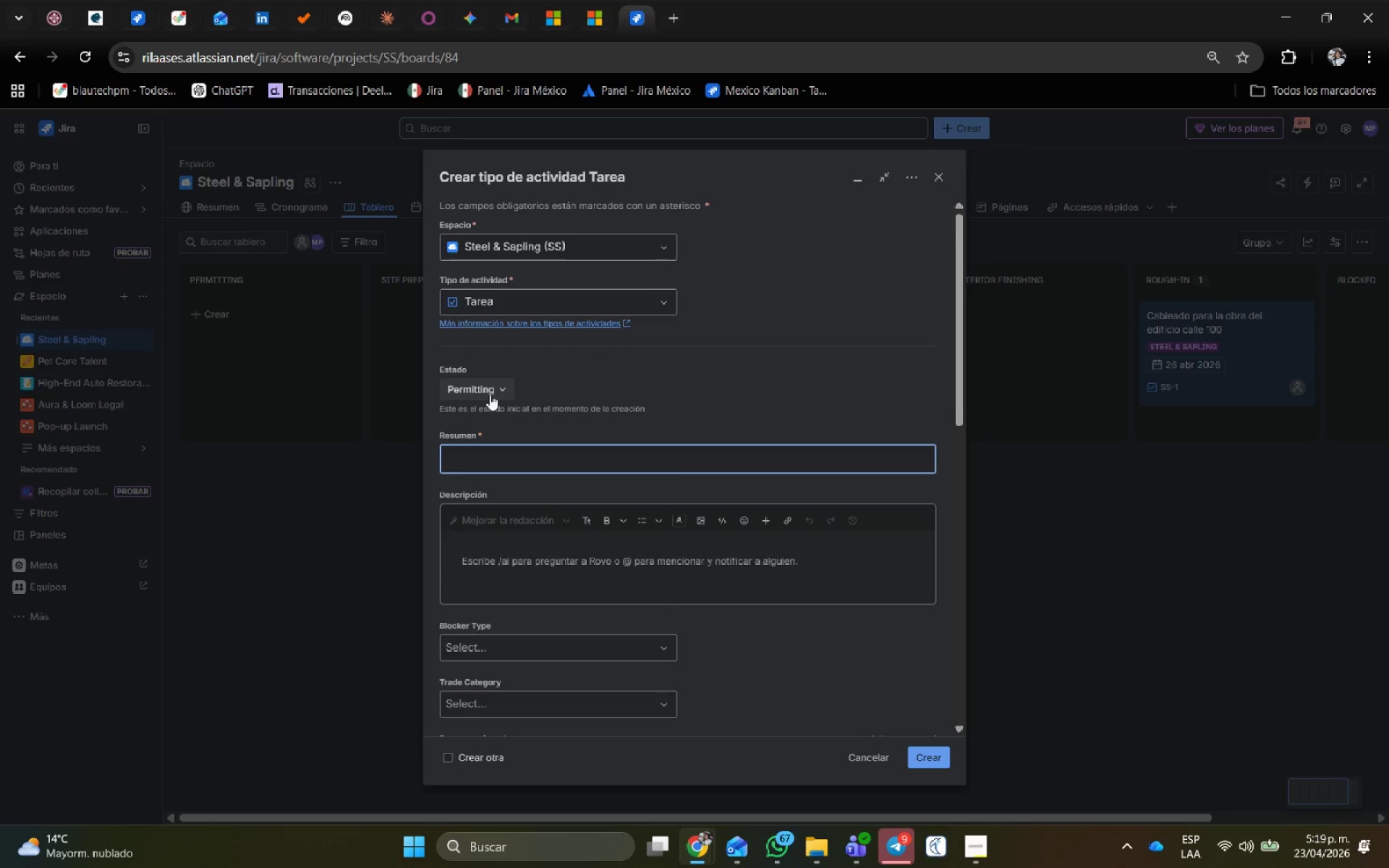 
left_click([490, 392])
 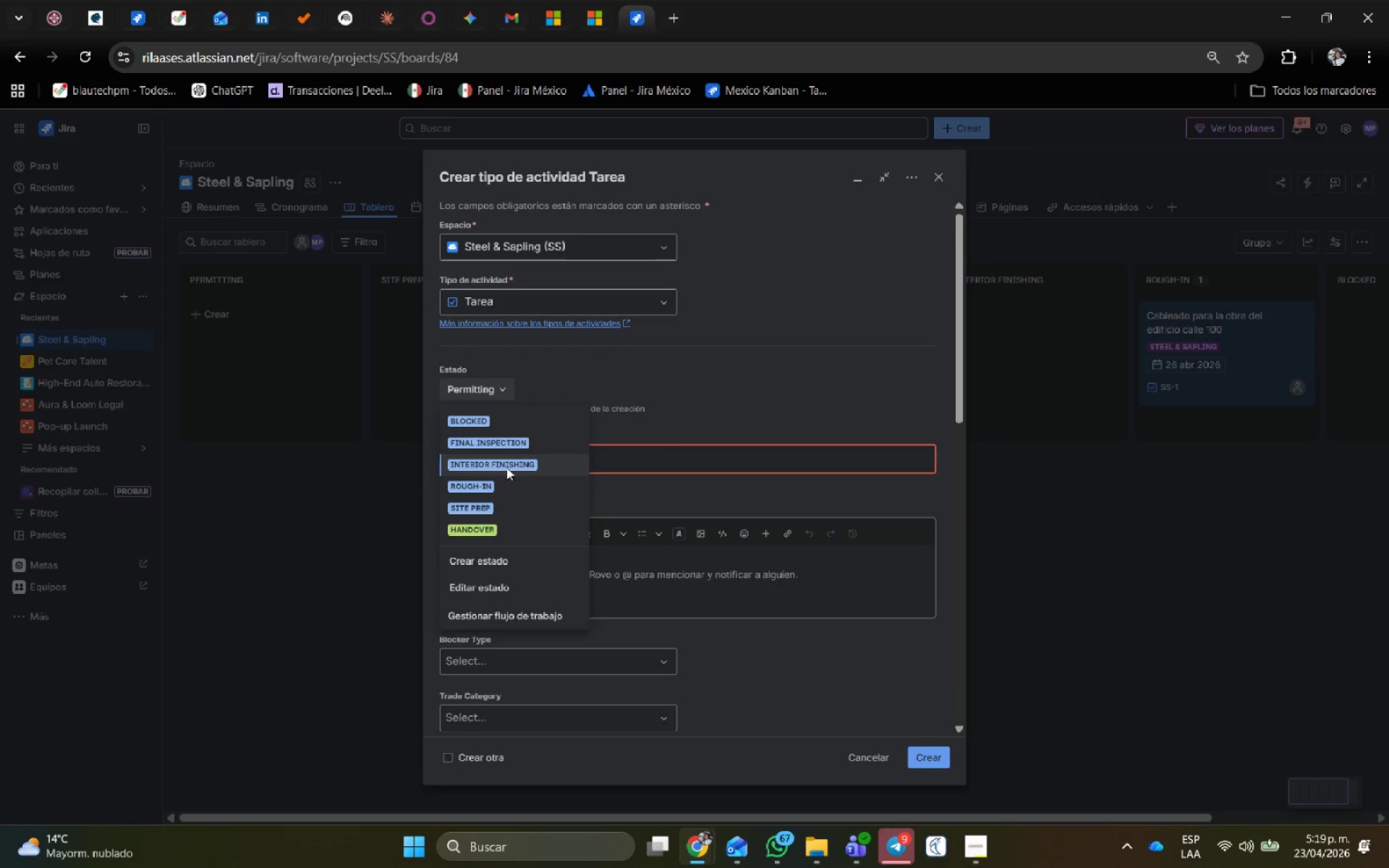 
left_click([506, 466])
 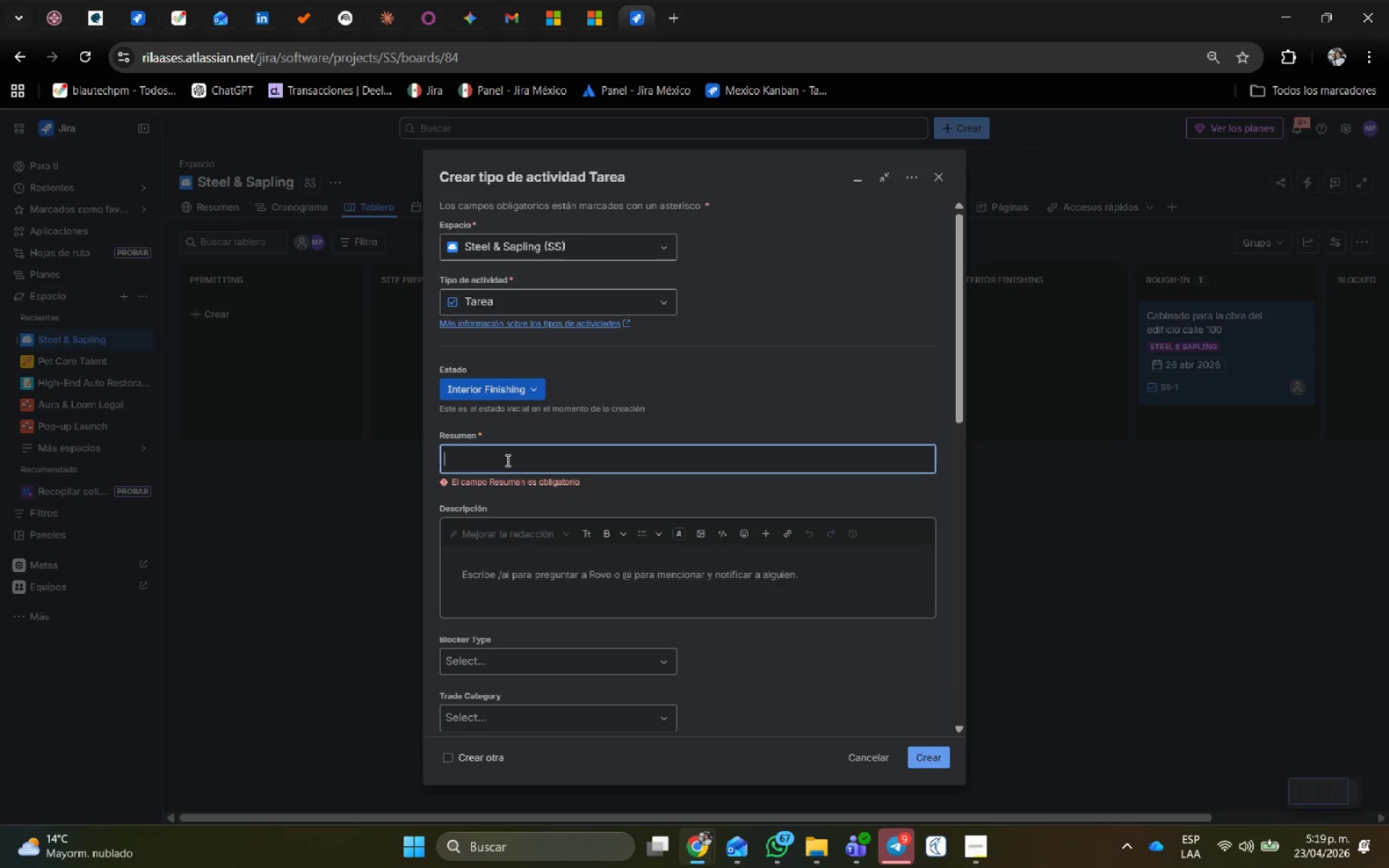 
left_click([506, 459])
 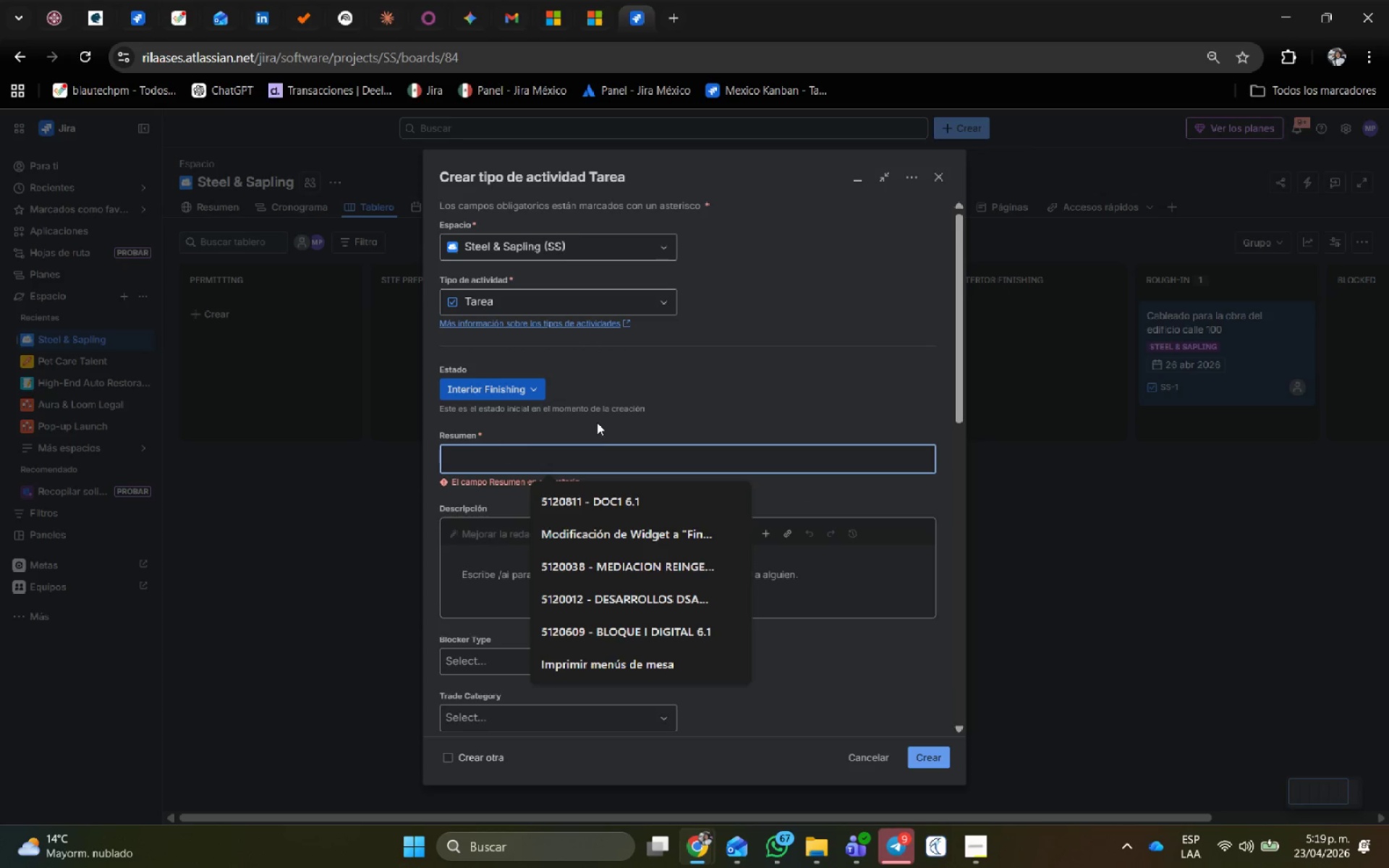 
left_click([840, 616])
 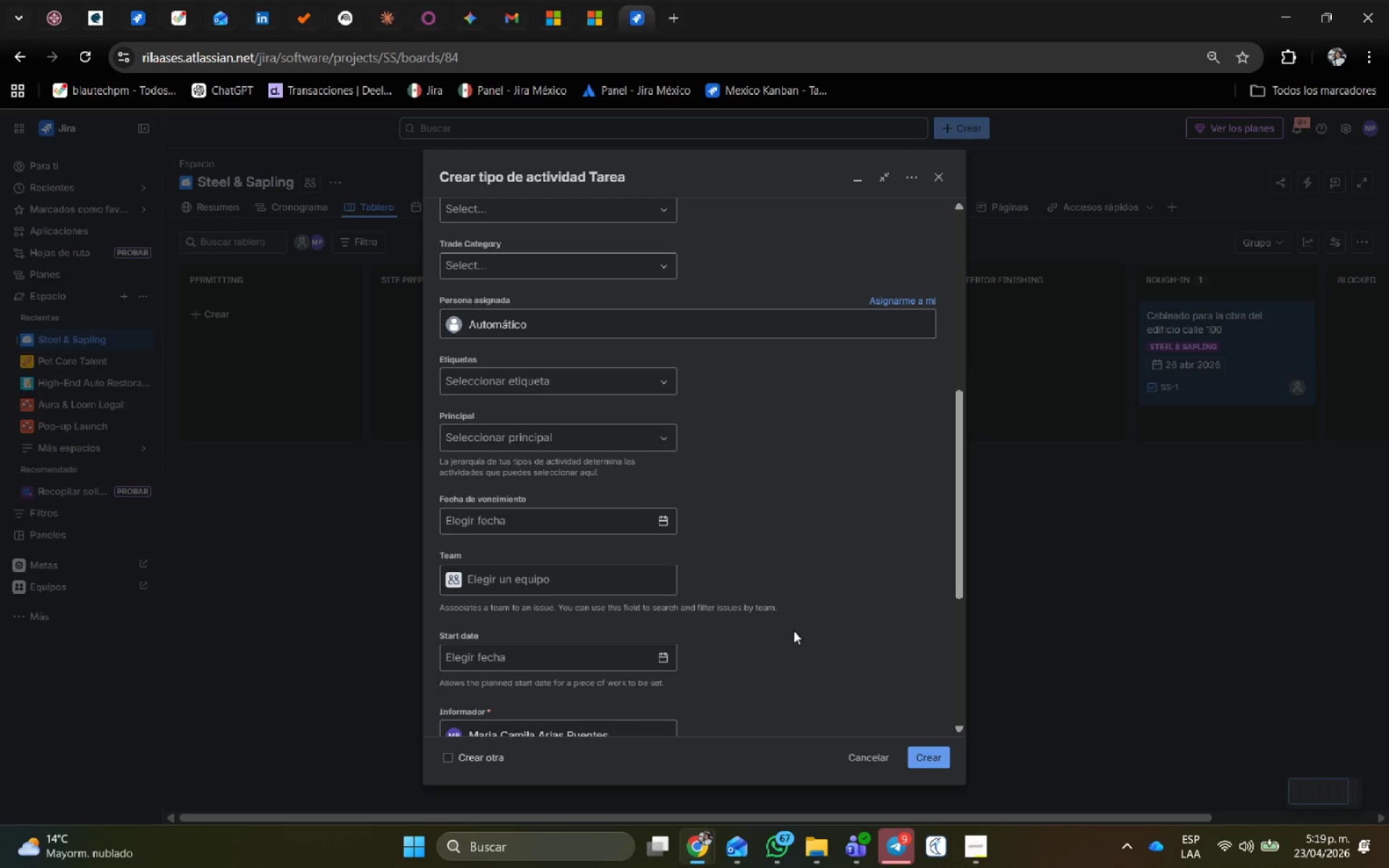 
scroll: coordinate [792, 631], scroll_direction: down, amount: 9.0
 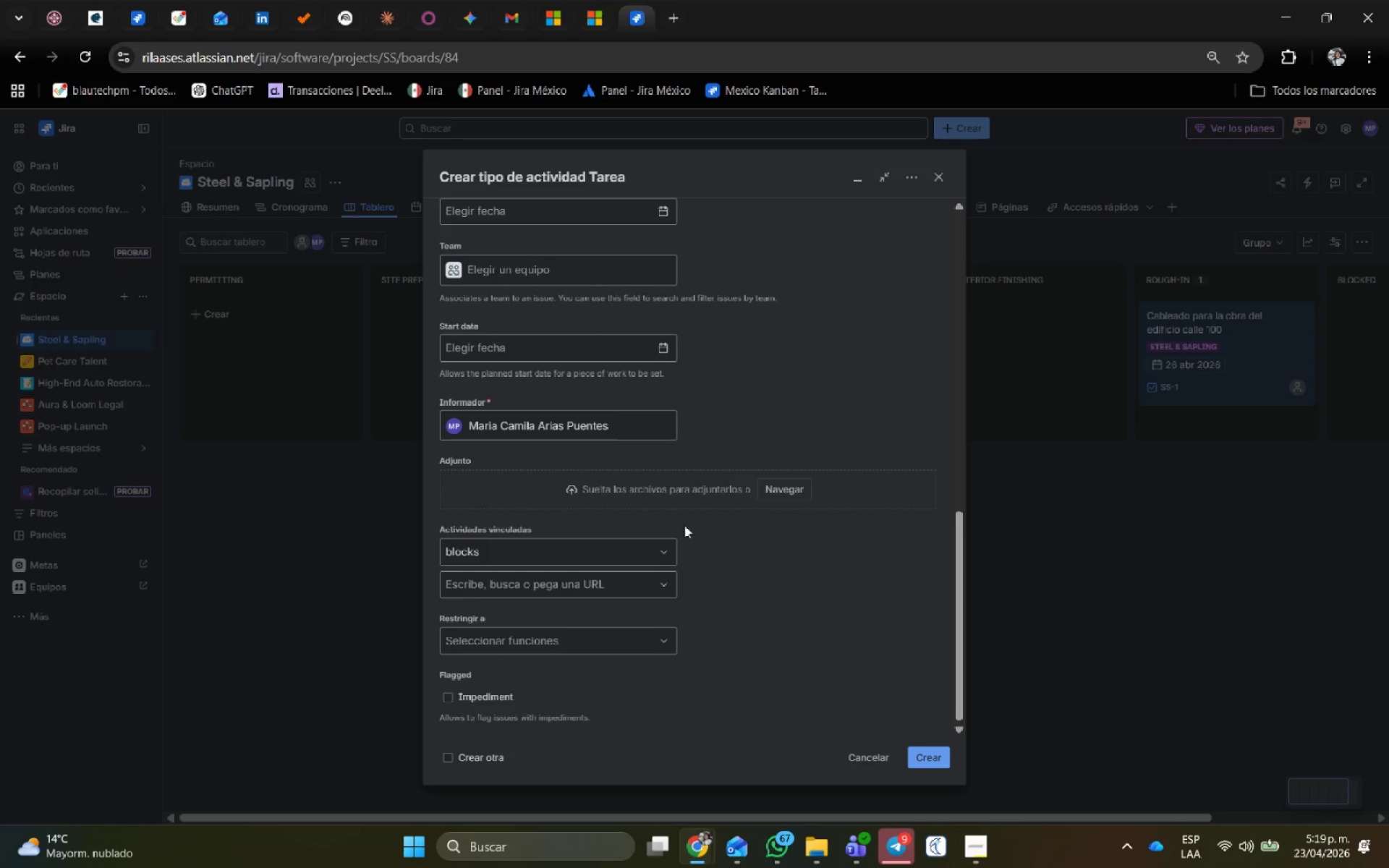 
scroll: coordinate [709, 501], scroll_direction: up, amount: 4.0
 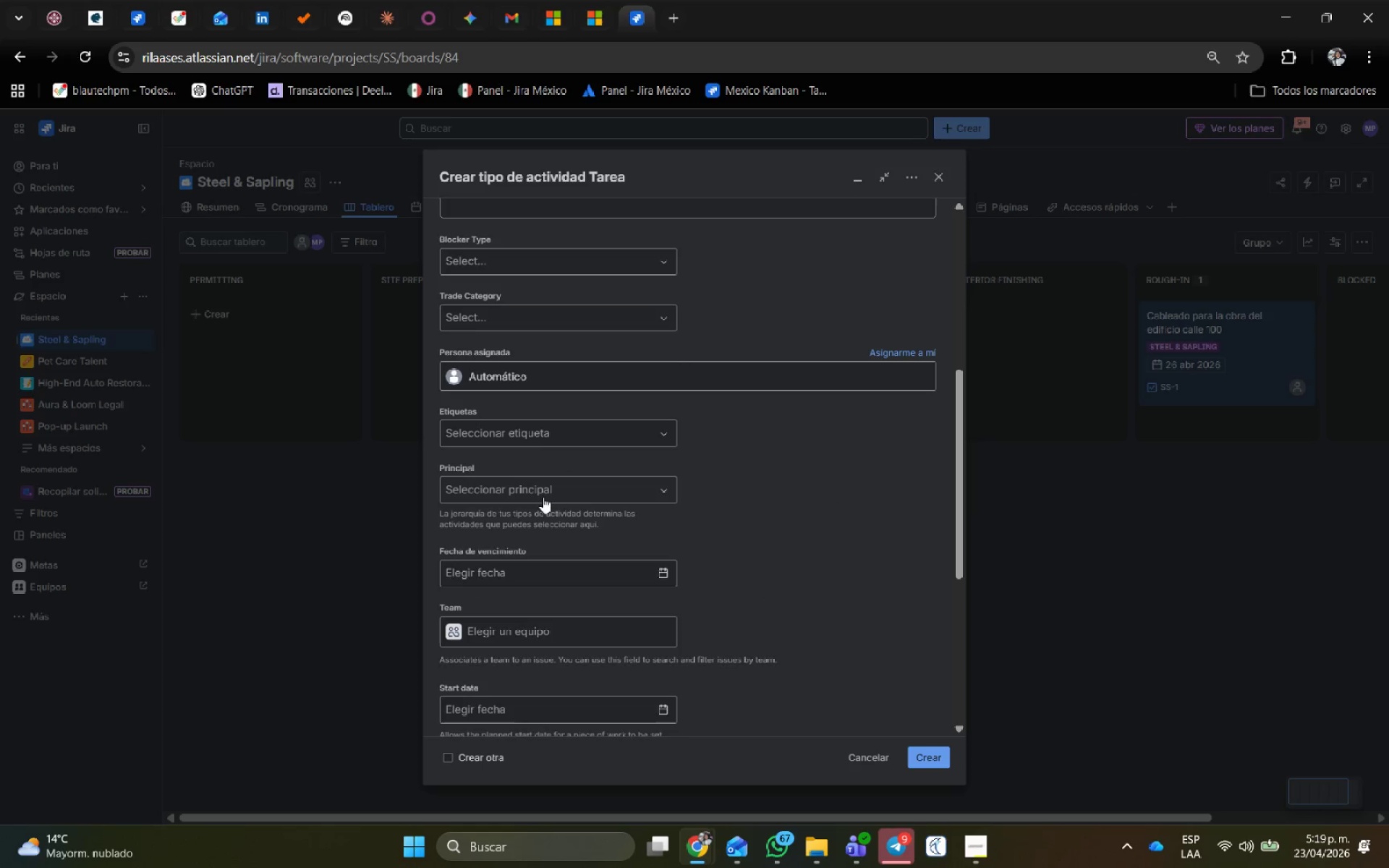 
scroll: coordinate [565, 583], scroll_direction: down, amount: 7.0
 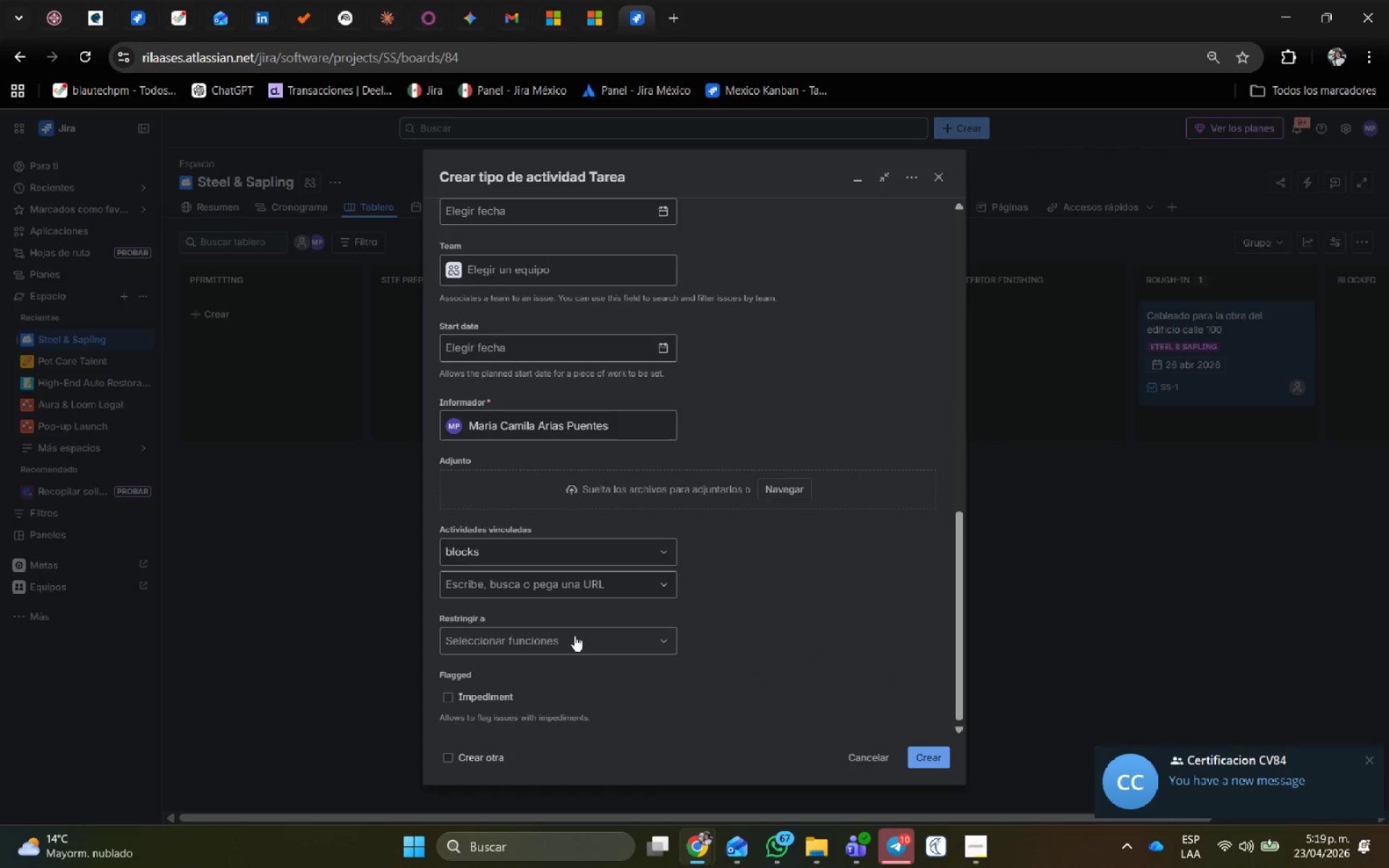 
scroll: coordinate [568, 399], scroll_direction: up, amount: 4.0
 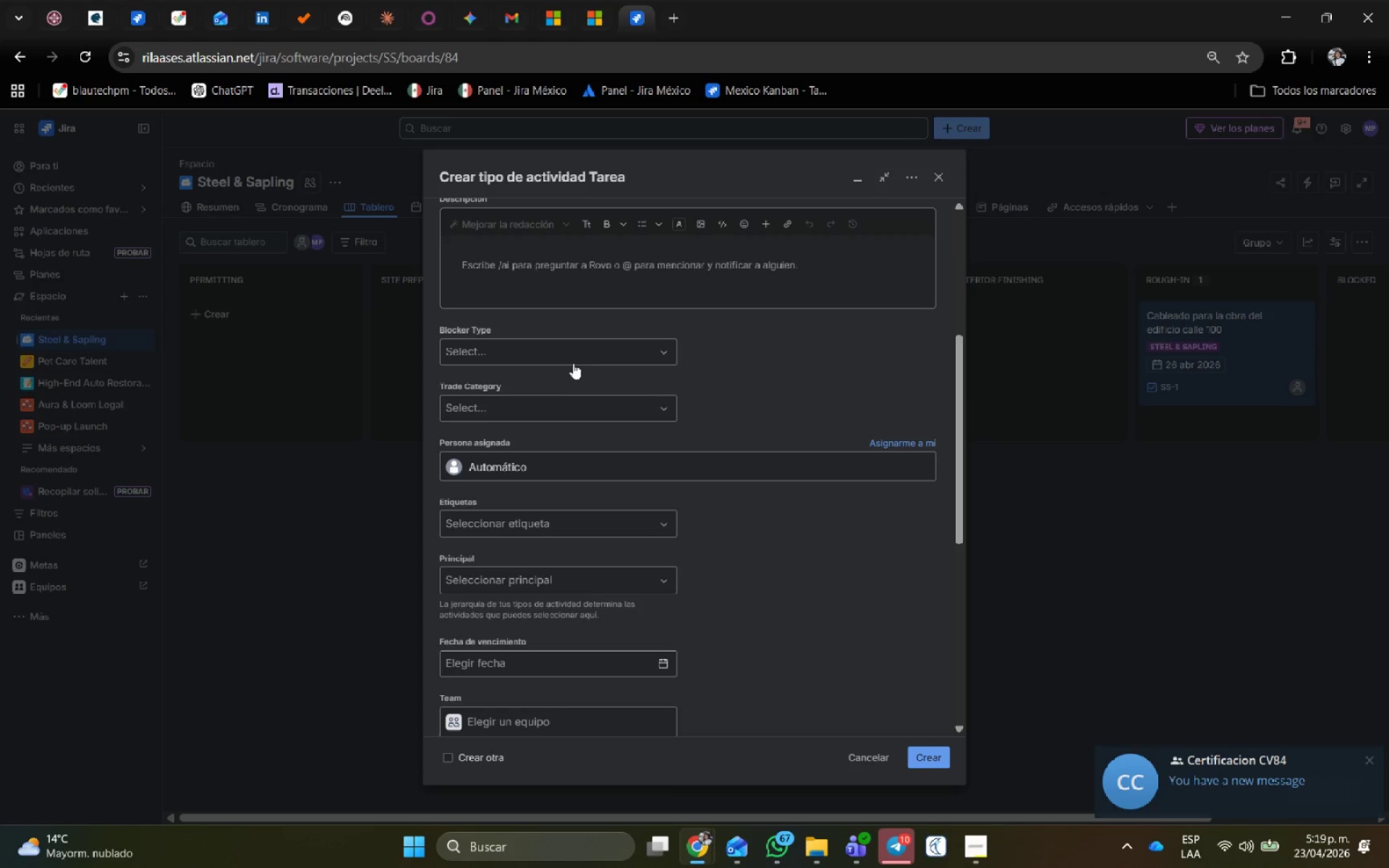 
left_click([574, 358])
 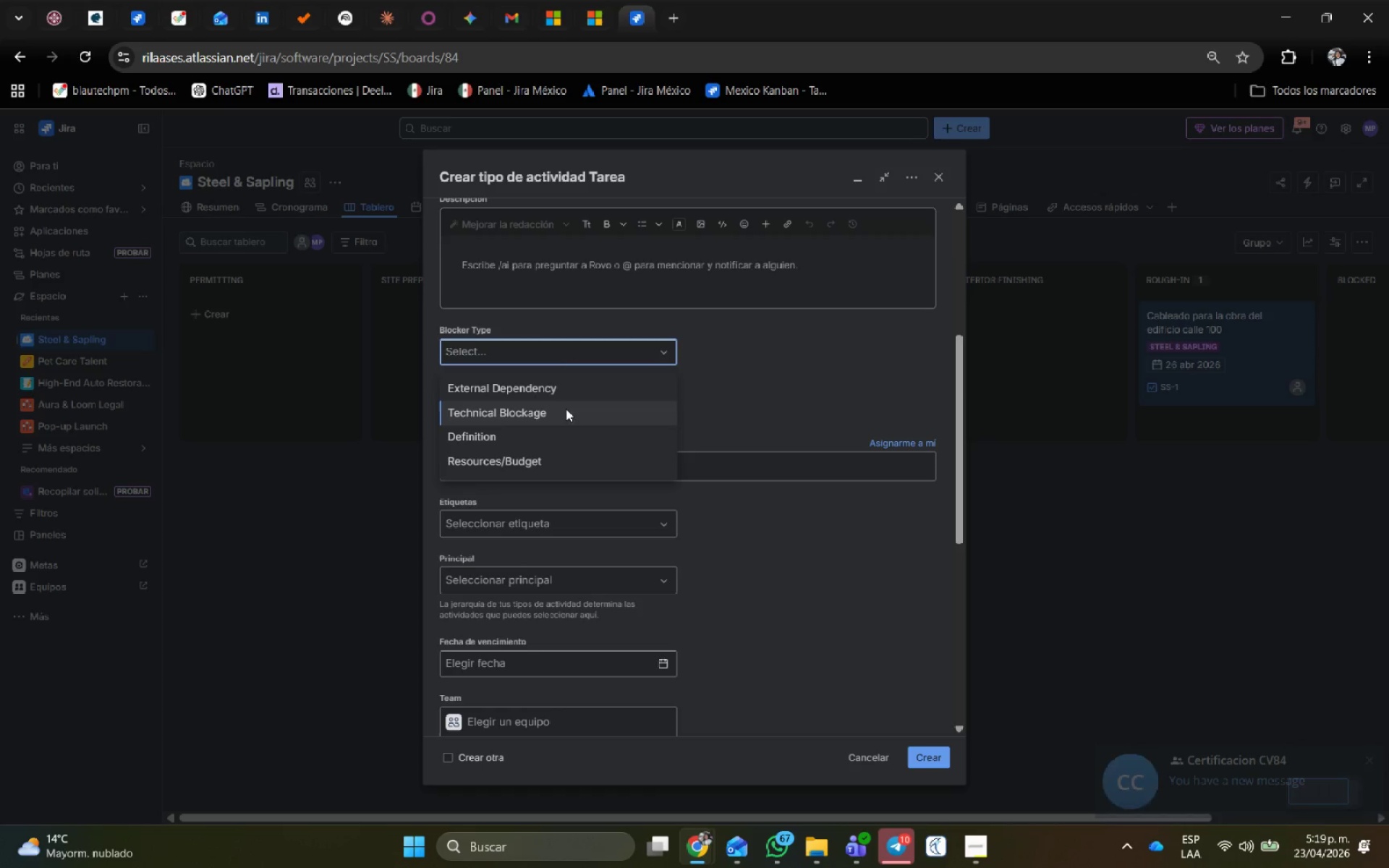 
left_click([550, 438])
 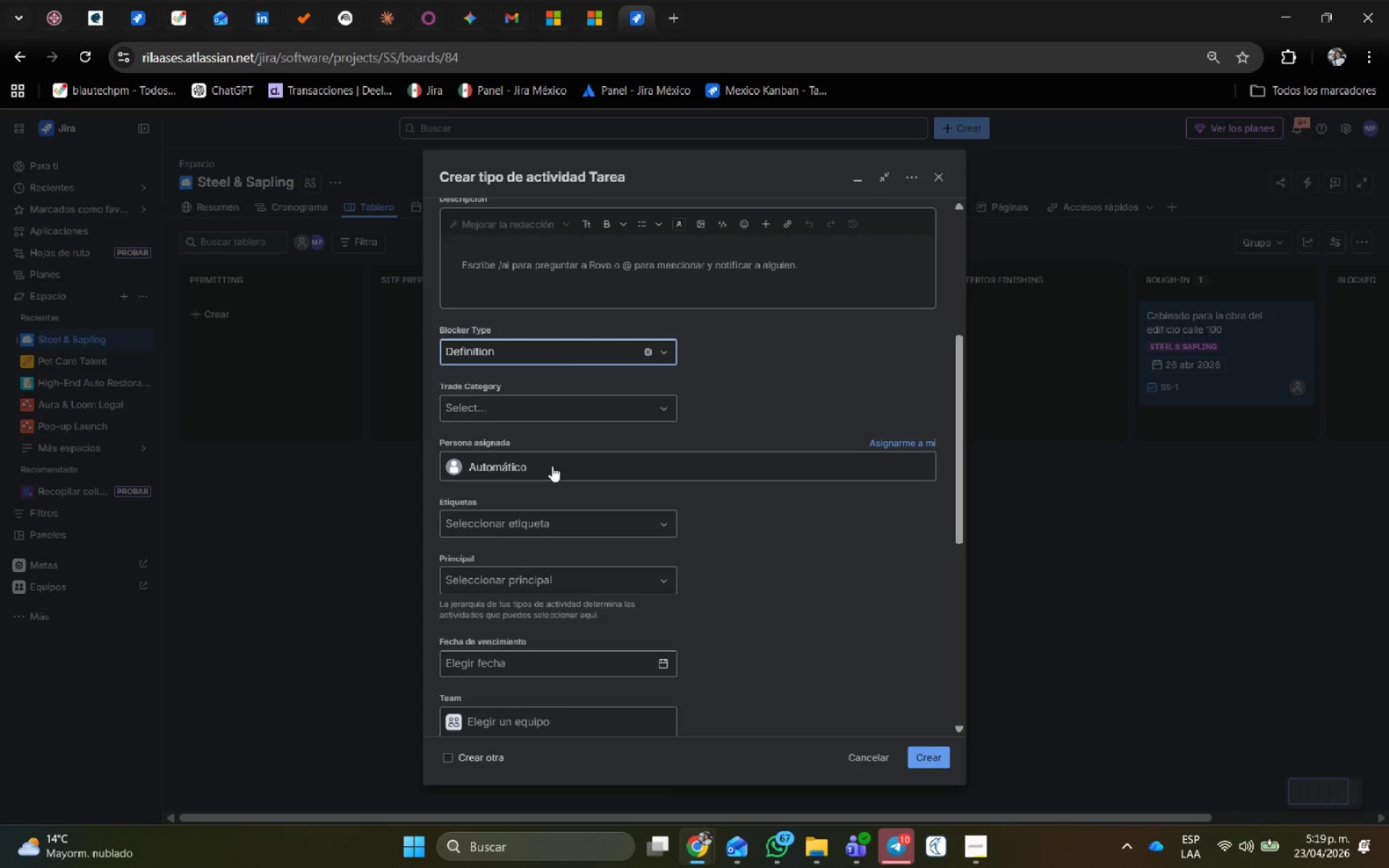 
left_click([560, 408])
 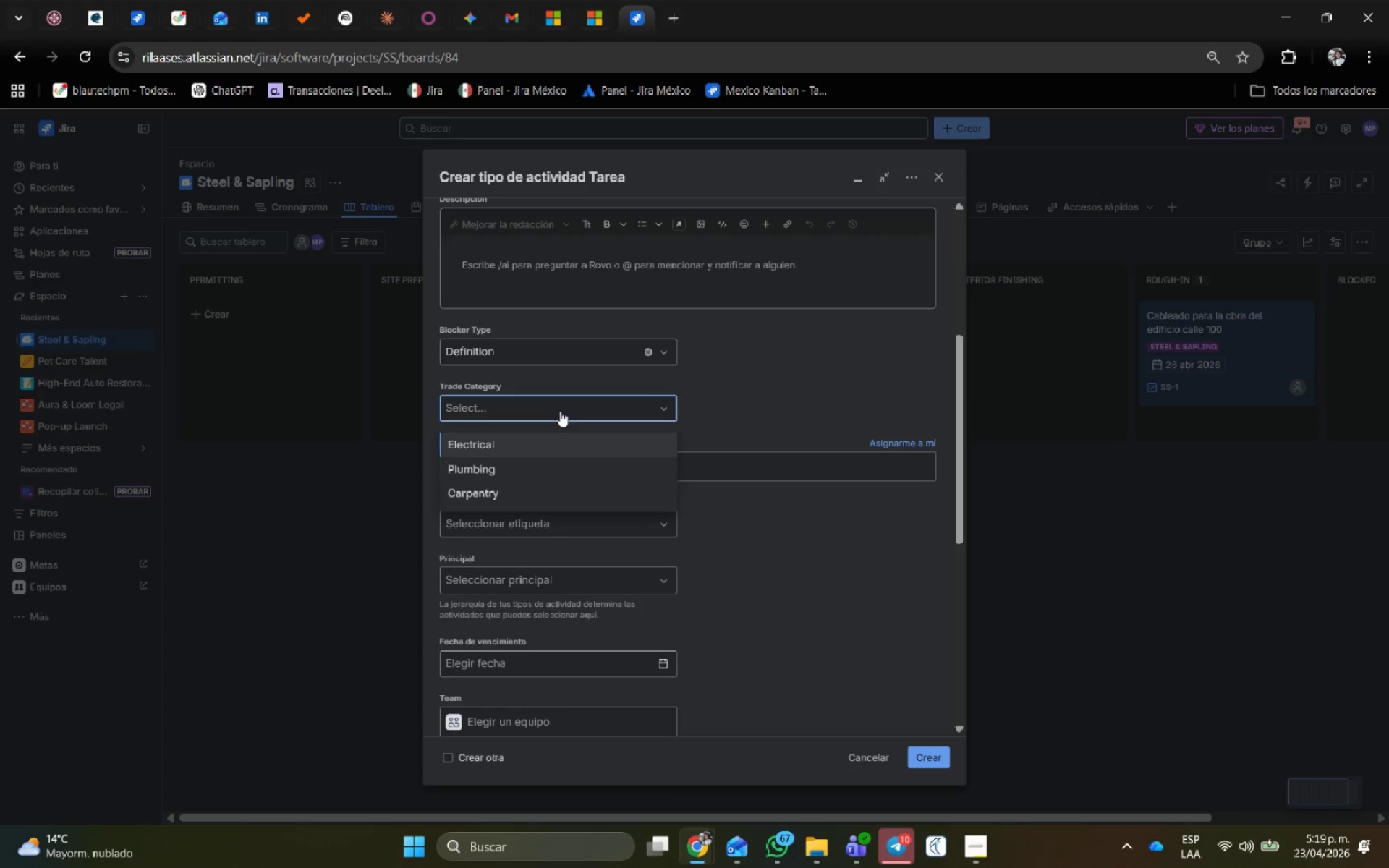 
scroll: coordinate [804, 371], scroll_direction: up, amount: 9.0
 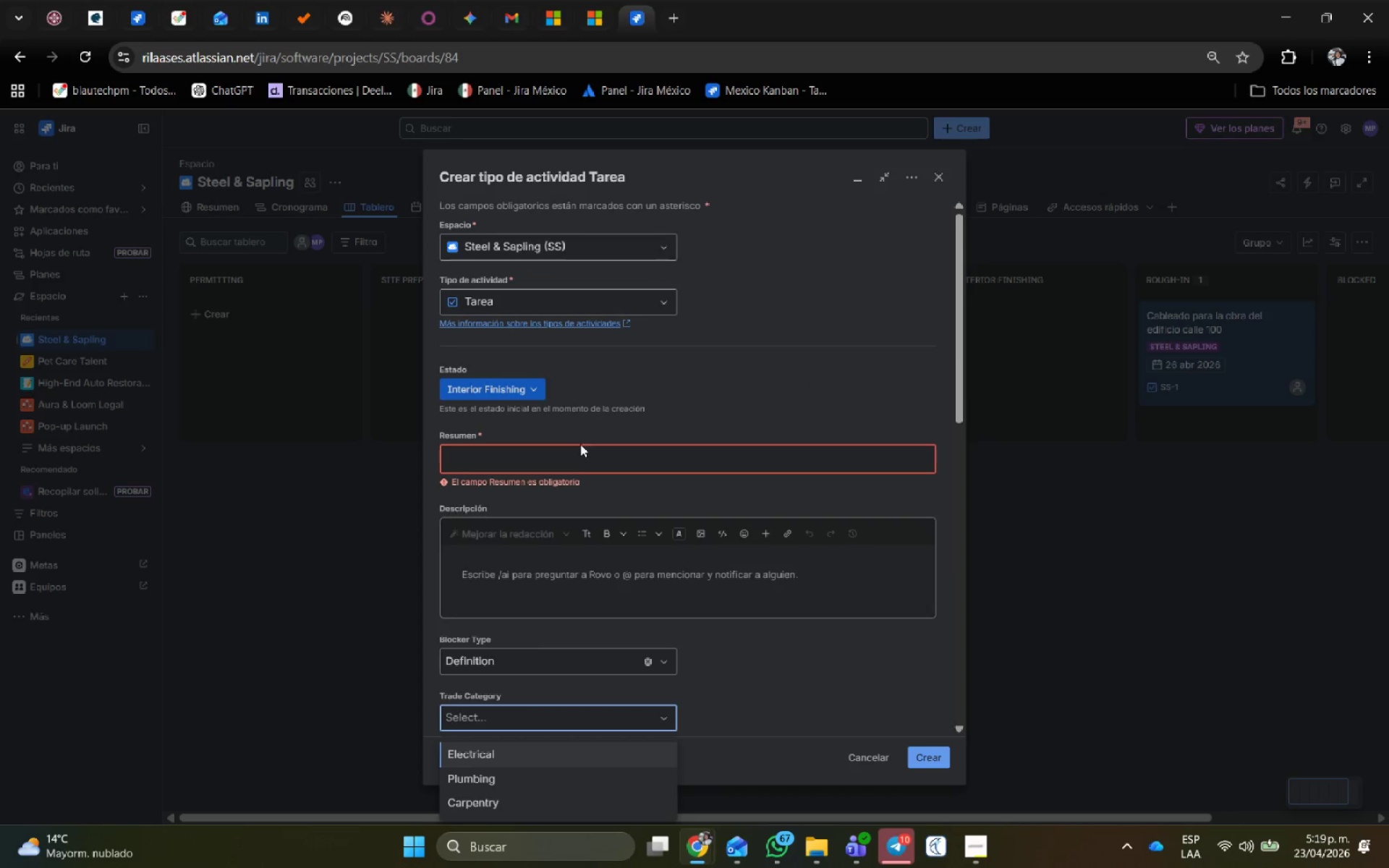 
left_click([578, 460])
 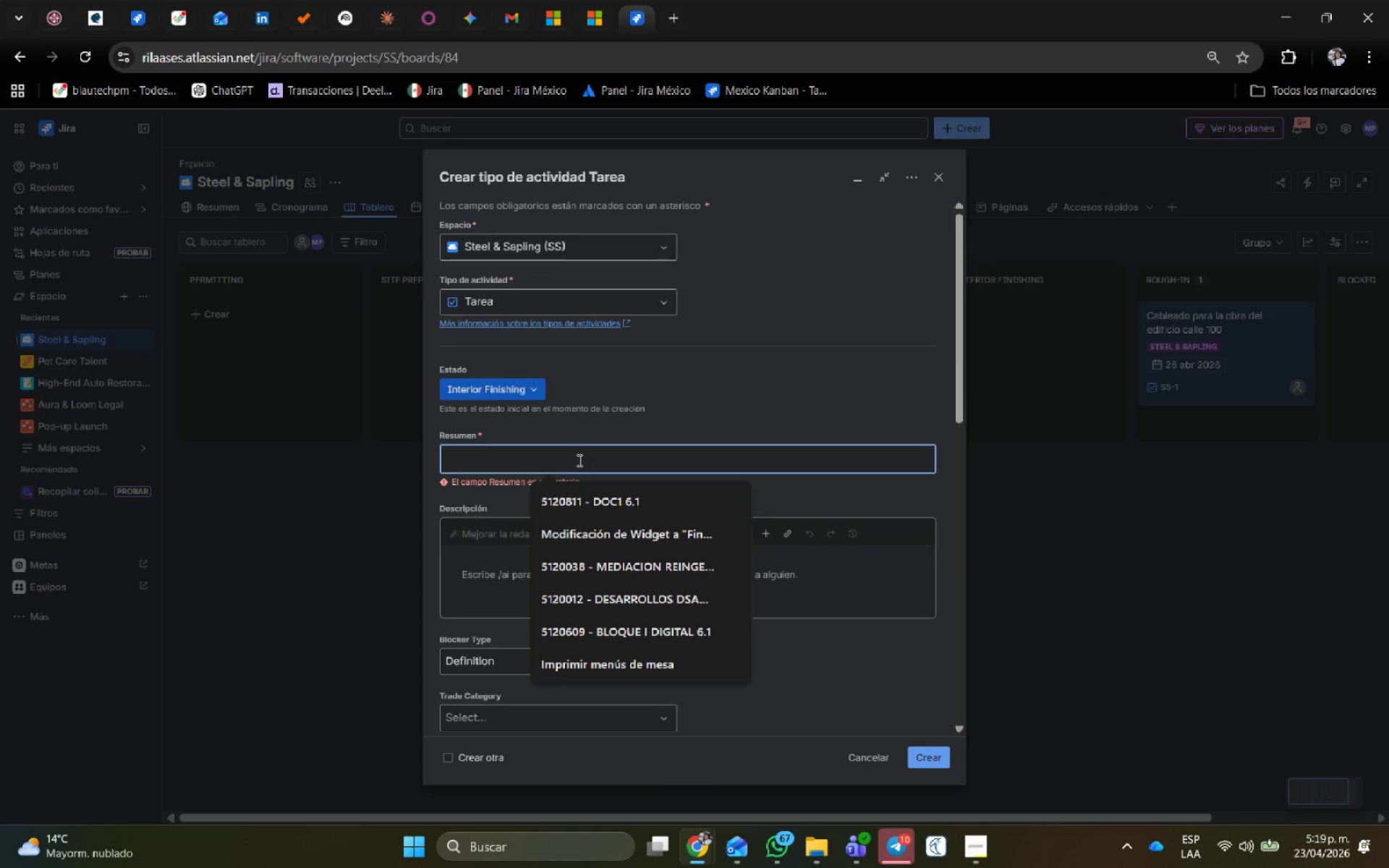 
type(Despacho de Tuberias para el conjutno )
key(Backspace)
key(Backspace)
key(Backspace)
key(Backspace)
type(nto Senderos)
 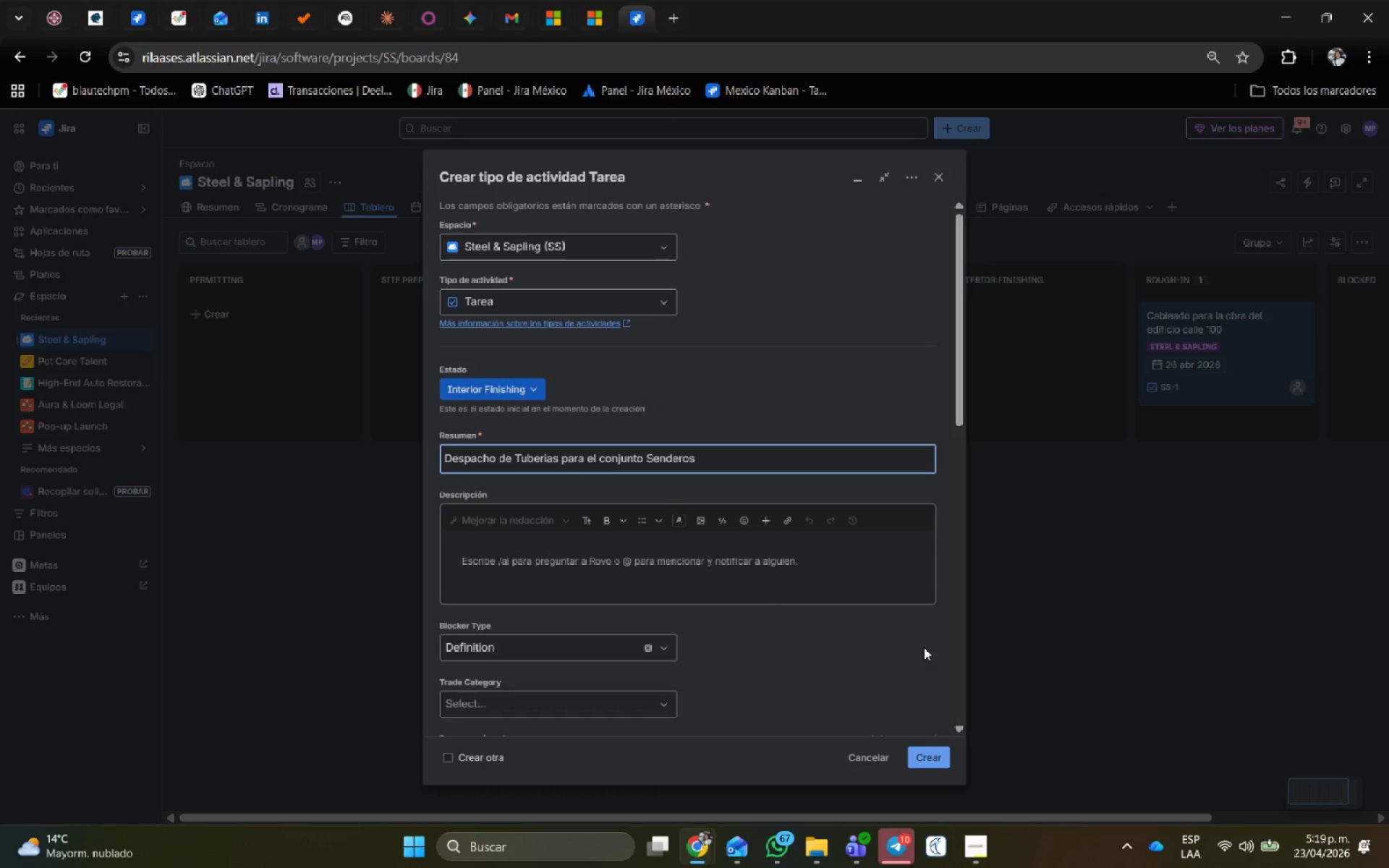 
scroll: coordinate [580, 613], scroll_direction: down, amount: 6.0
 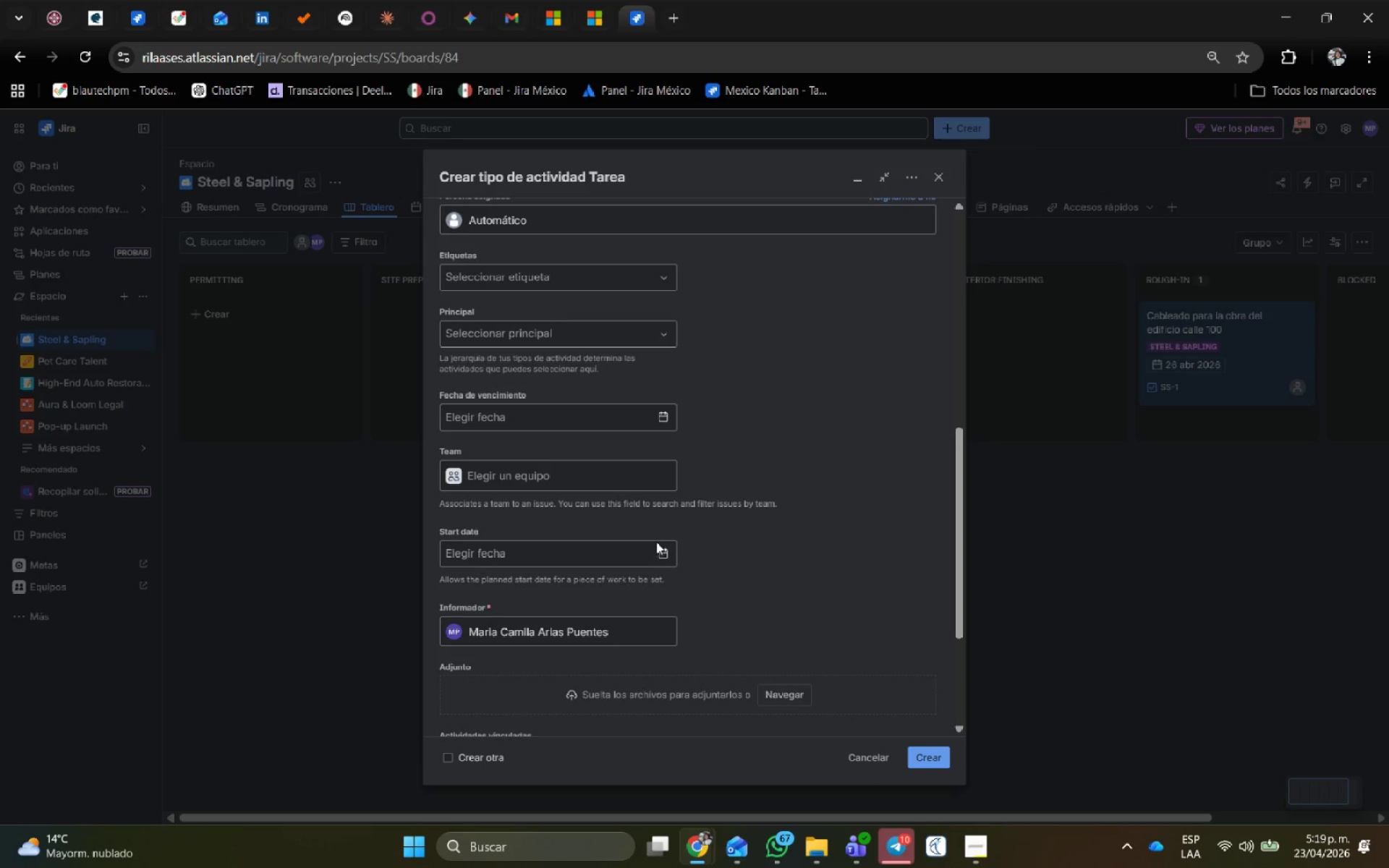 
left_click([656, 549])
 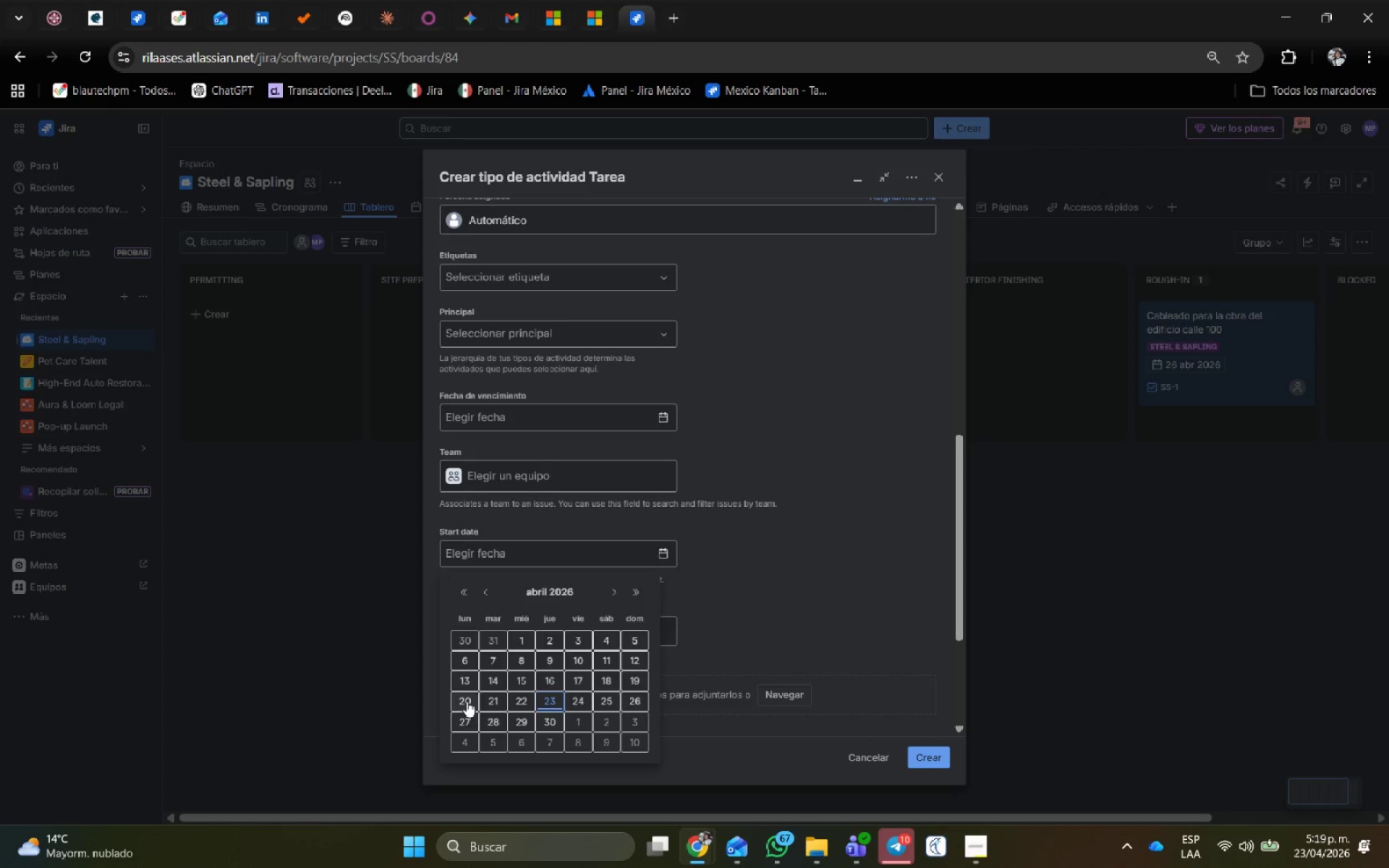 
left_click([469, 681])
 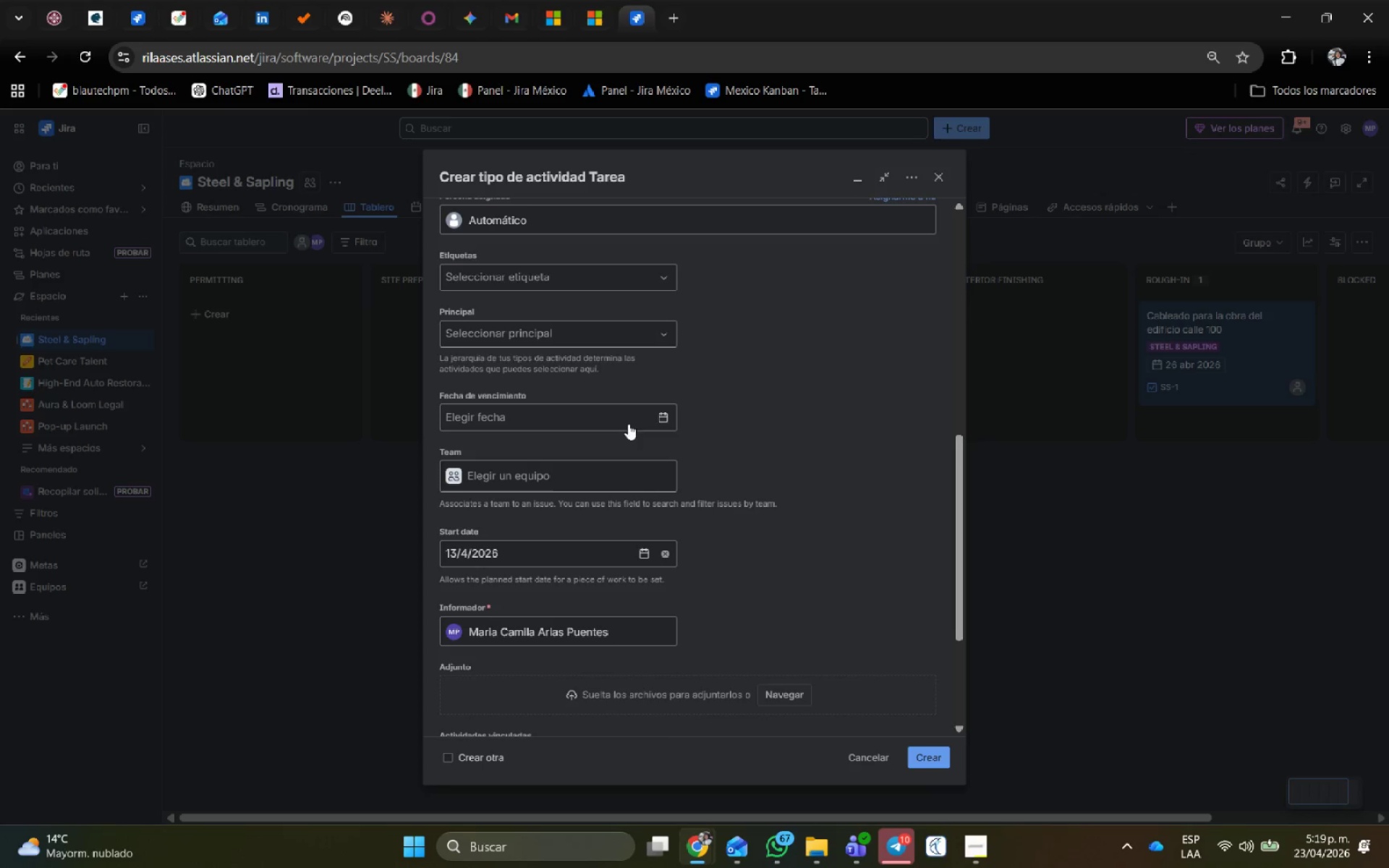 
left_click([660, 409])
 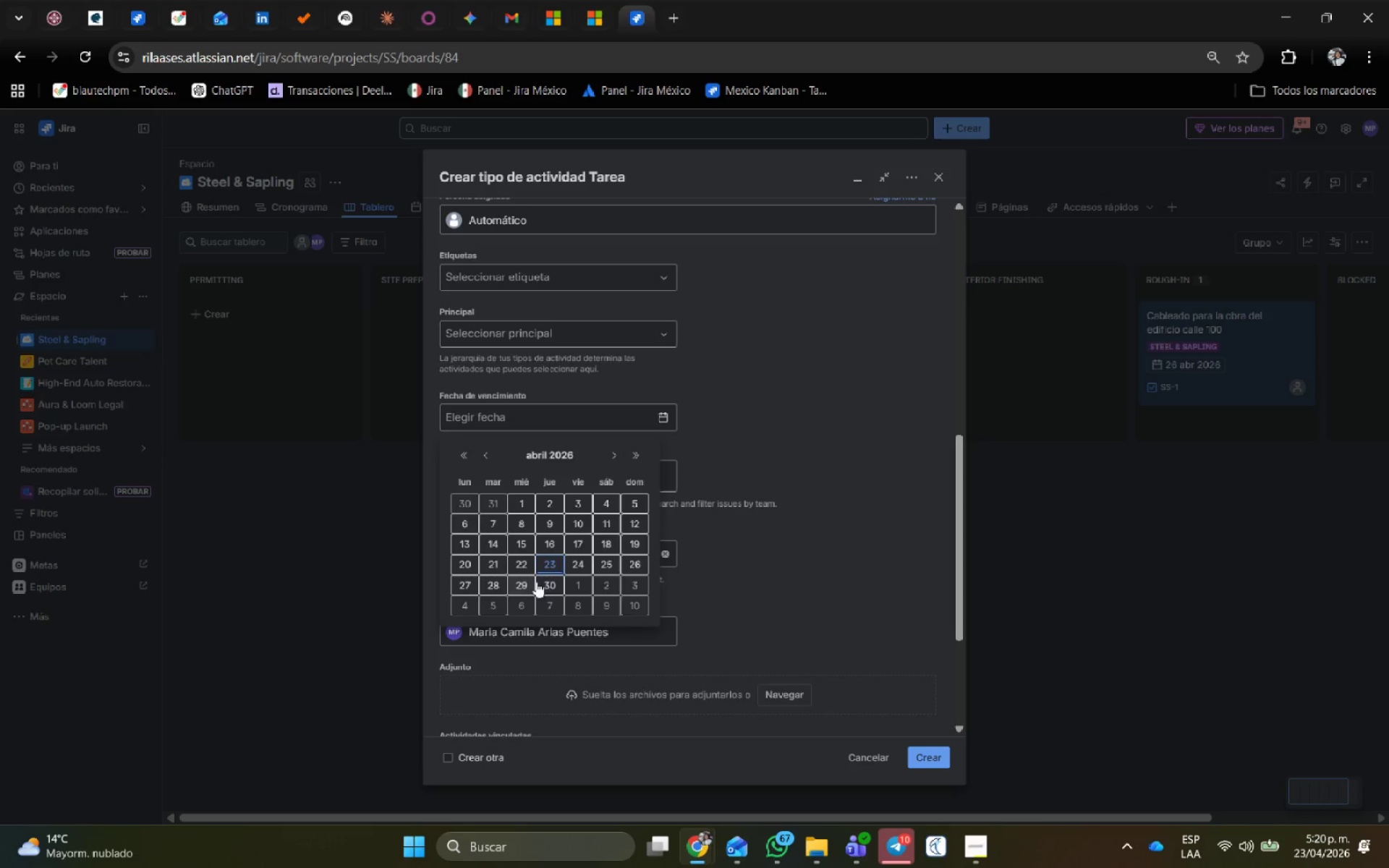 
left_click([550, 558])
 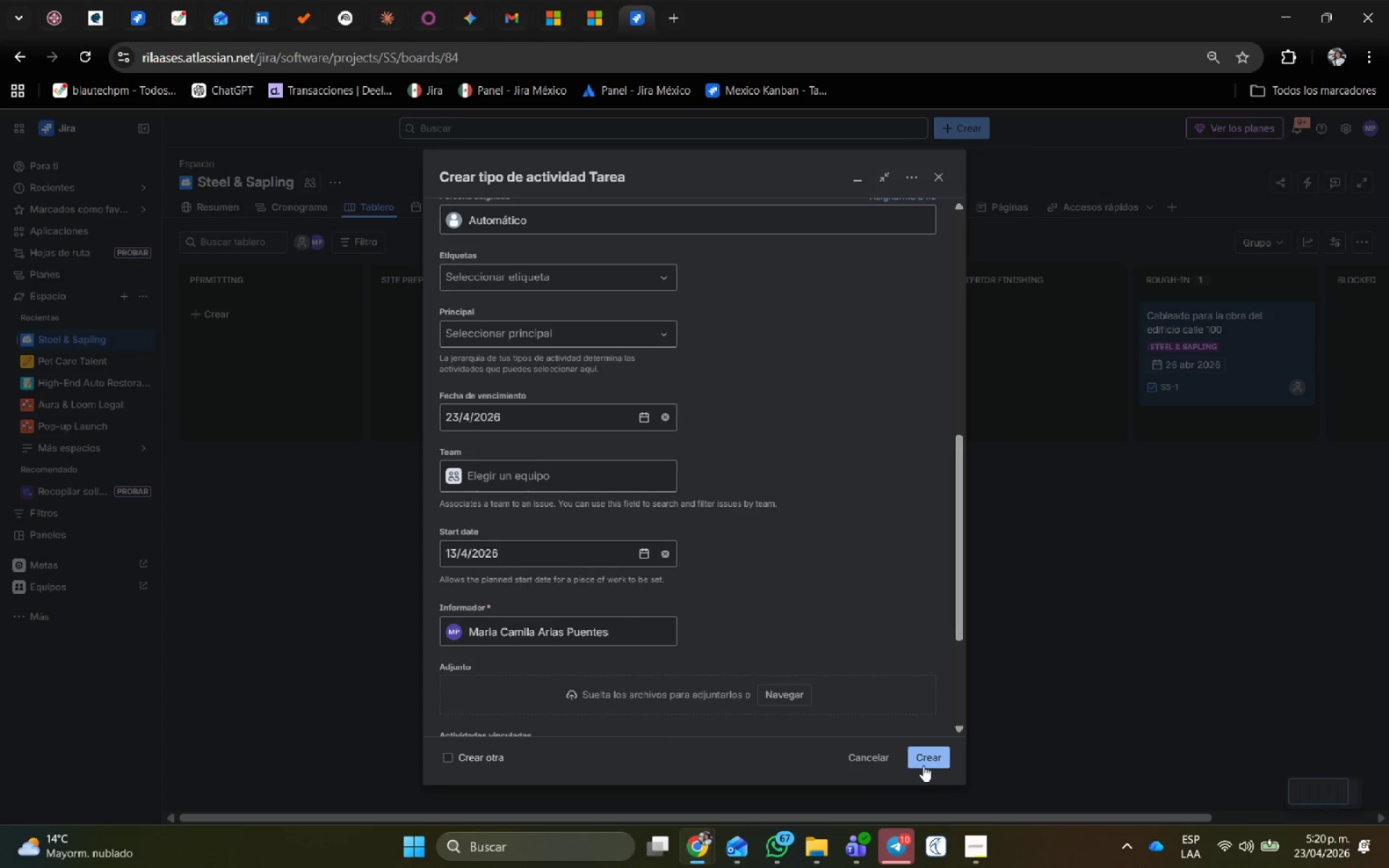 
left_click([923, 765])
 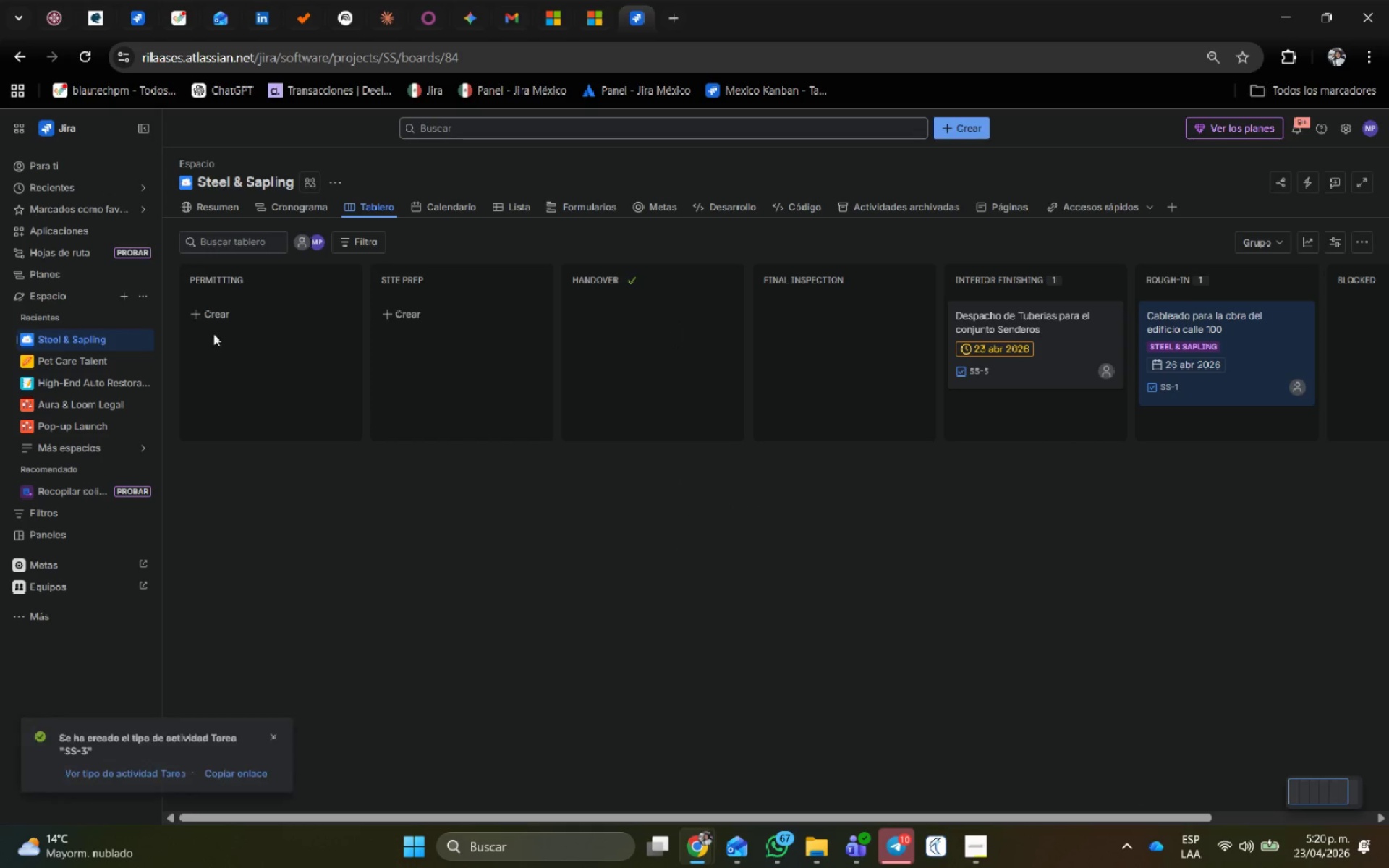 
left_click([989, 324])
 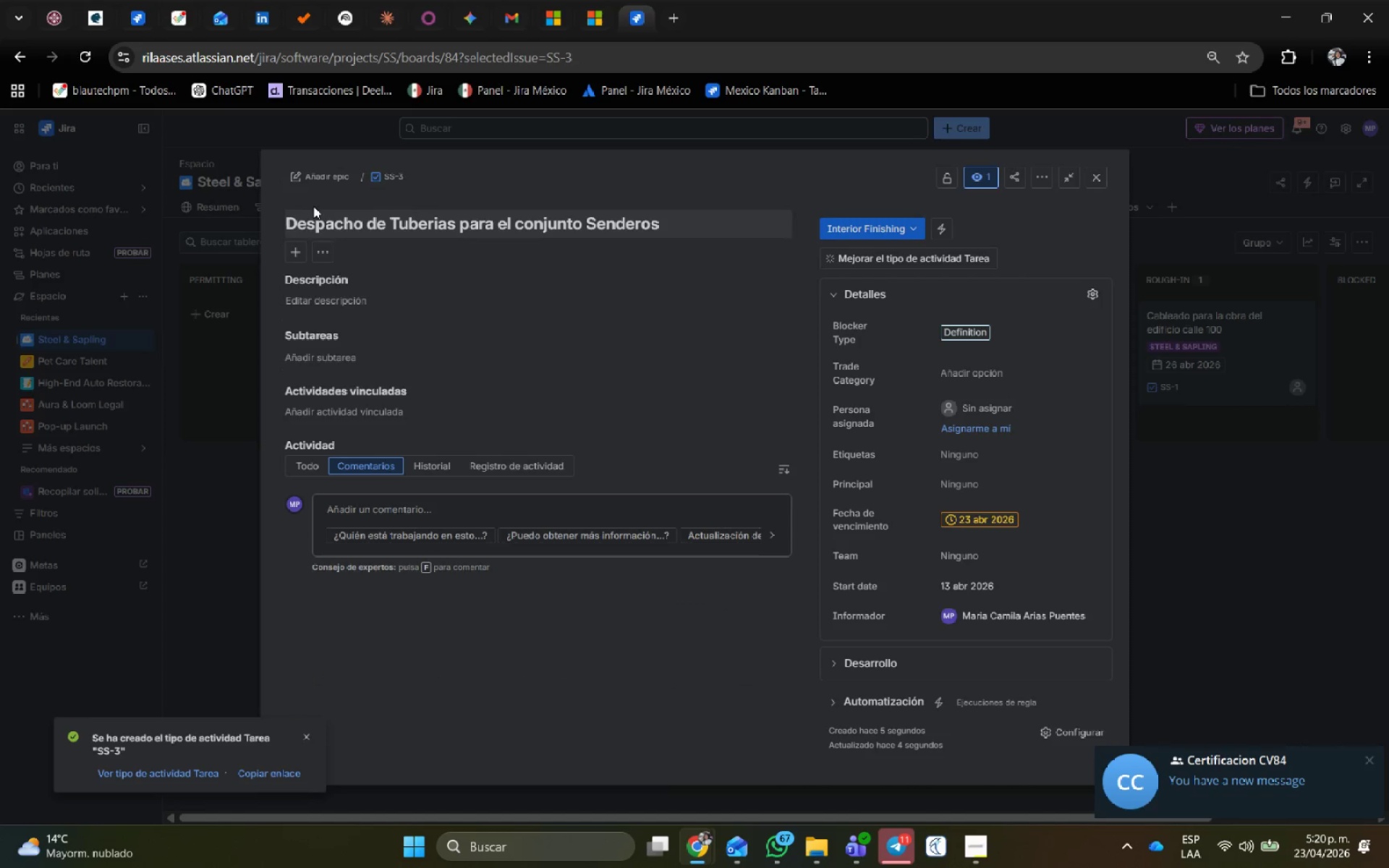 
wait(6.61)
 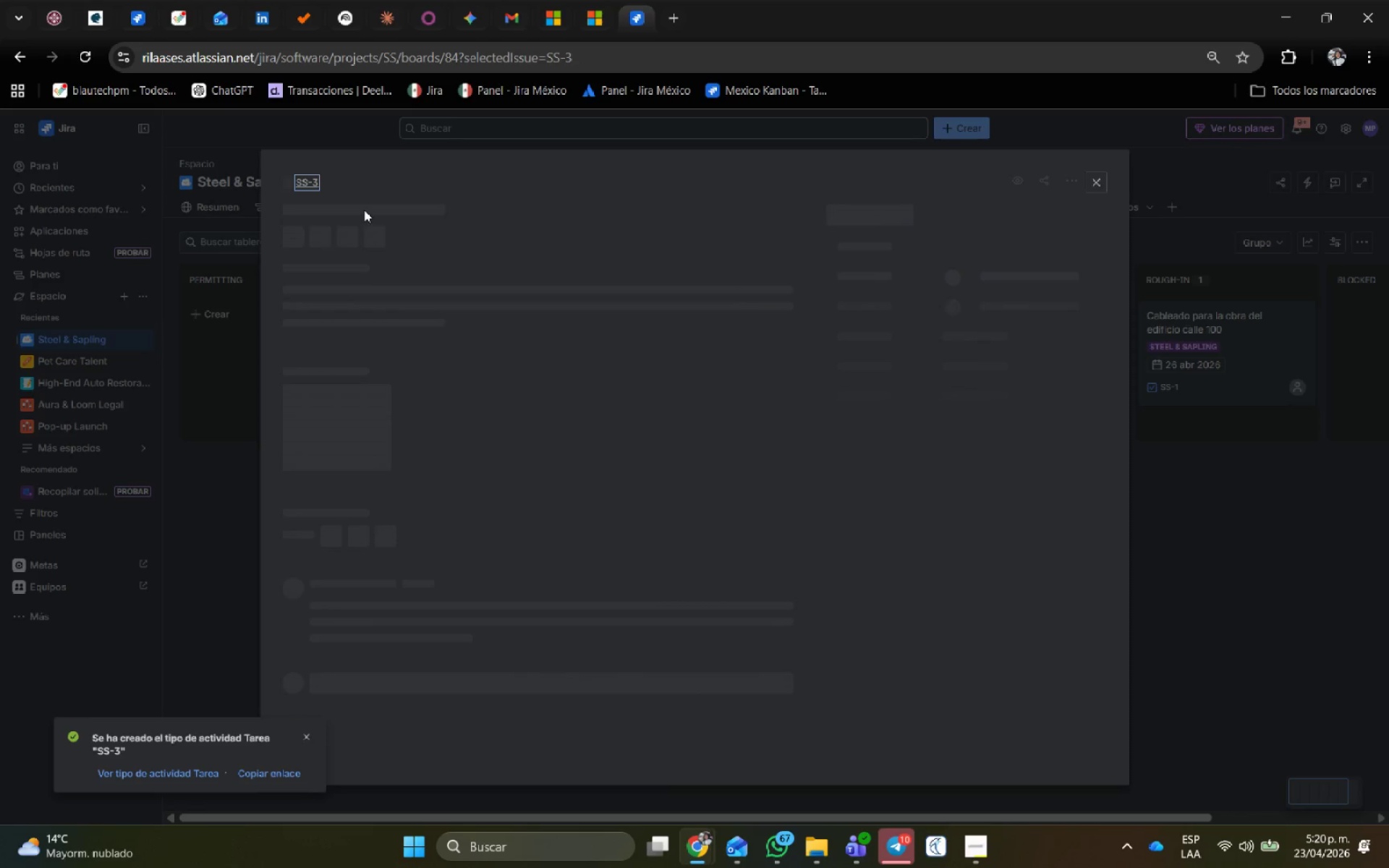 
left_click([331, 229])
 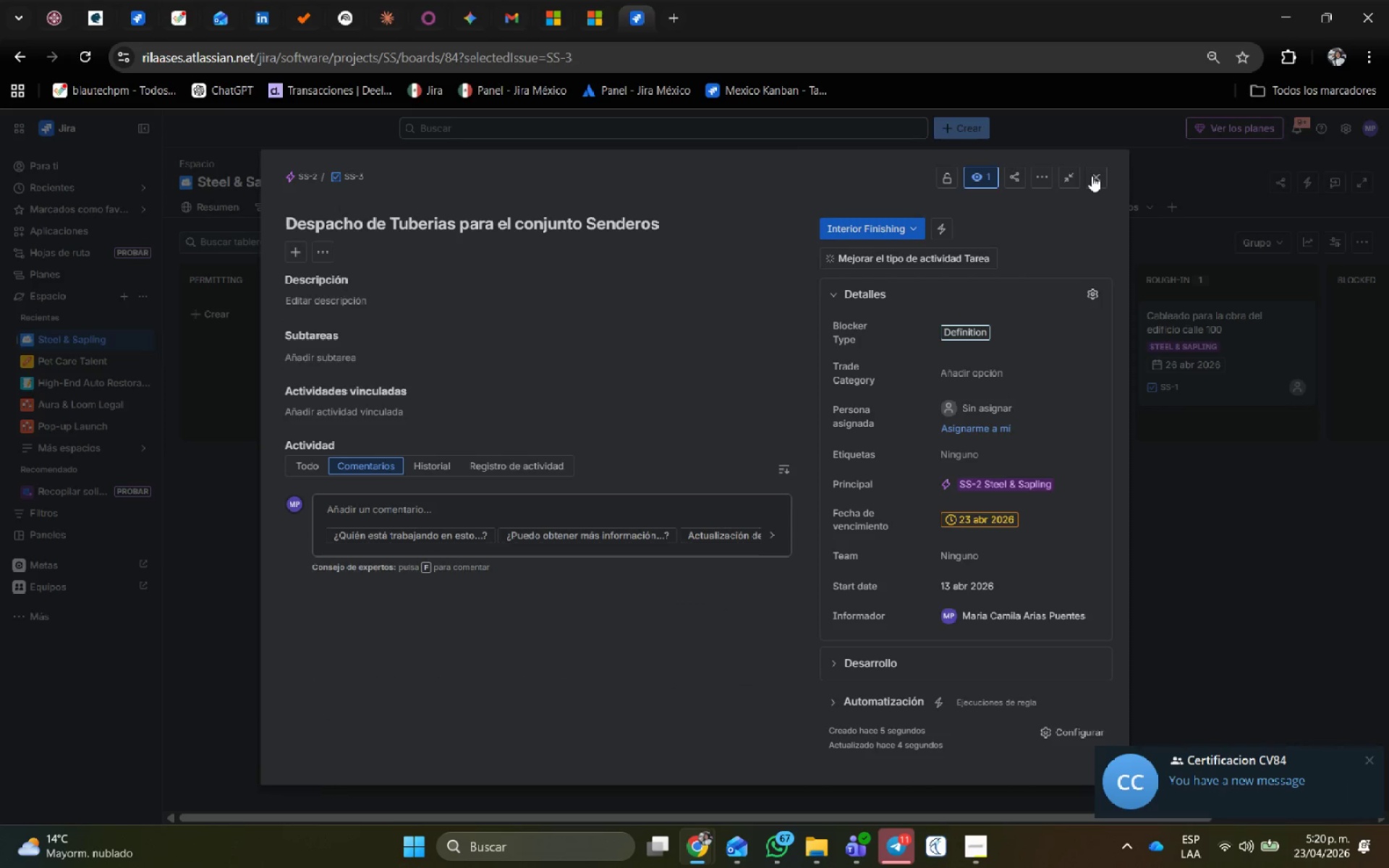 
left_click([1092, 176])
 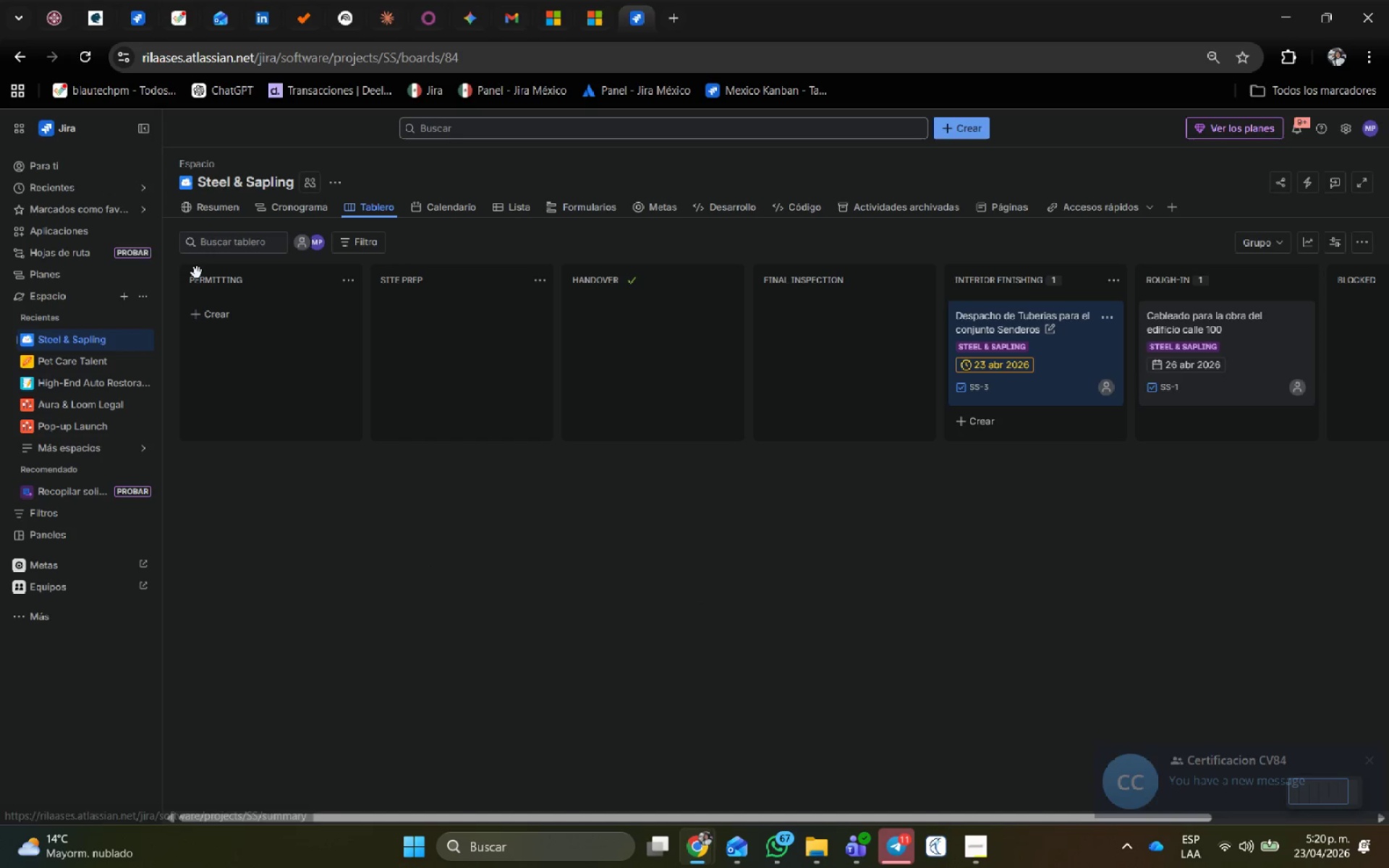 
left_click([211, 318])
 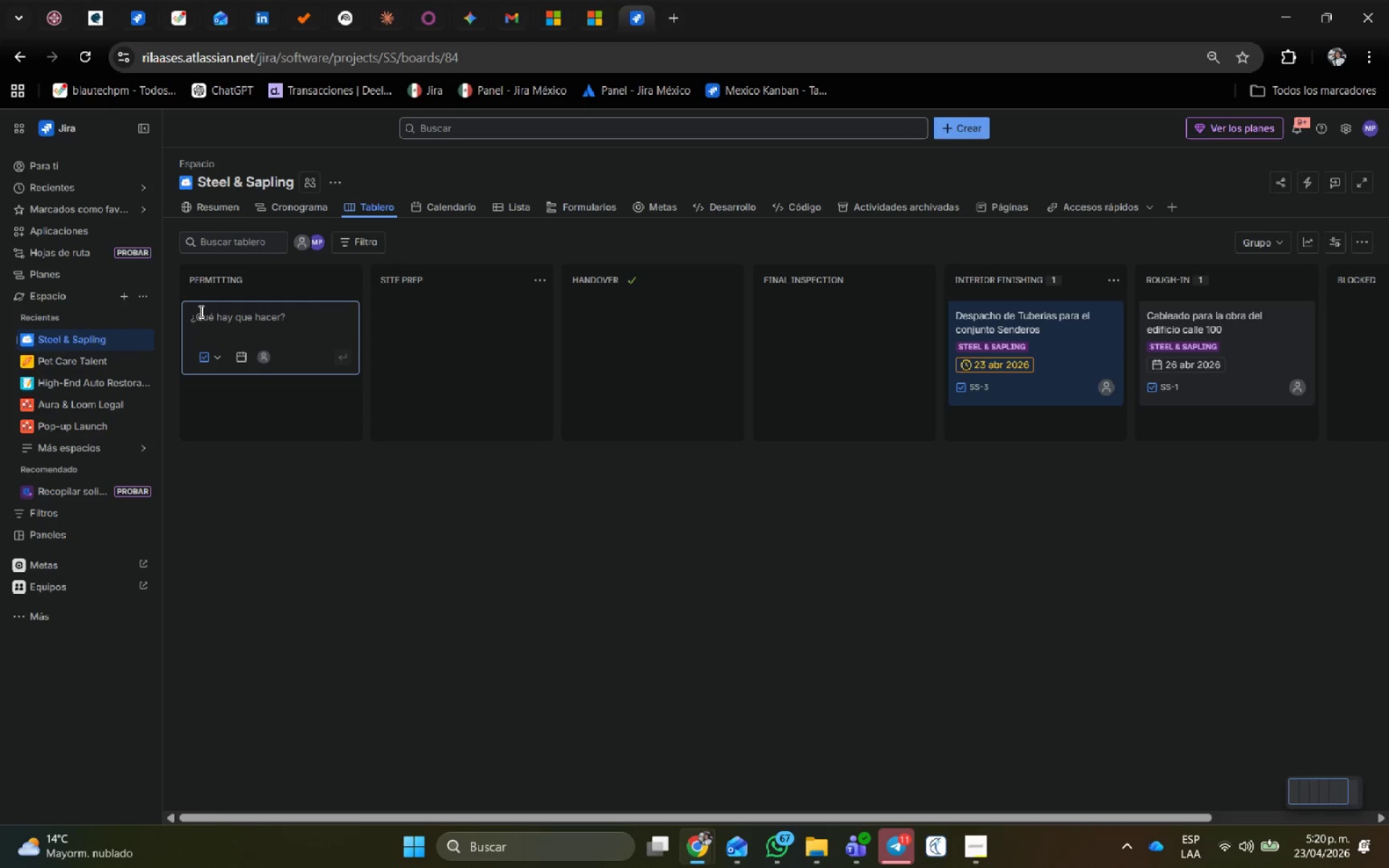 
left_click([218, 323])
 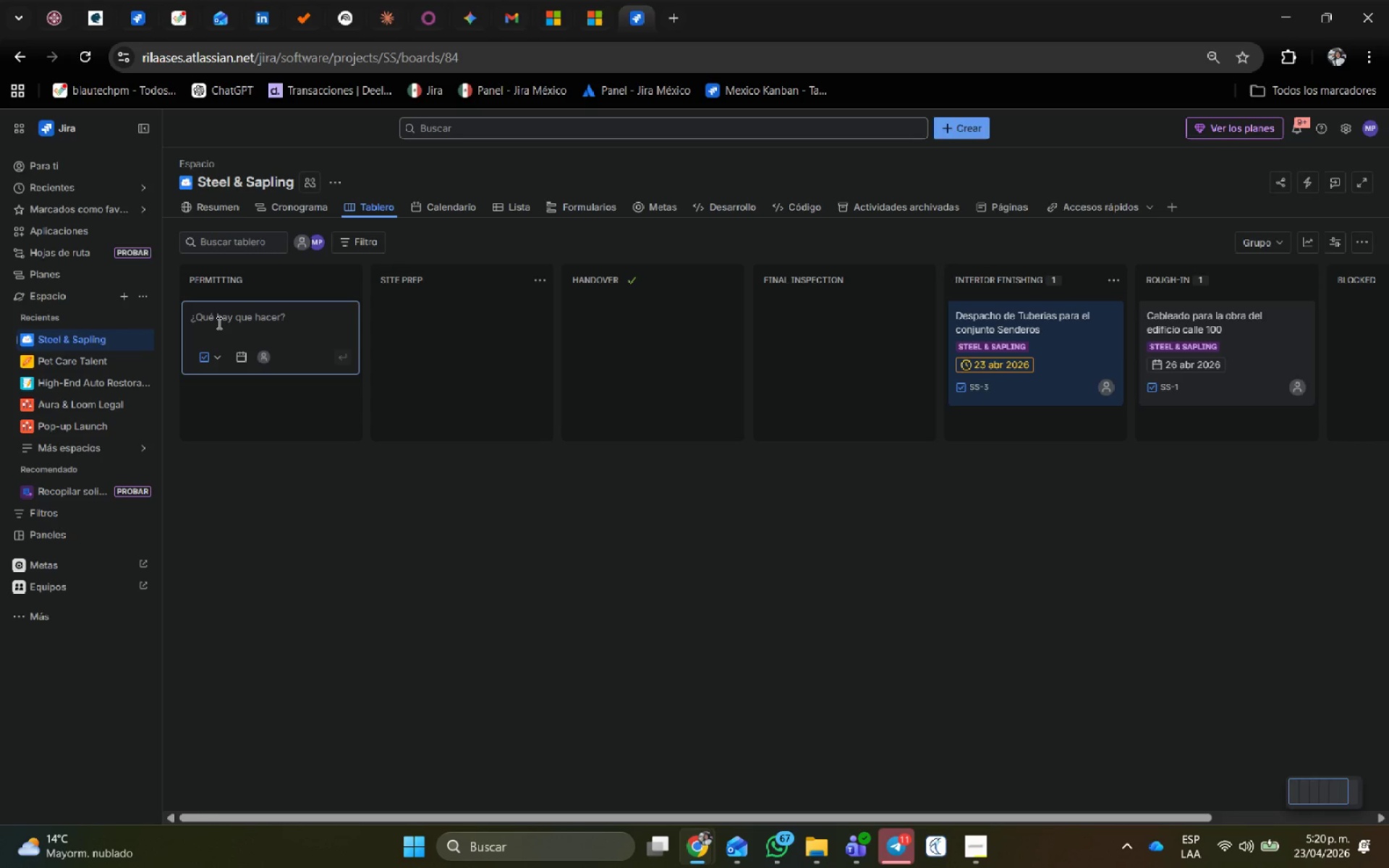 
type(Mater)
key(Backspace)
type(rial cemento agotado)
 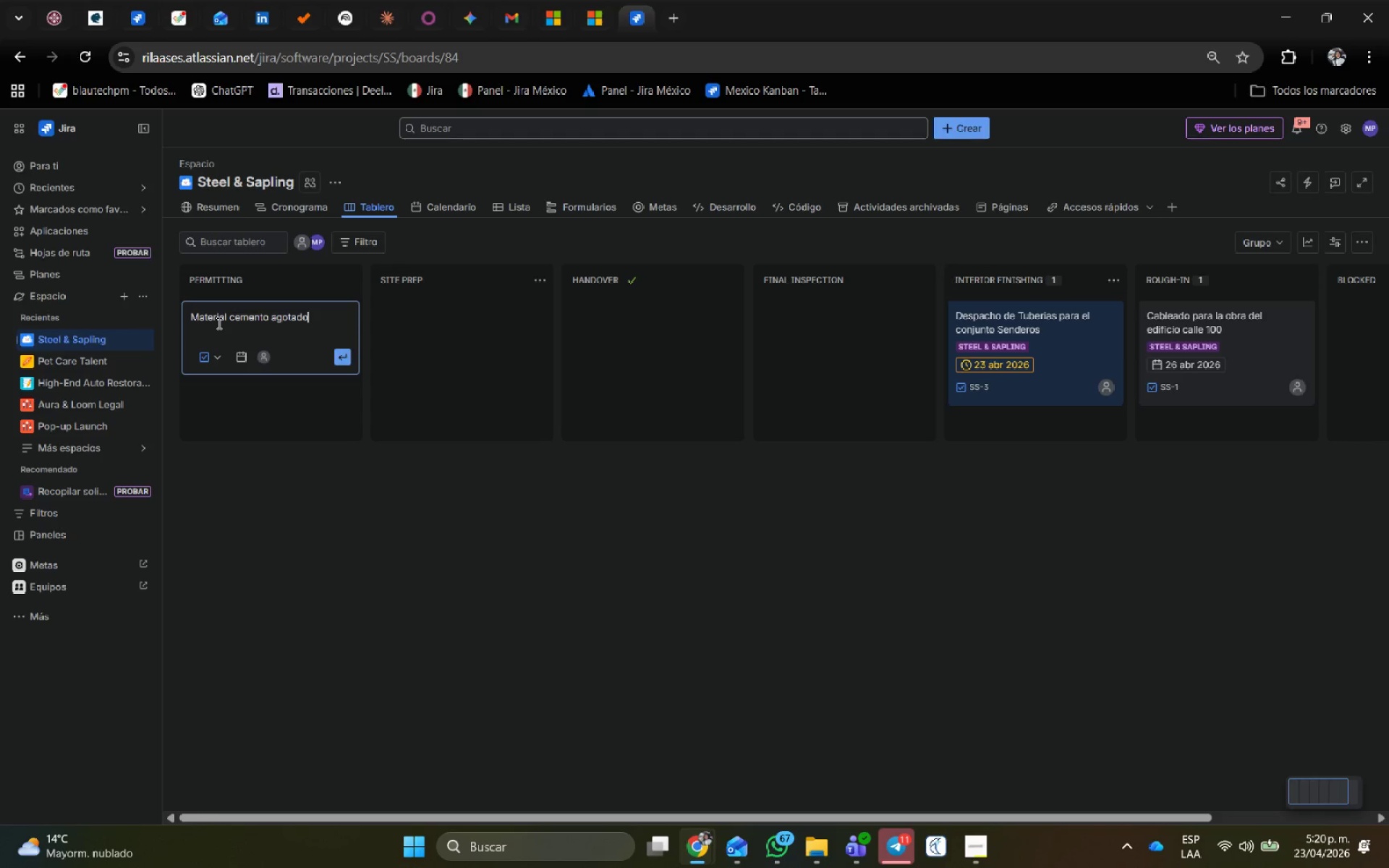 
key(Enter)
 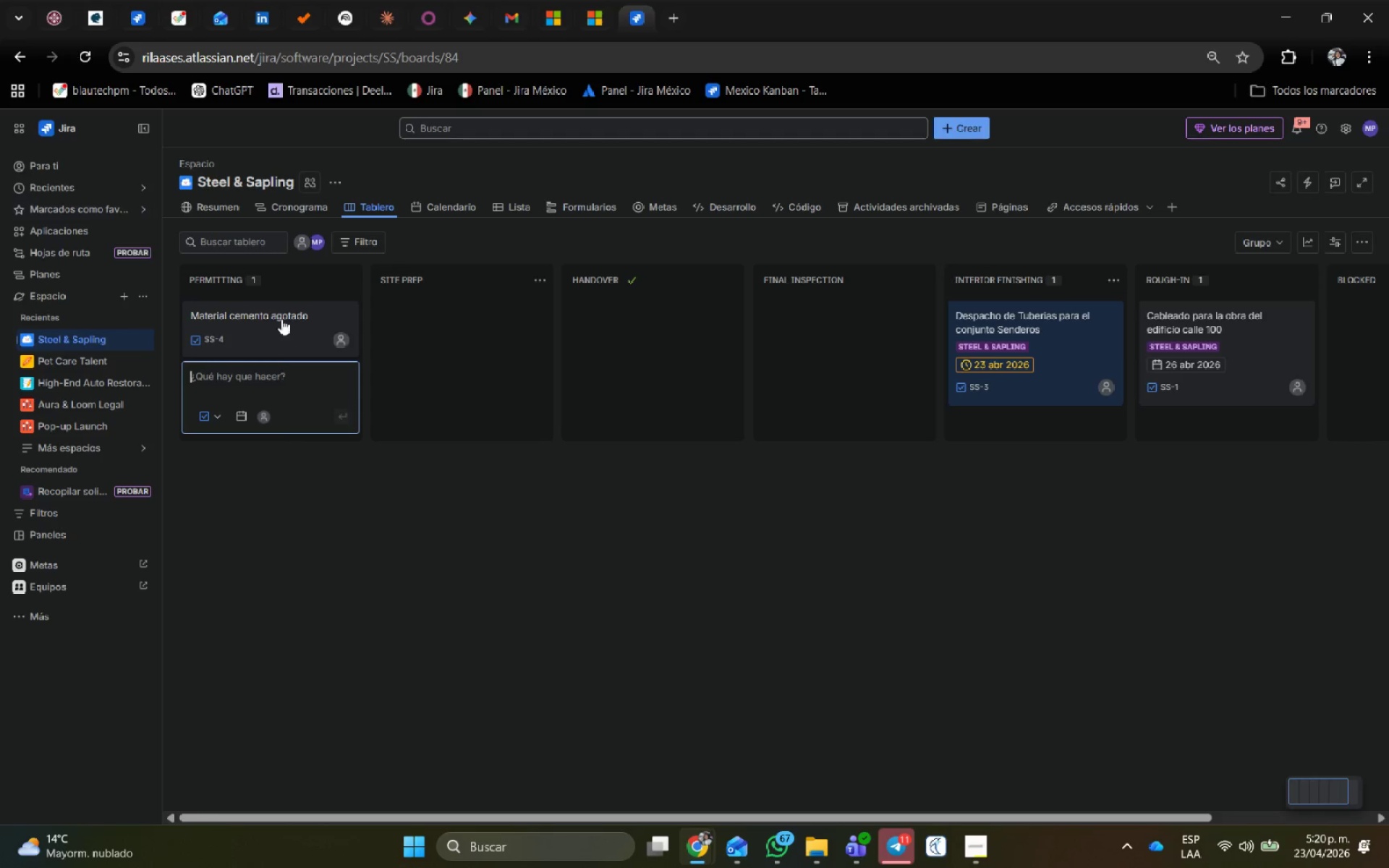 
left_click([280, 344])
 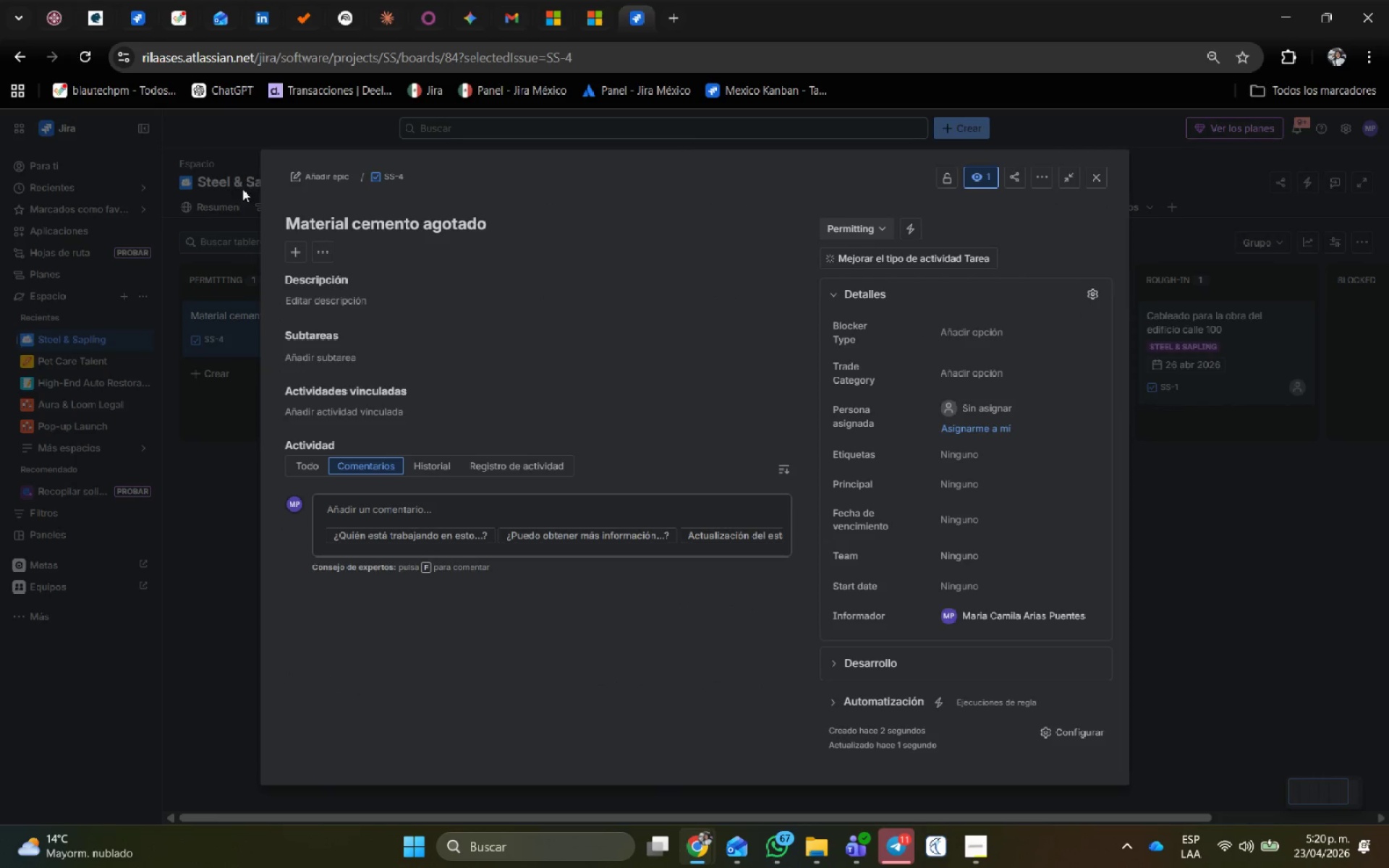 
left_click([337, 172])
 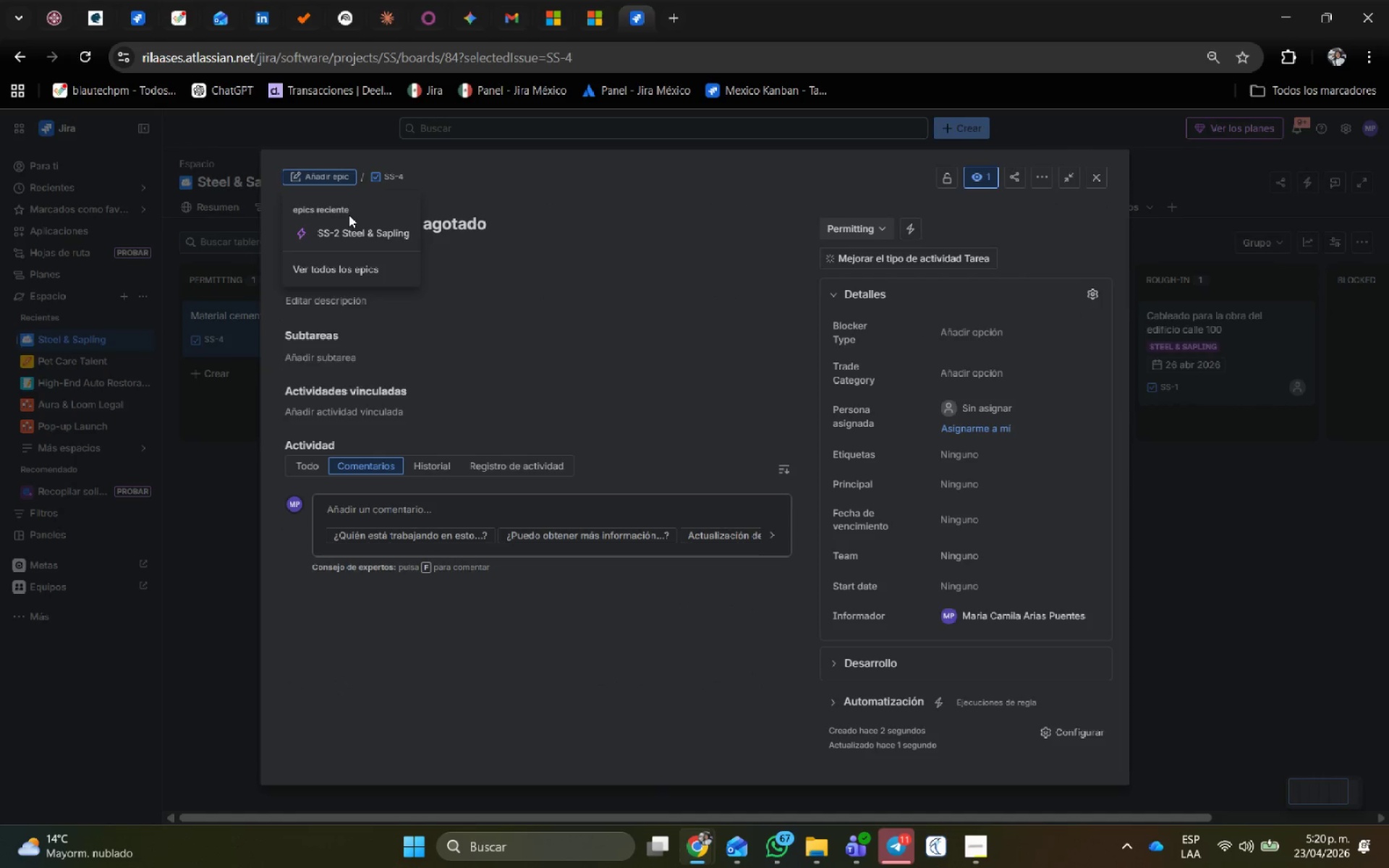 
left_click([352, 223])
 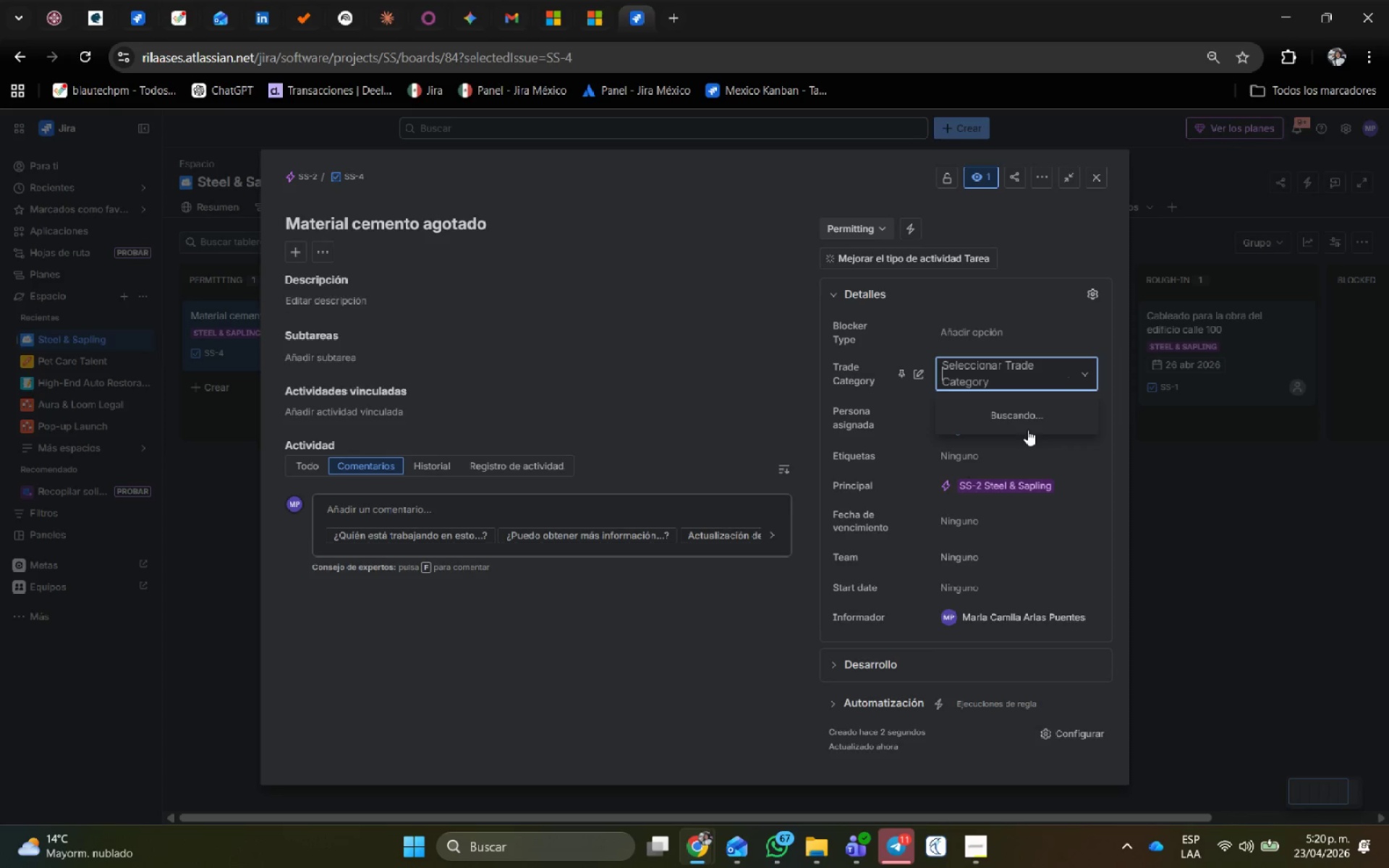 
wait(8.95)
 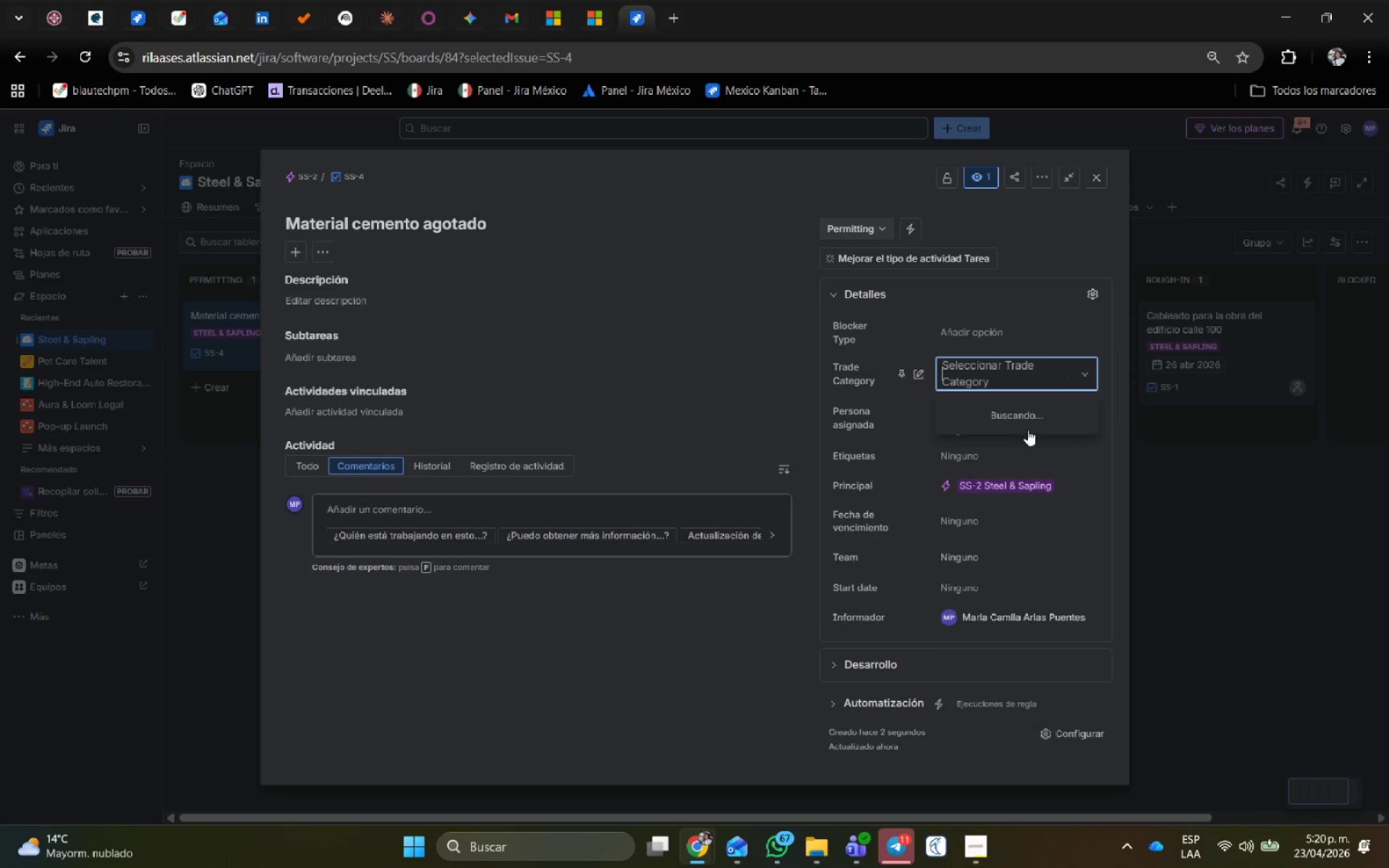 
left_click([993, 459])
 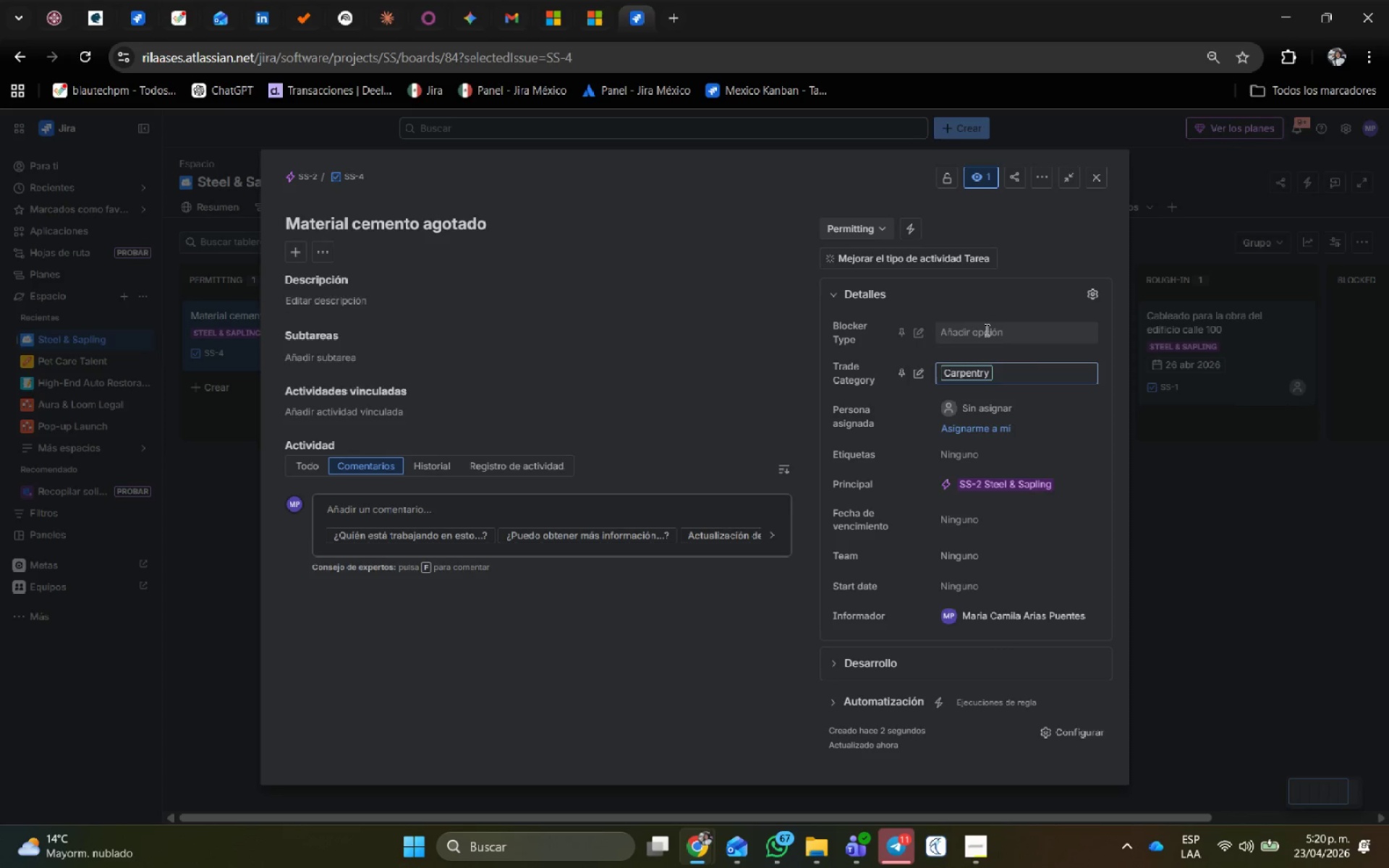 
left_click([985, 330])
 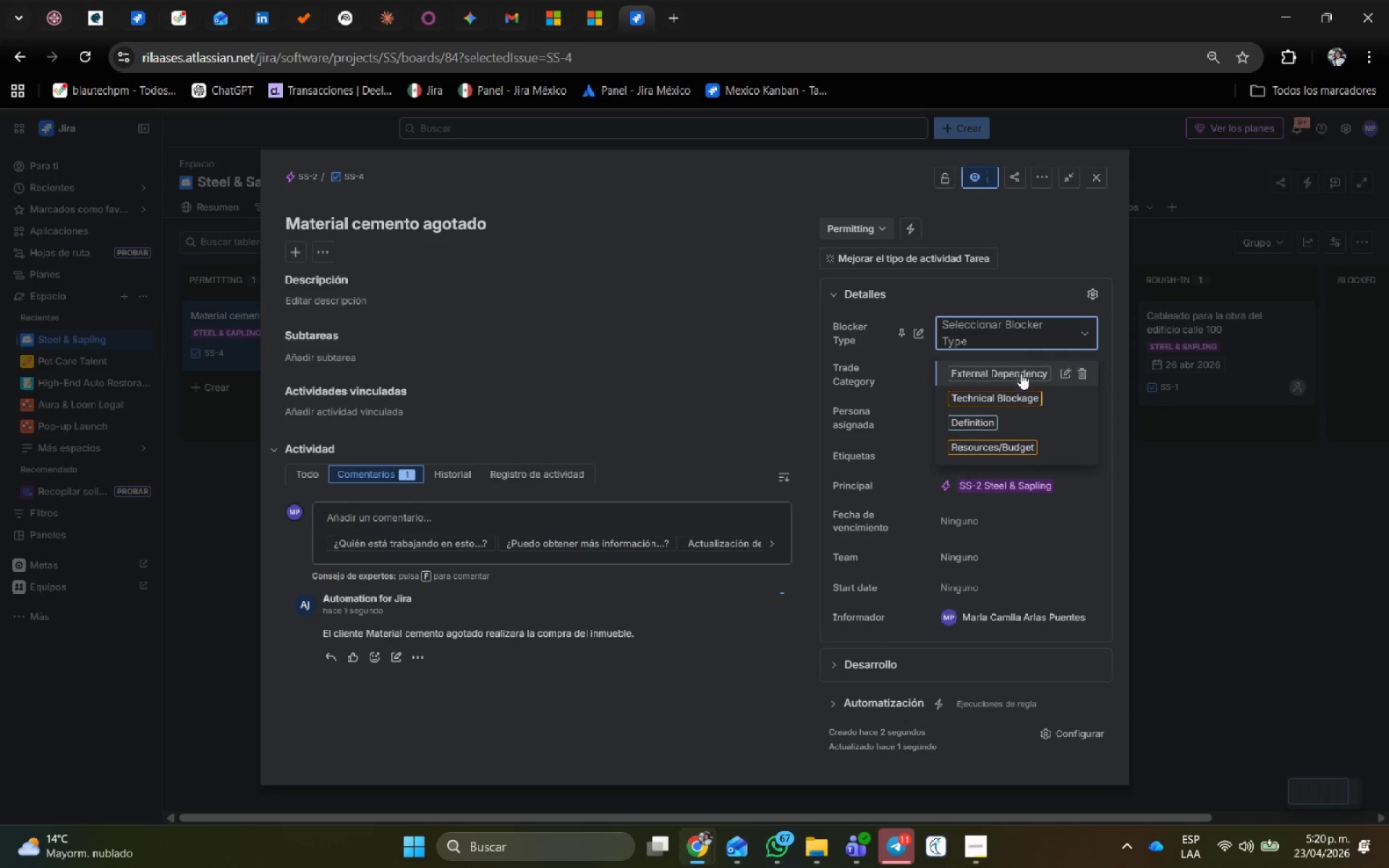 
left_click([995, 446])
 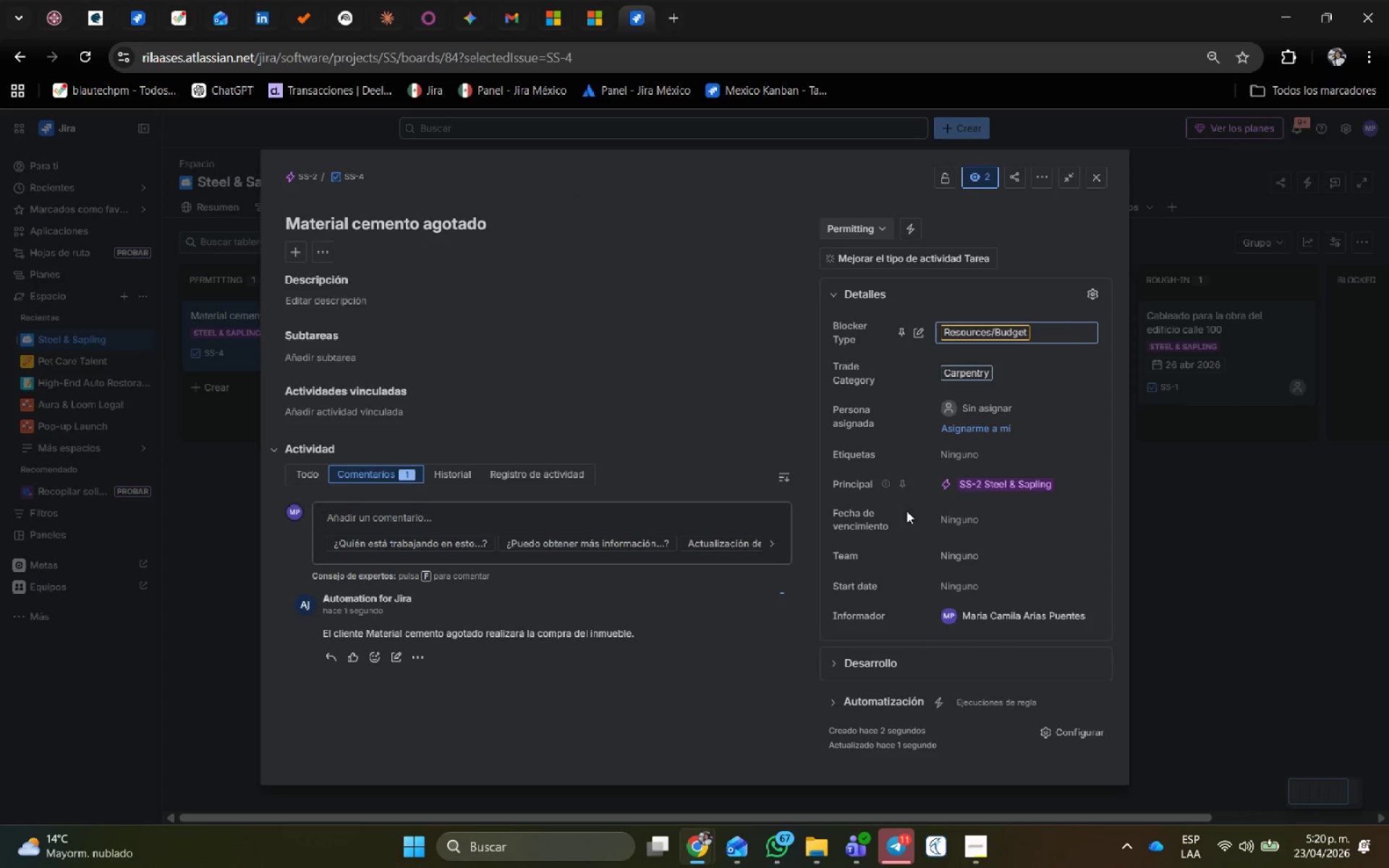 
left_click([993, 586])
 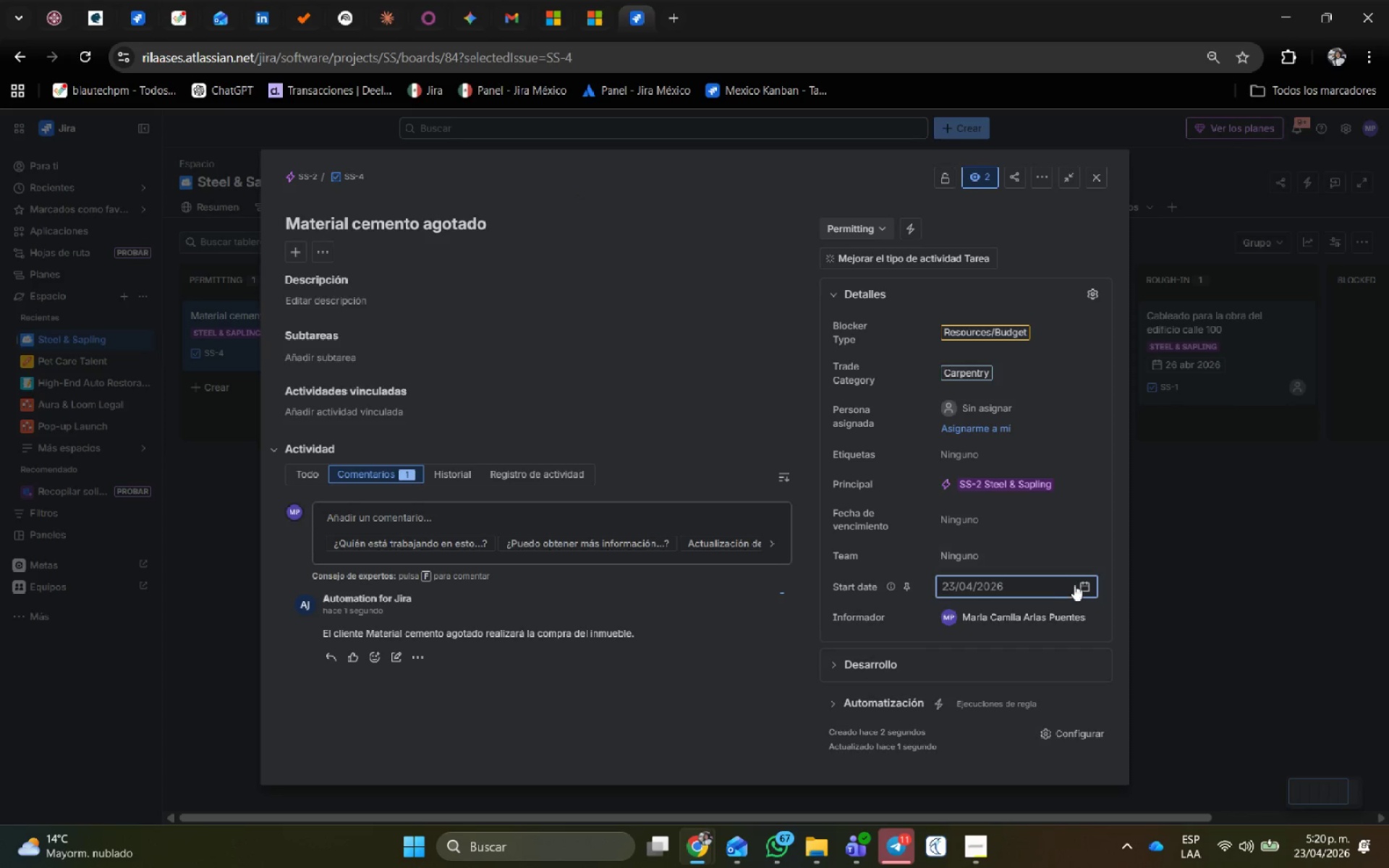 
left_click([1084, 587])
 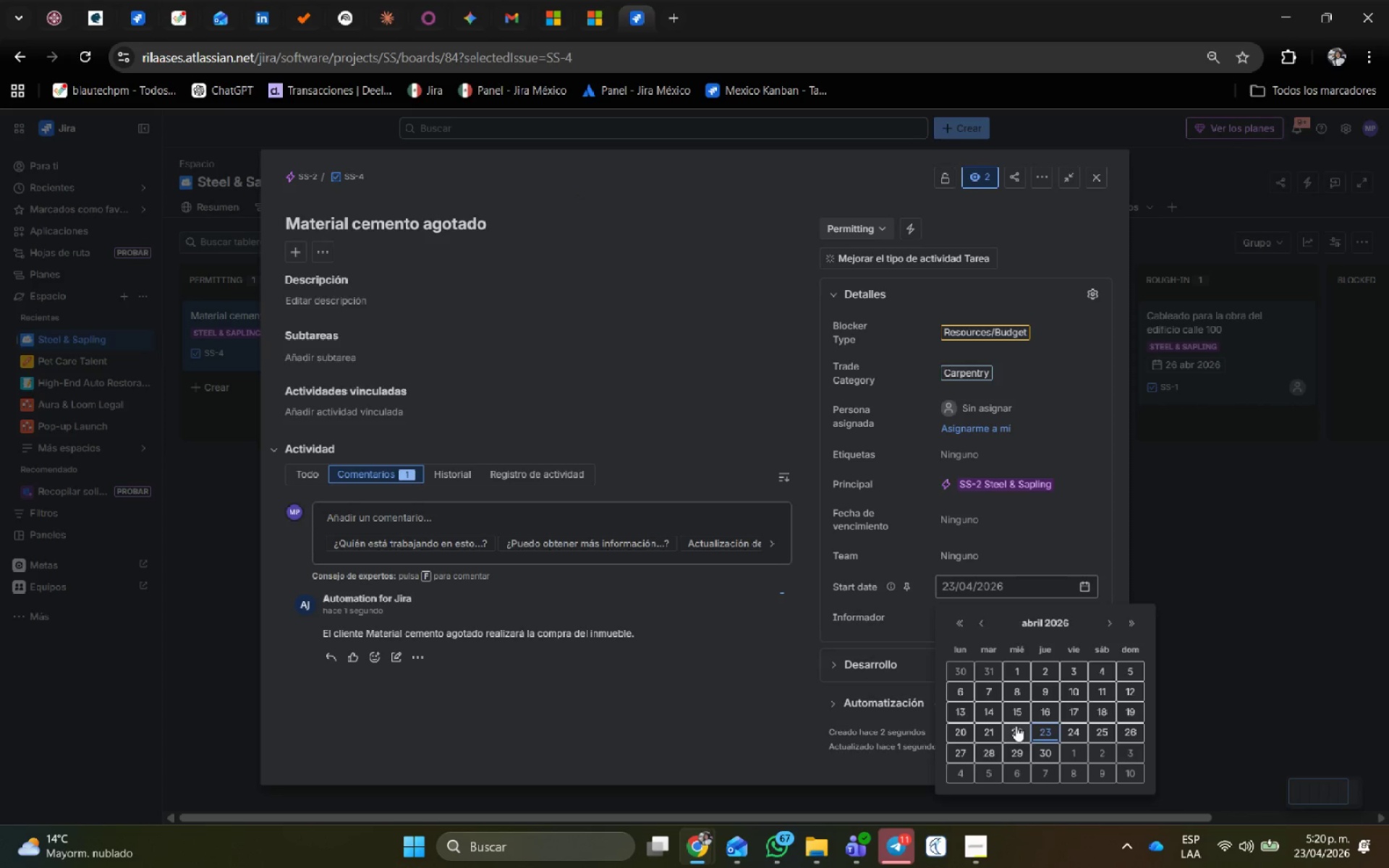 
left_click([1011, 716])
 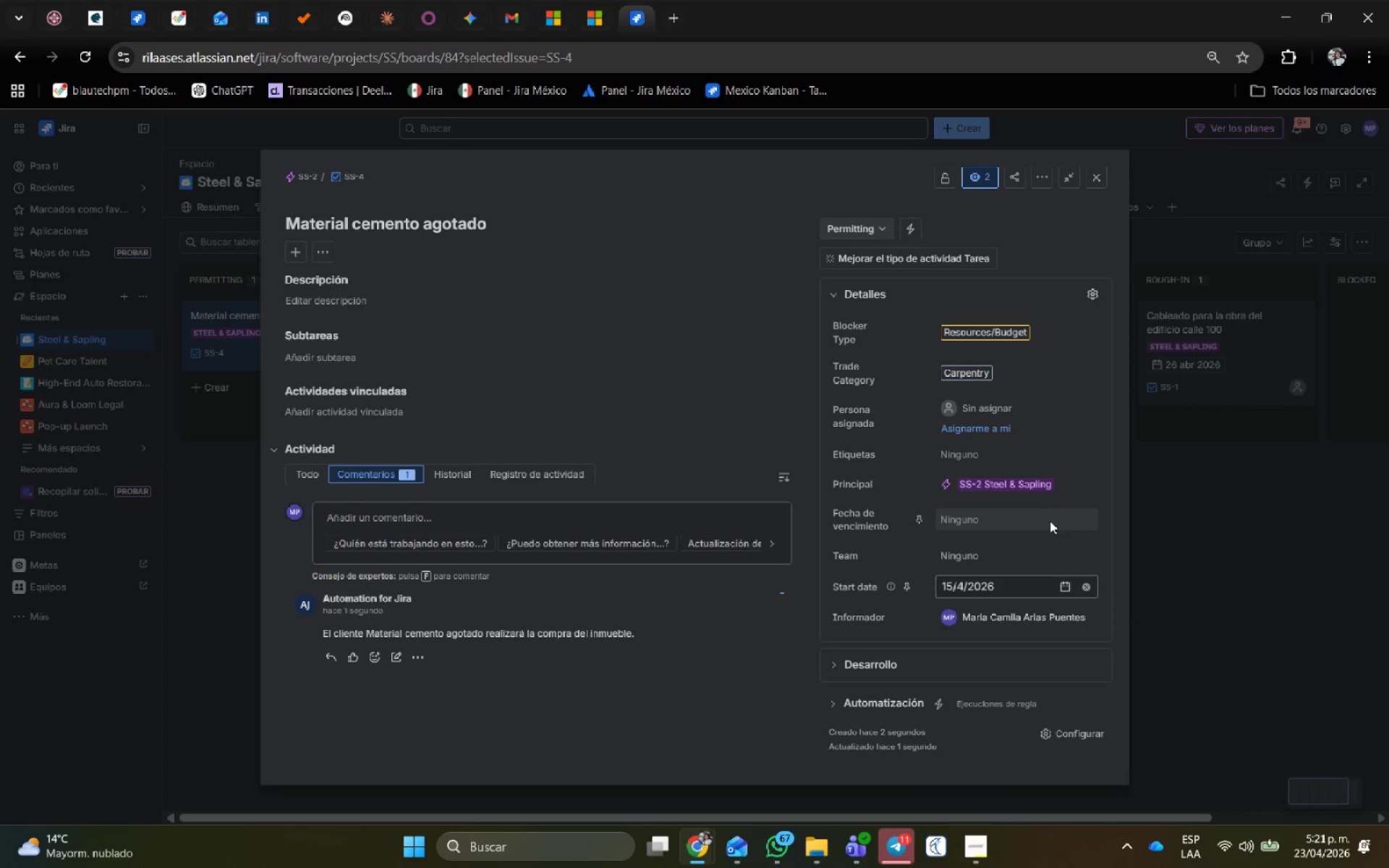 
left_click([1050, 521])
 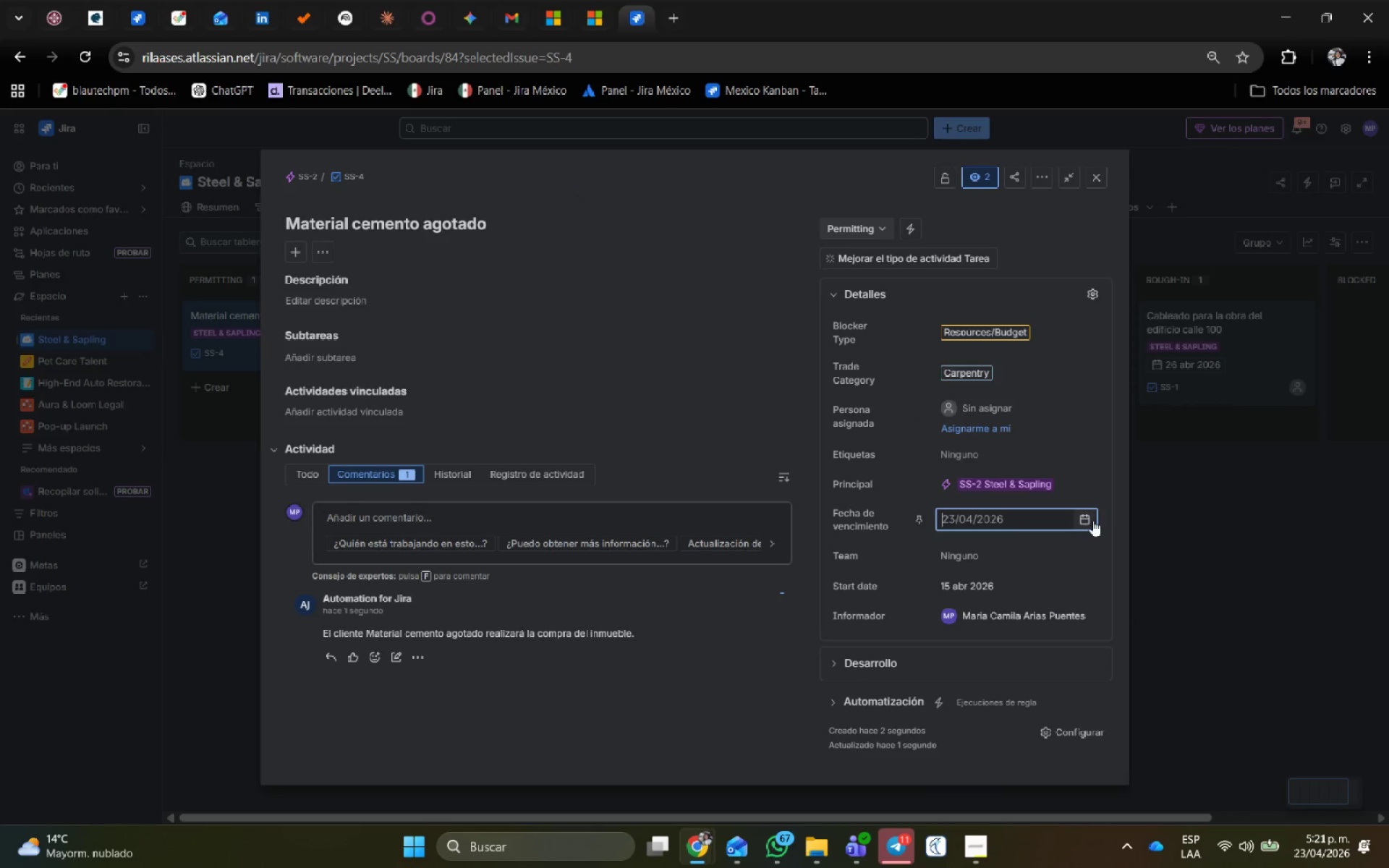 
left_click([1089, 517])
 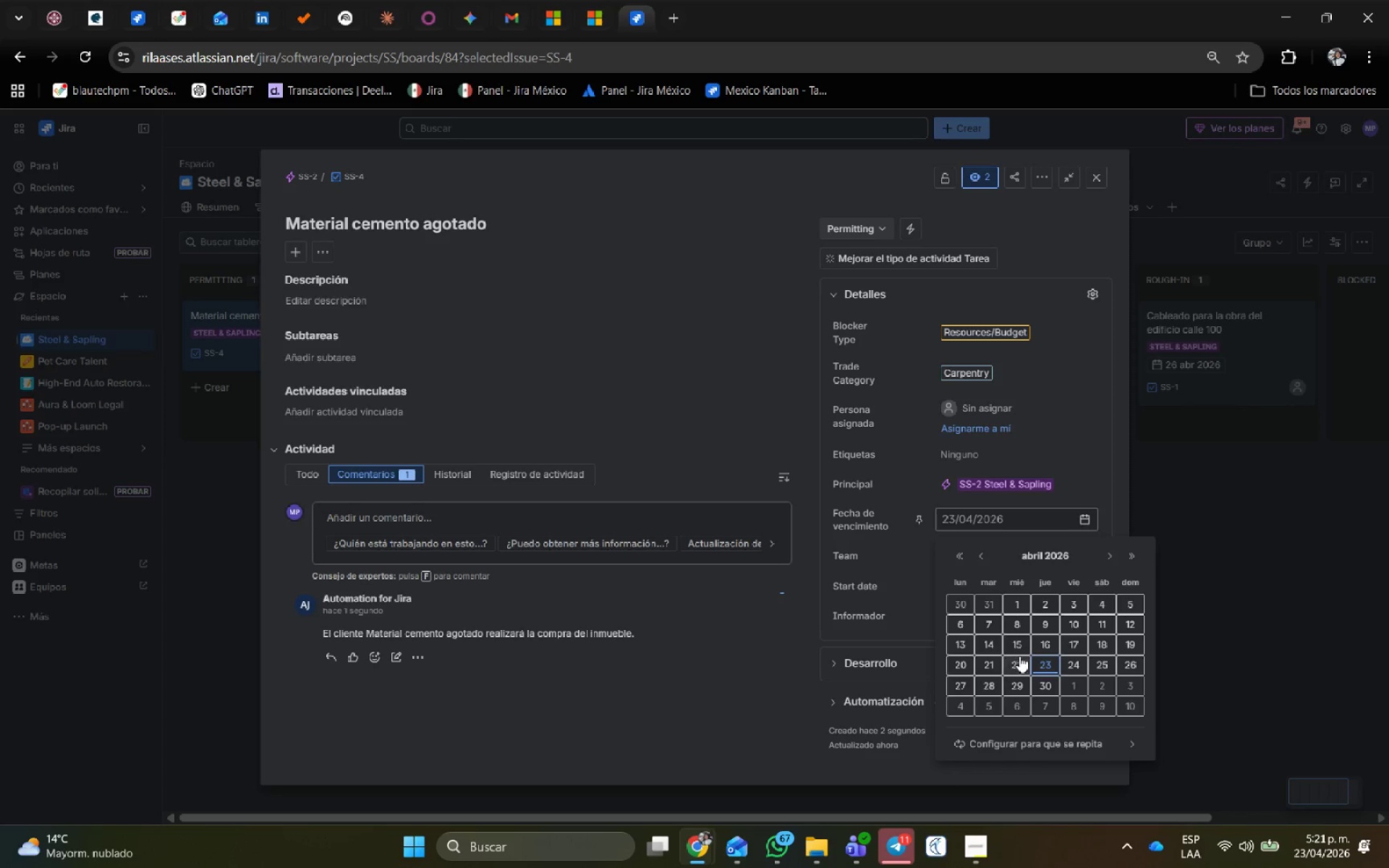 
left_click([1101, 645])
 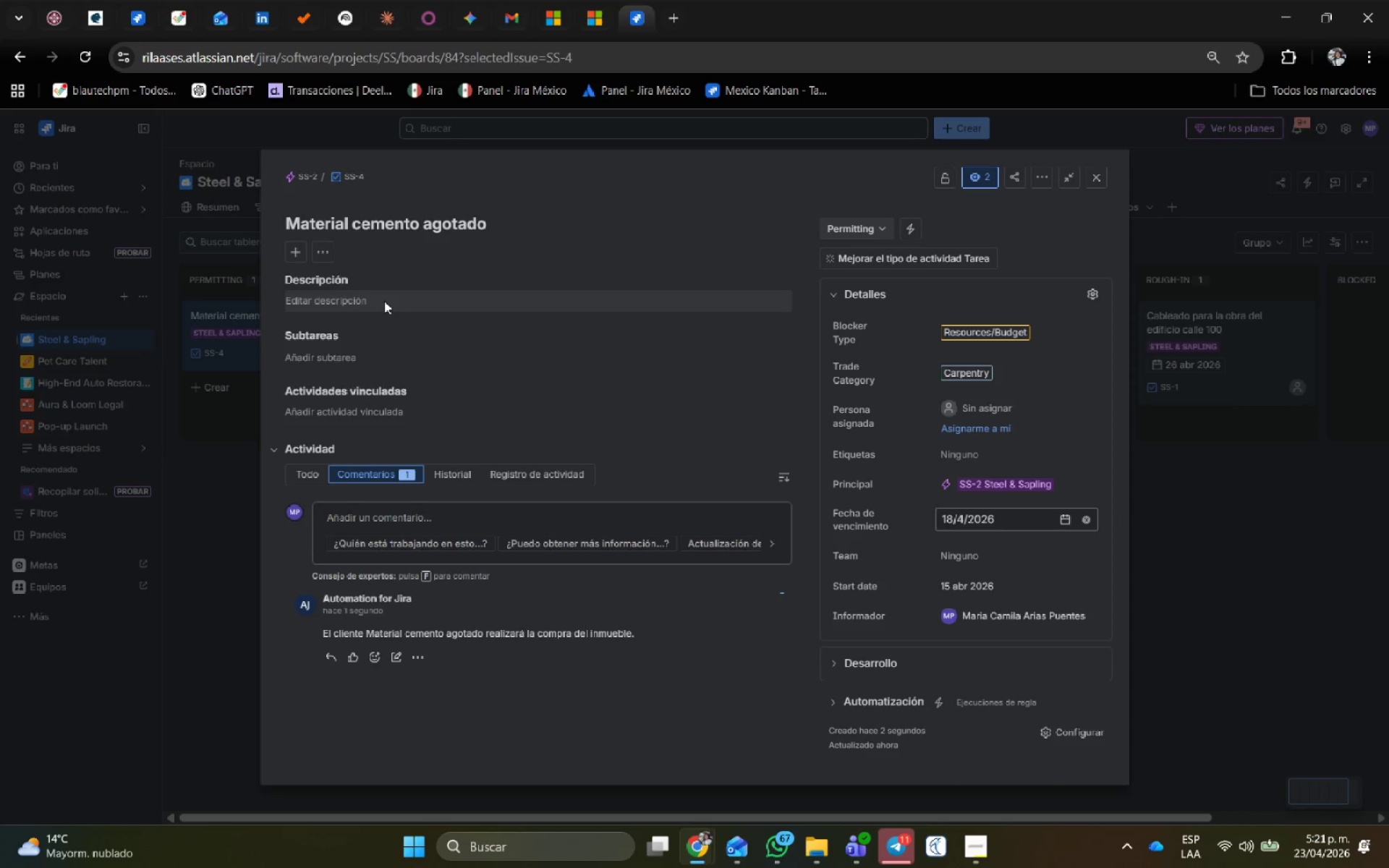 
type(Se agot;o el cemento en la obra, se realiz;o la solicitud de)
key(Backspace)
key(Backspace)
type(pero a;un no llega a la obra. )
 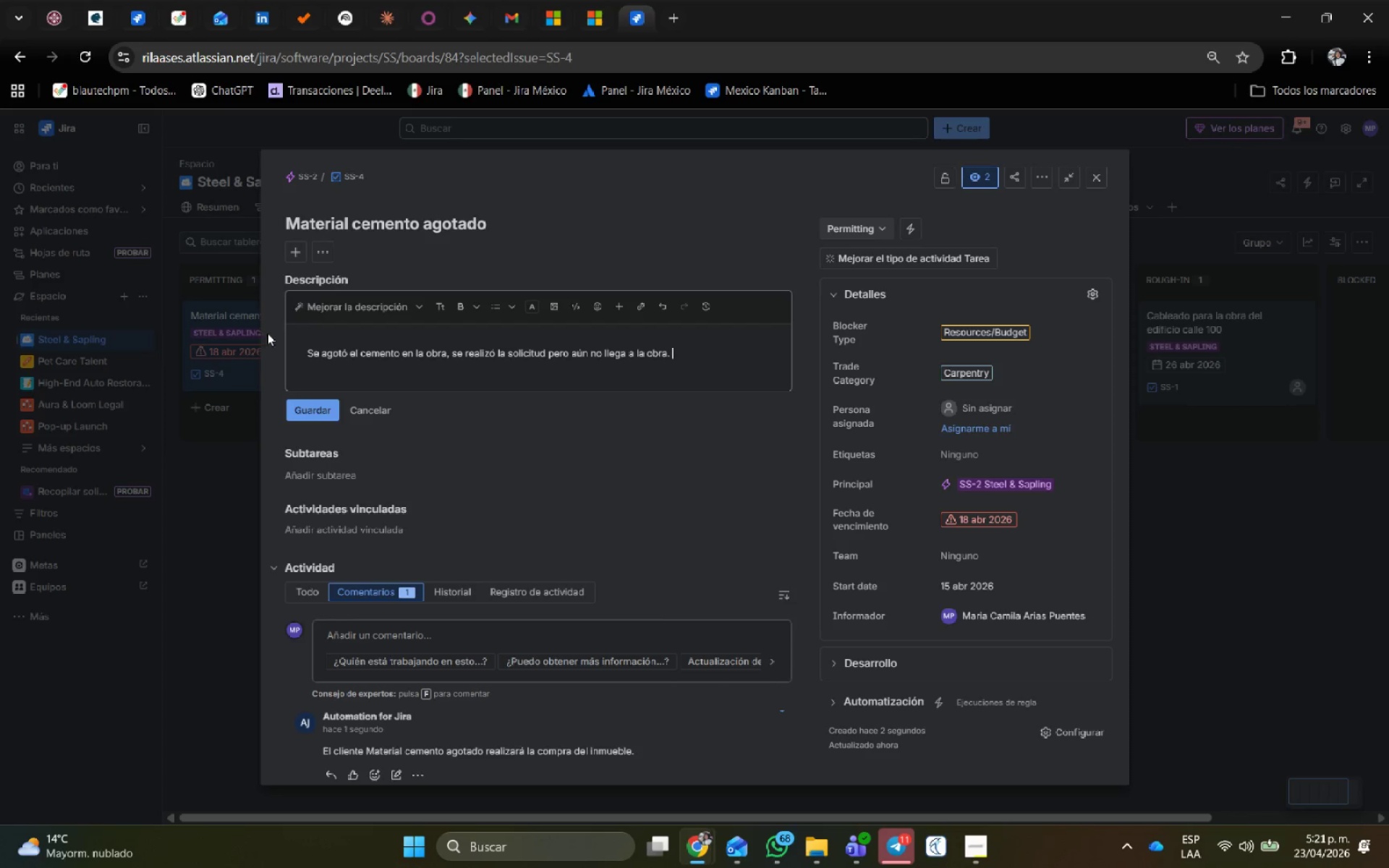 
left_click([310, 408])
 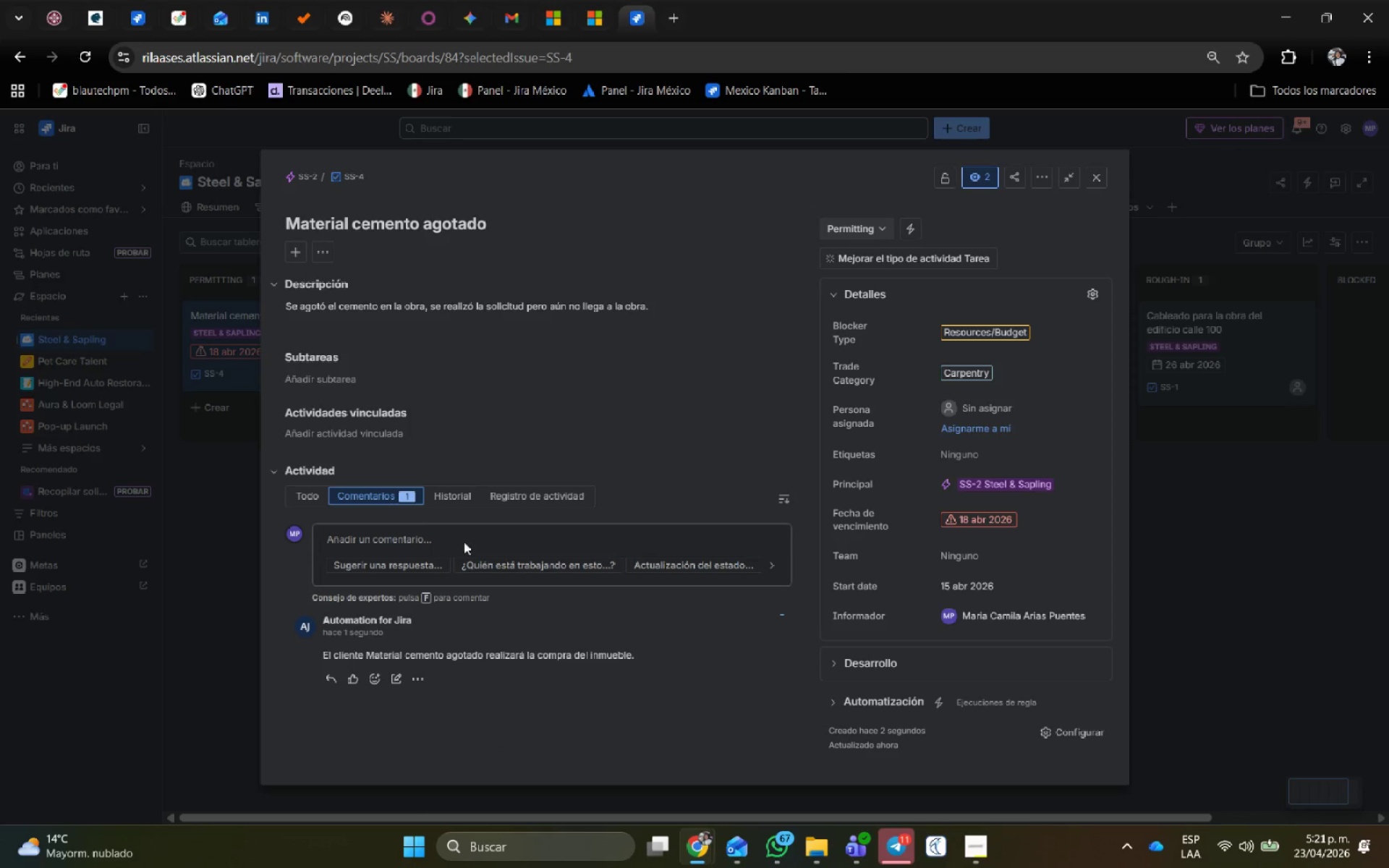 
wait(32.61)
 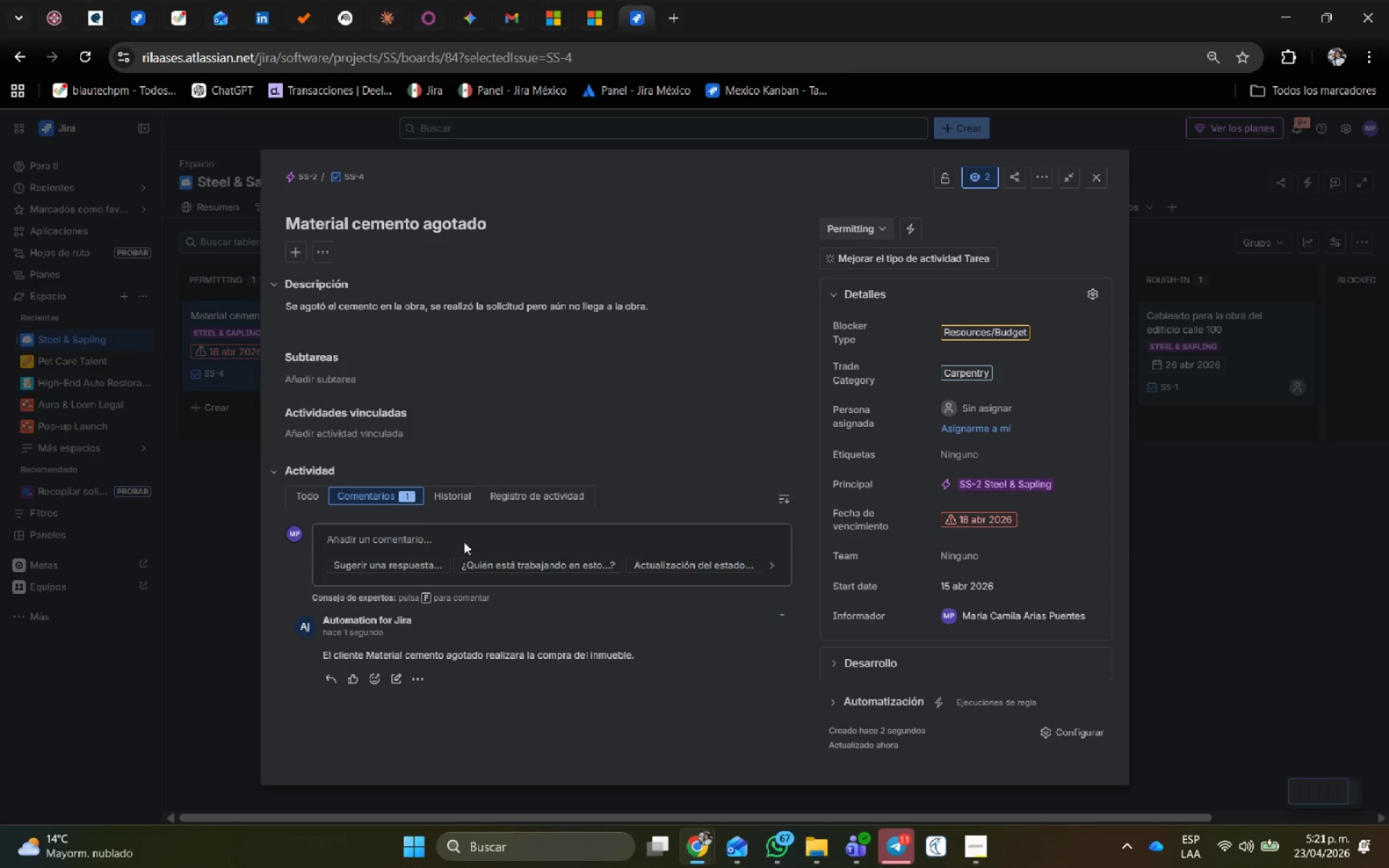 
left_click([441, 542])
 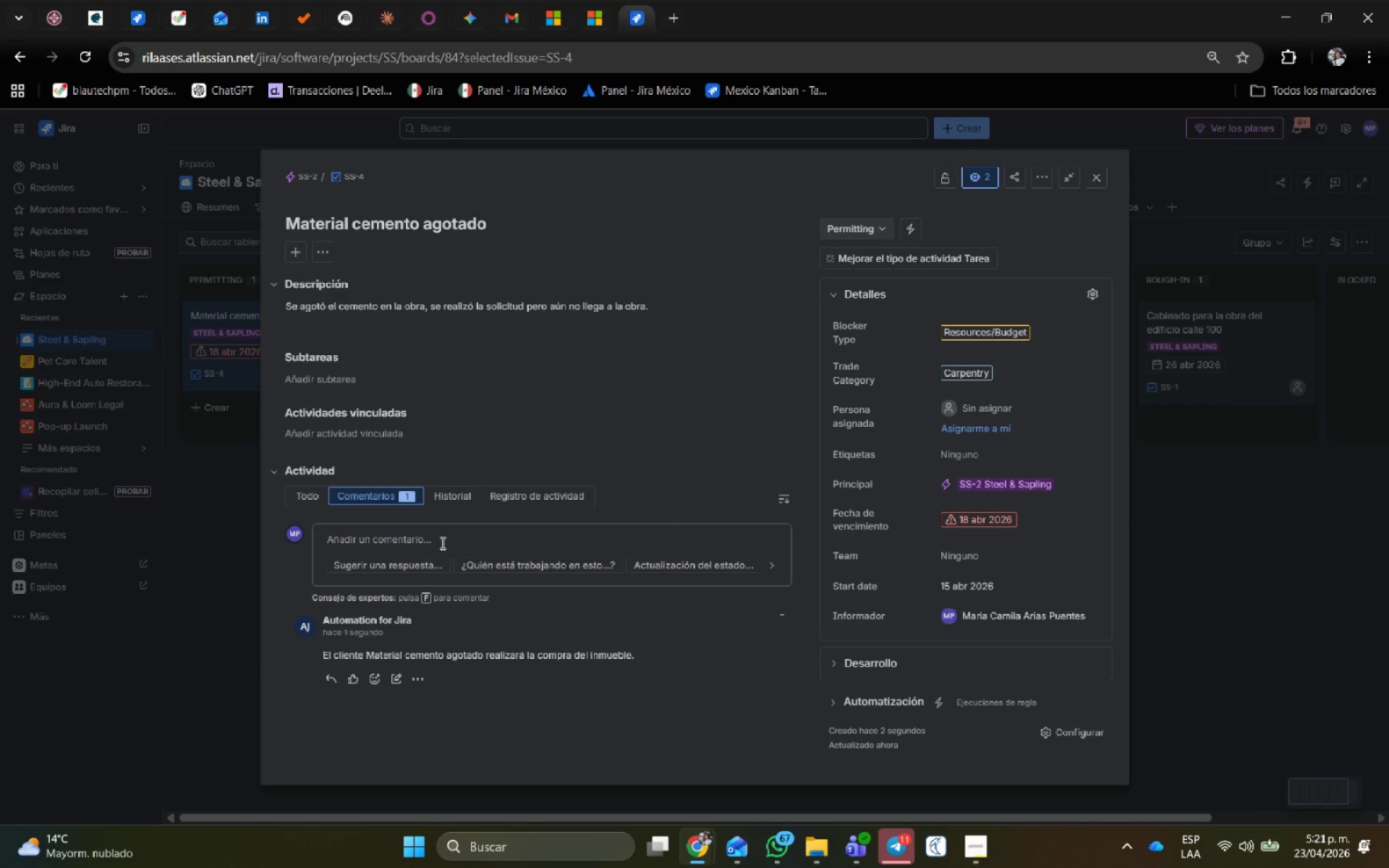 
type(URGENTE)
 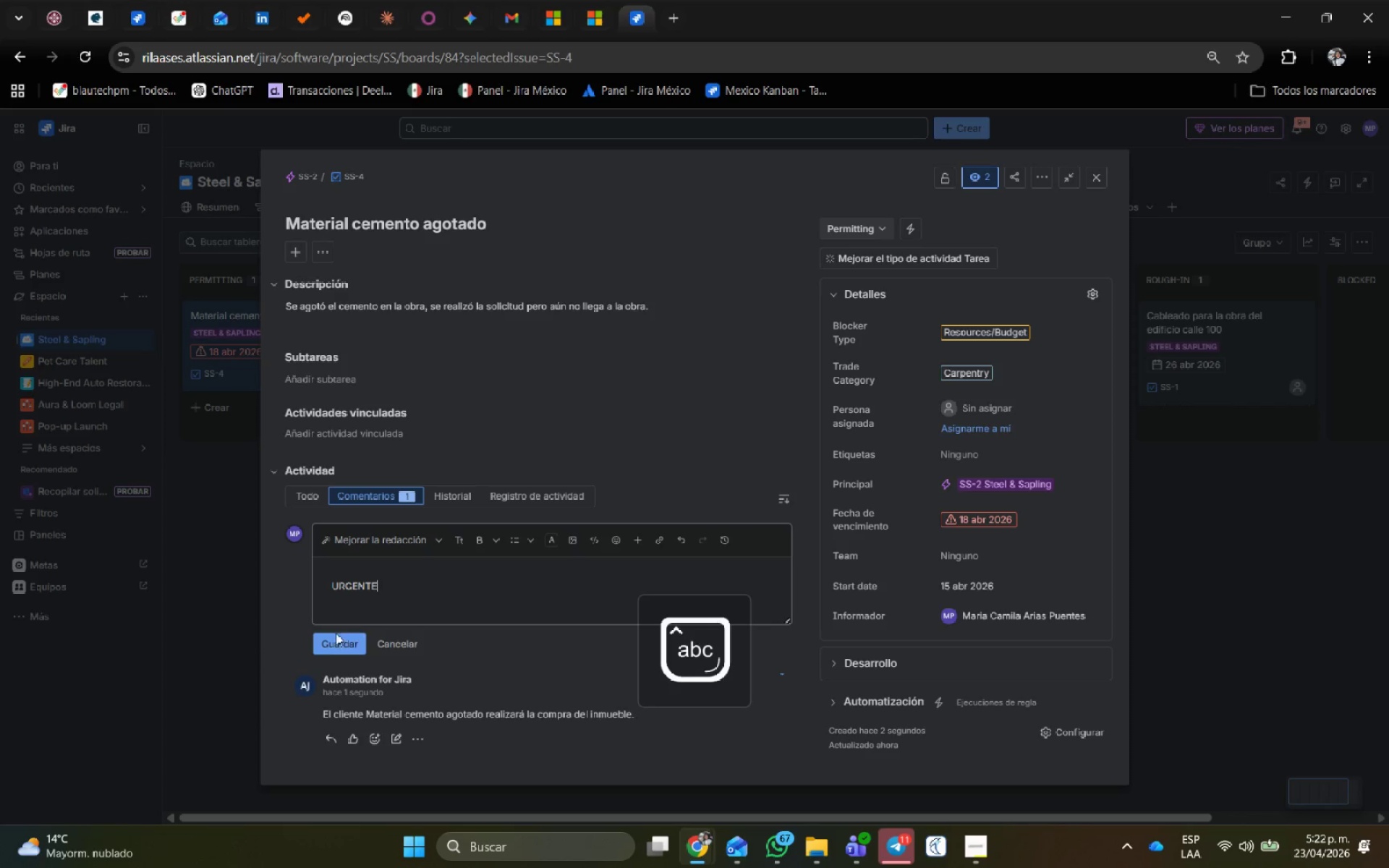 
left_click([335, 645])
 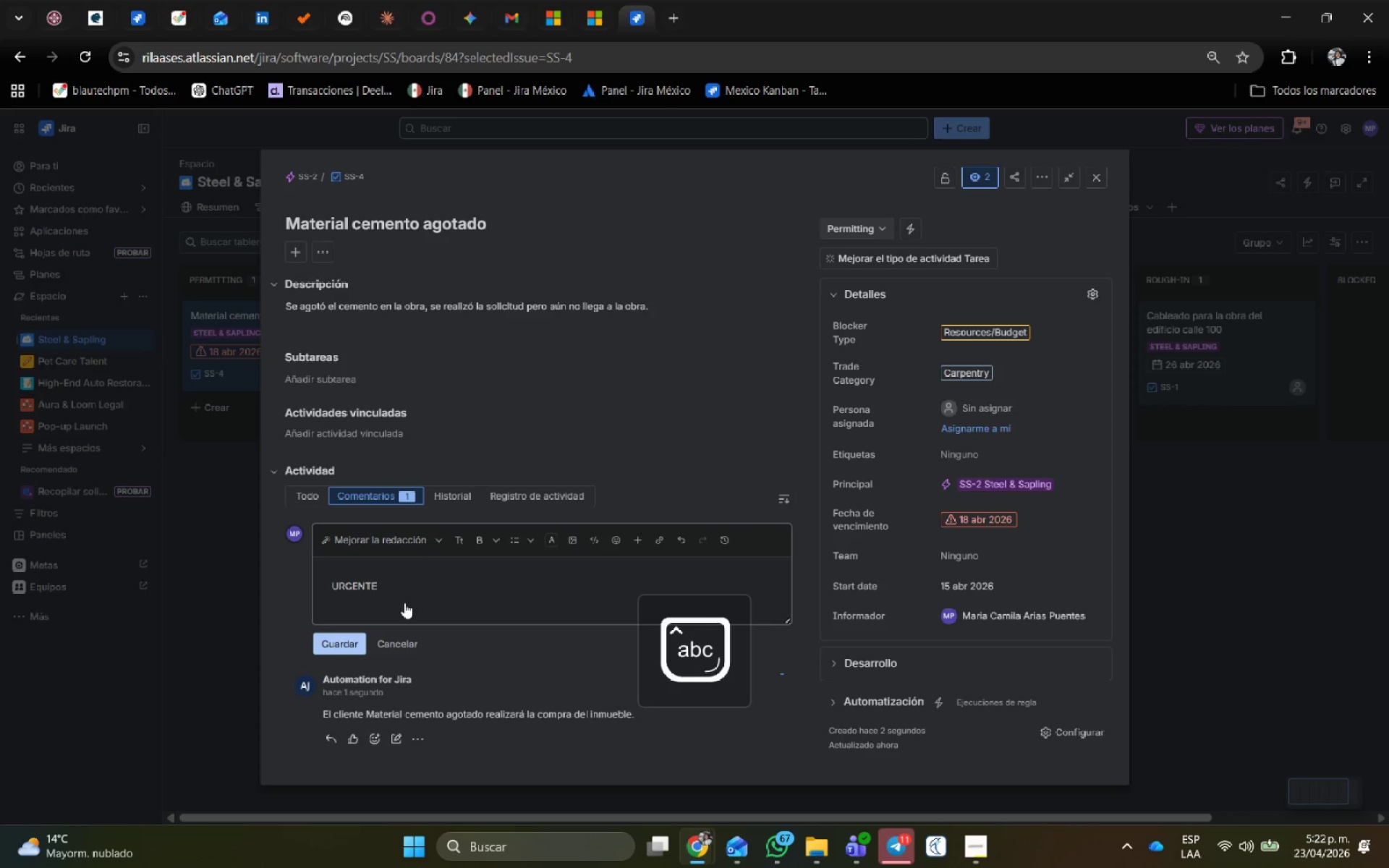 
mouse_move([637, 481])
 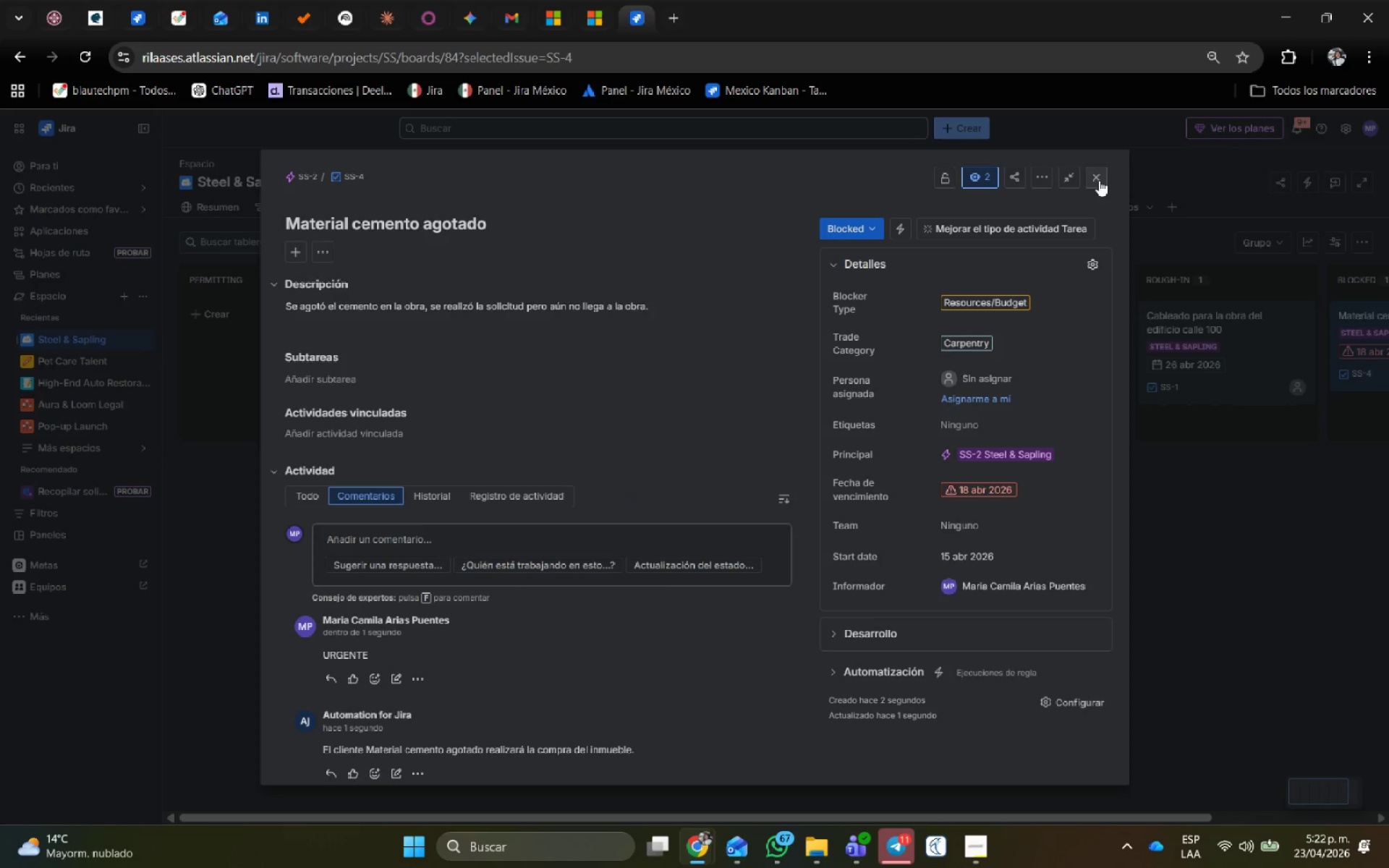 
left_click([1099, 180])
 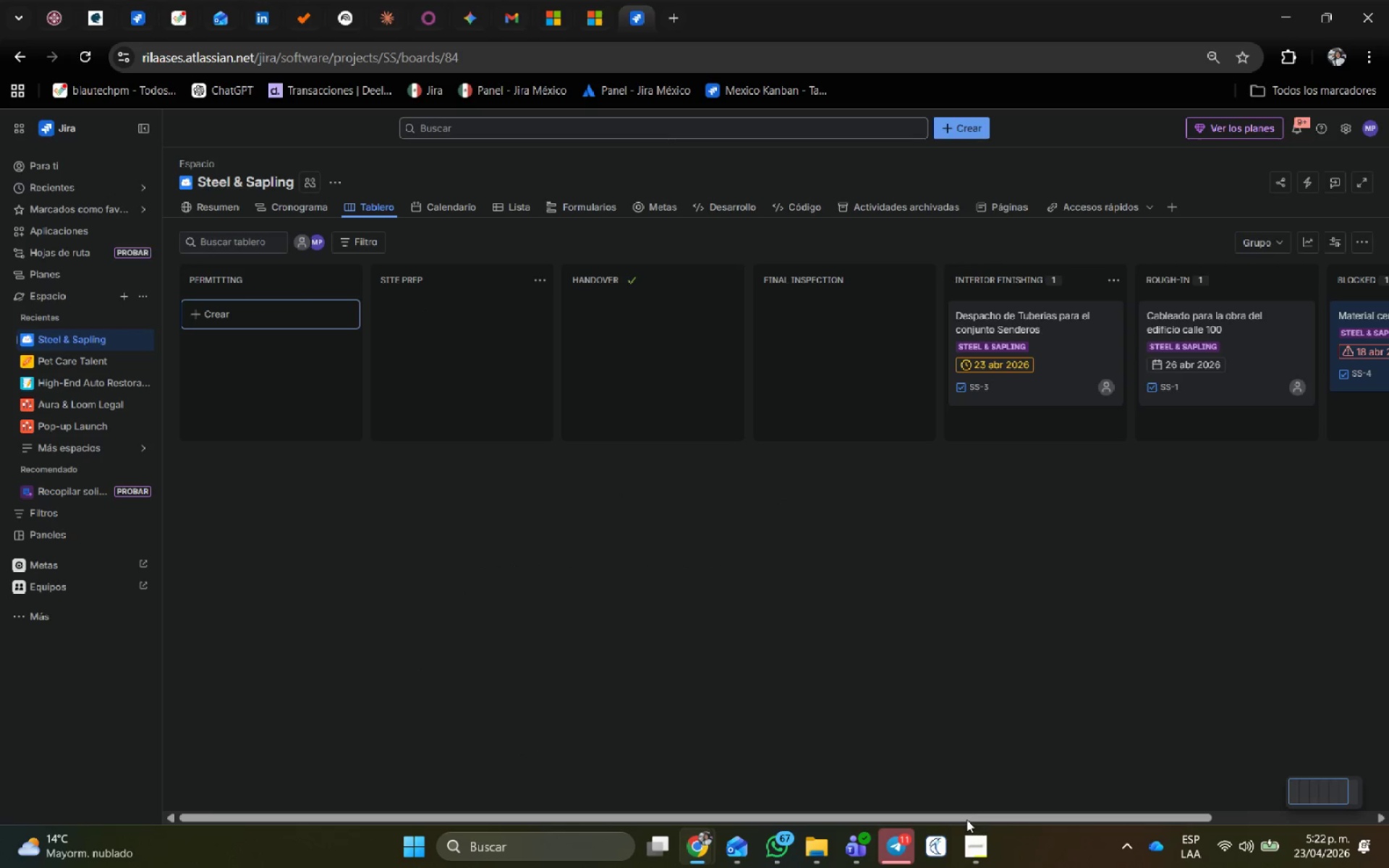 
left_click_drag(start_coordinate=[967, 820], to_coordinate=[1215, 804])
 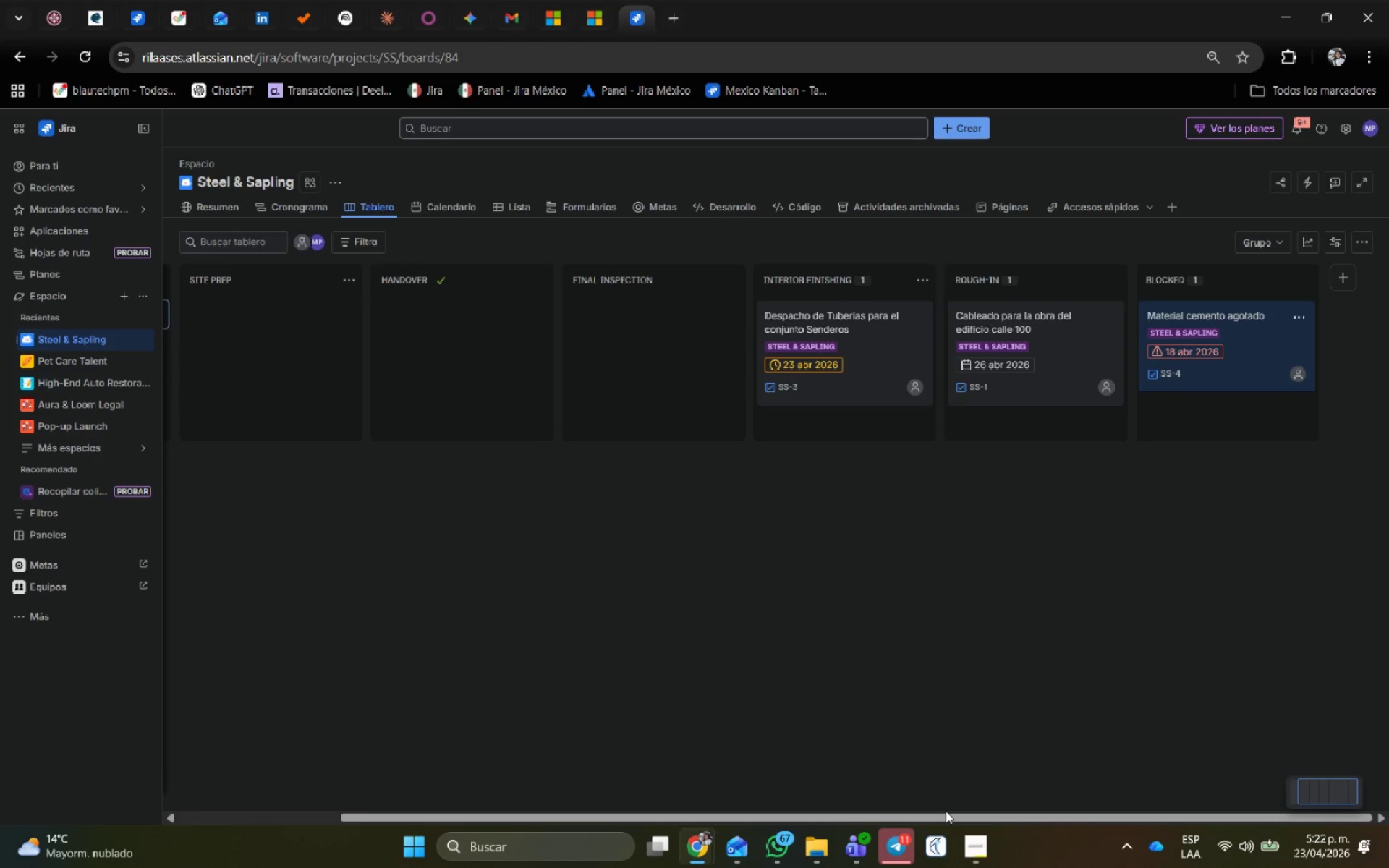 
left_click_drag(start_coordinate=[949, 817], to_coordinate=[631, 827])
 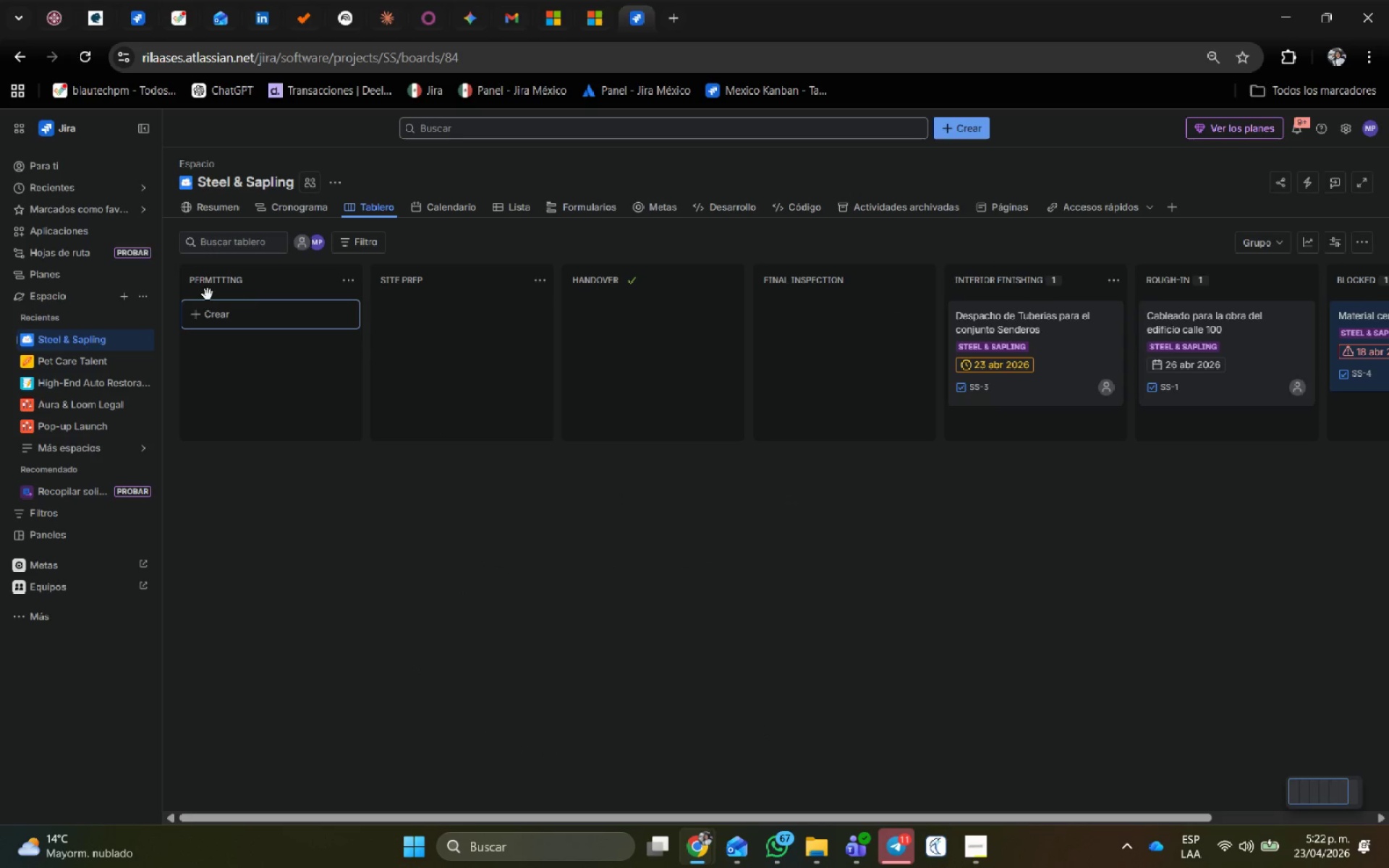 
left_click([218, 323])
 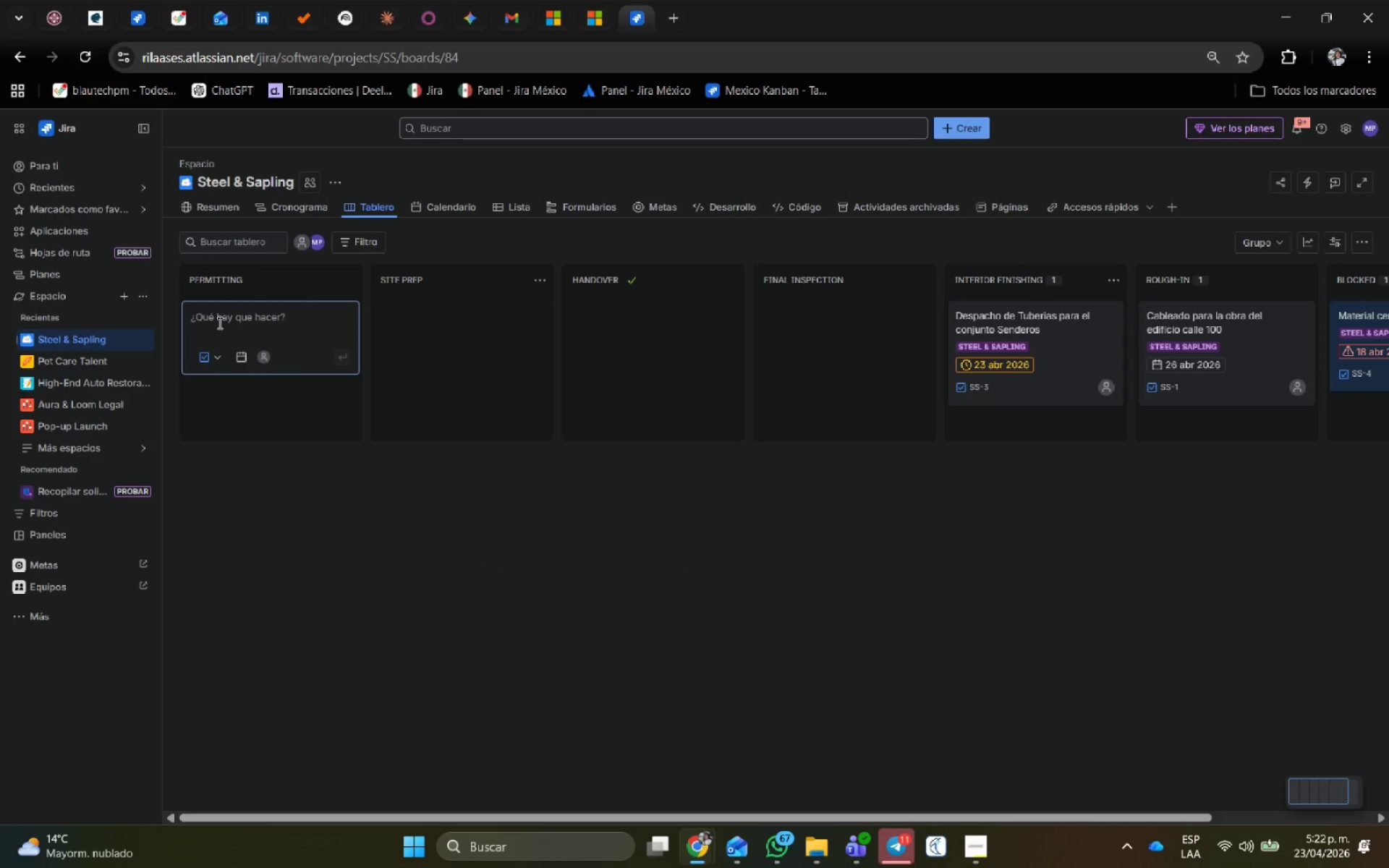 
left_click([218, 323])
 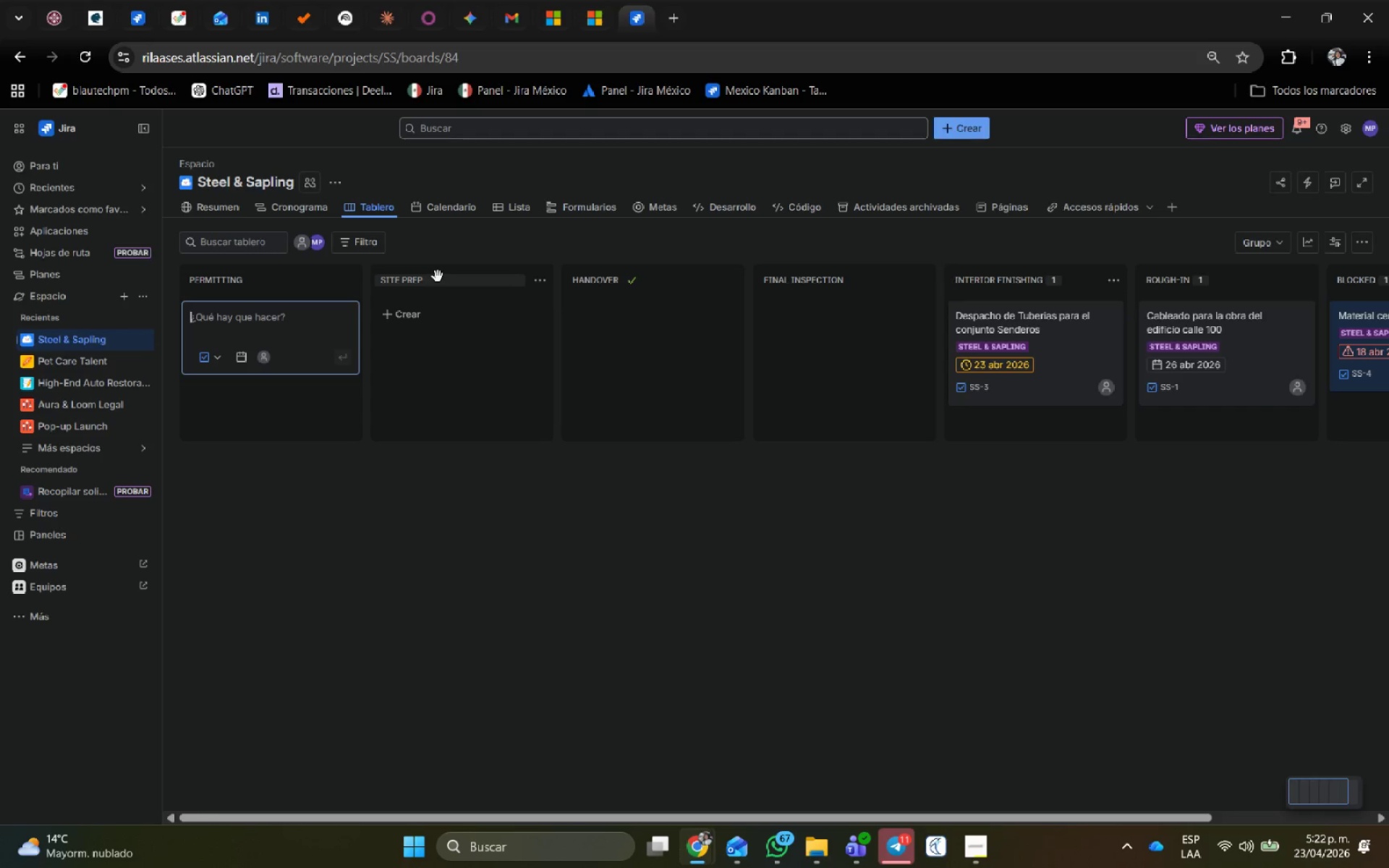 
wait(5.89)
 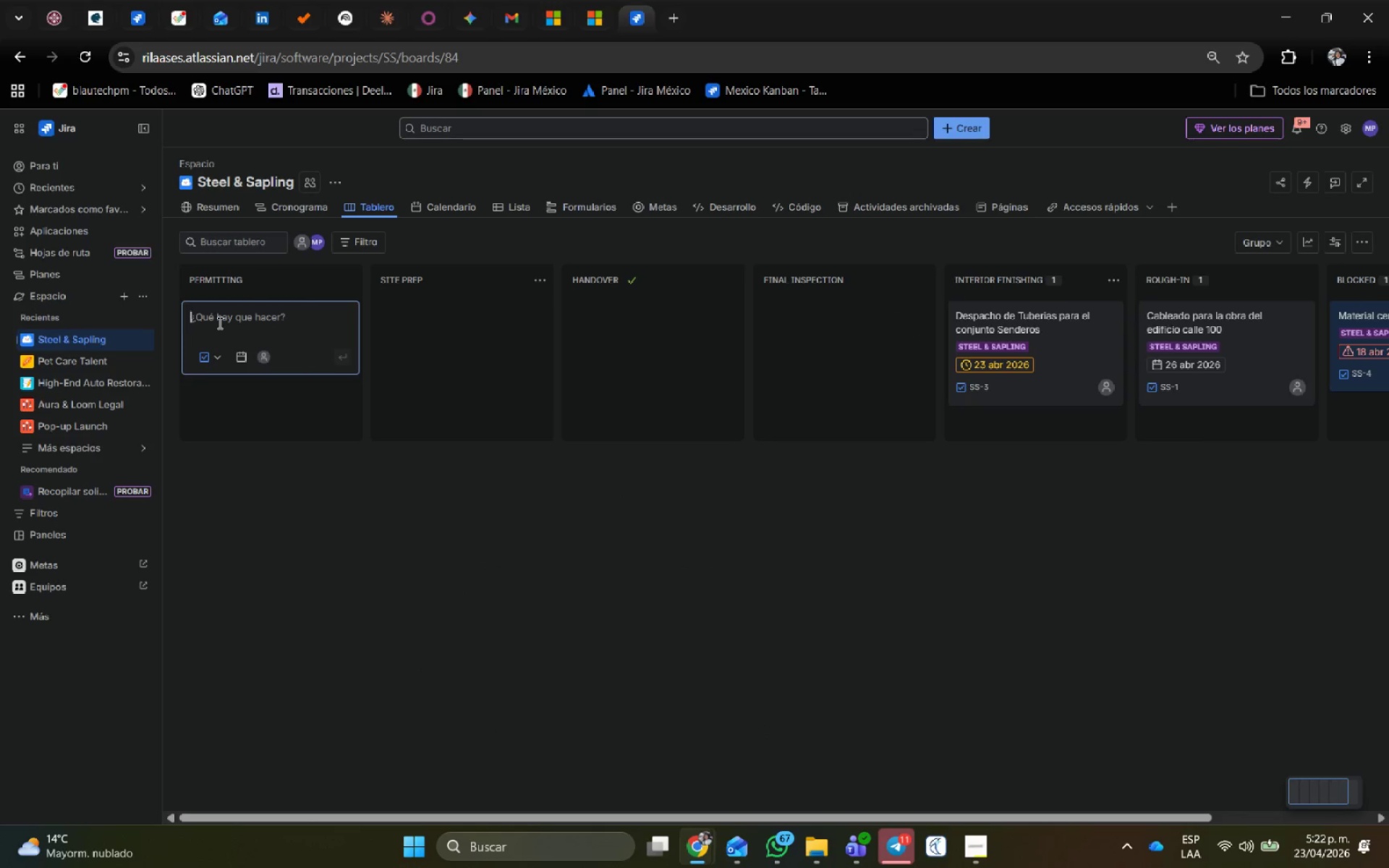 
type(Barillas o)
key(Backspace)
type(da`a)
key(Backspace)
key(Backspace)
key(Backspace)
 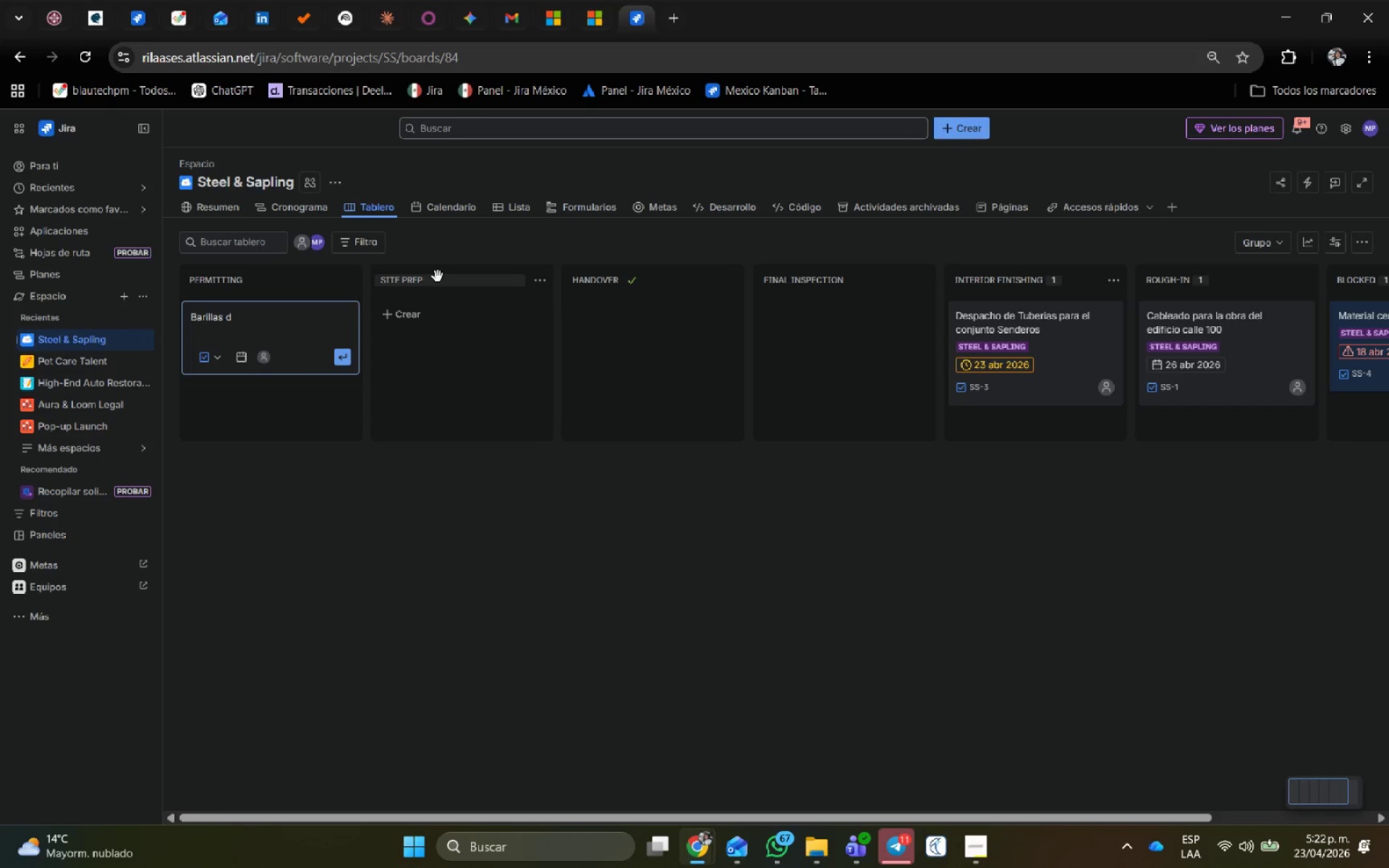 
hold_key(key=Backspace, duration=1.08)
 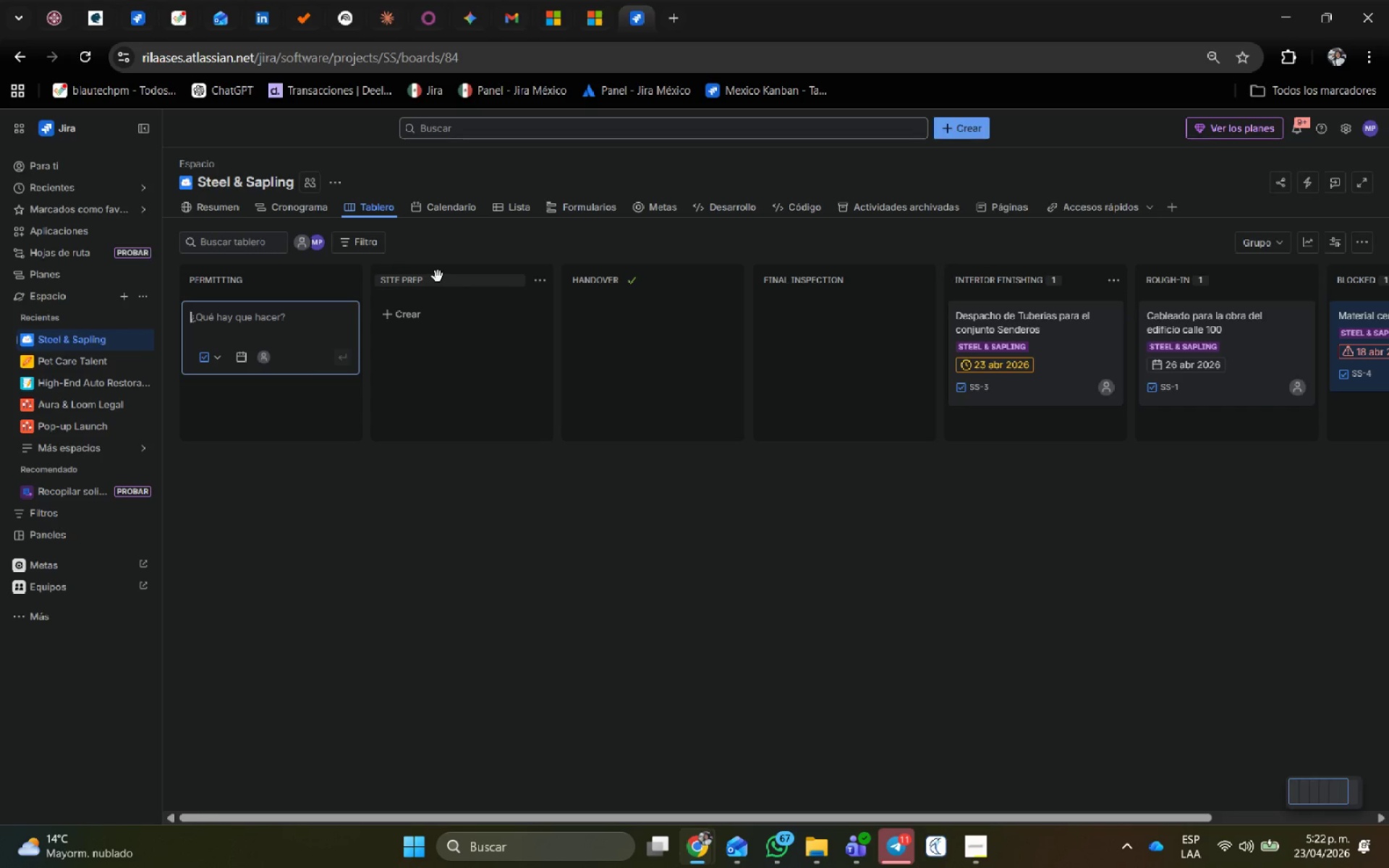 
type(Toma corrientes faltantes en inventario )
 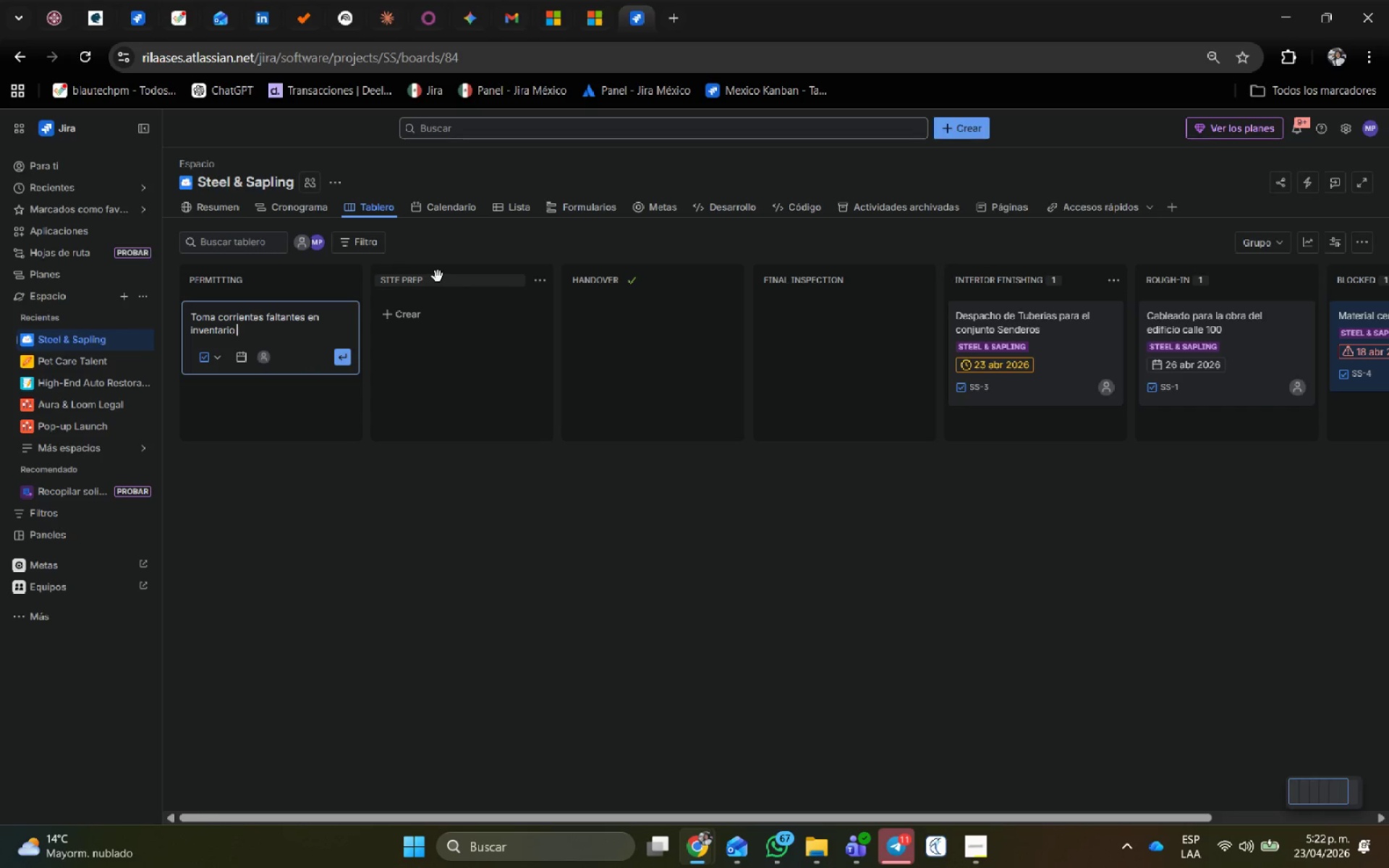 
key(Enter)
 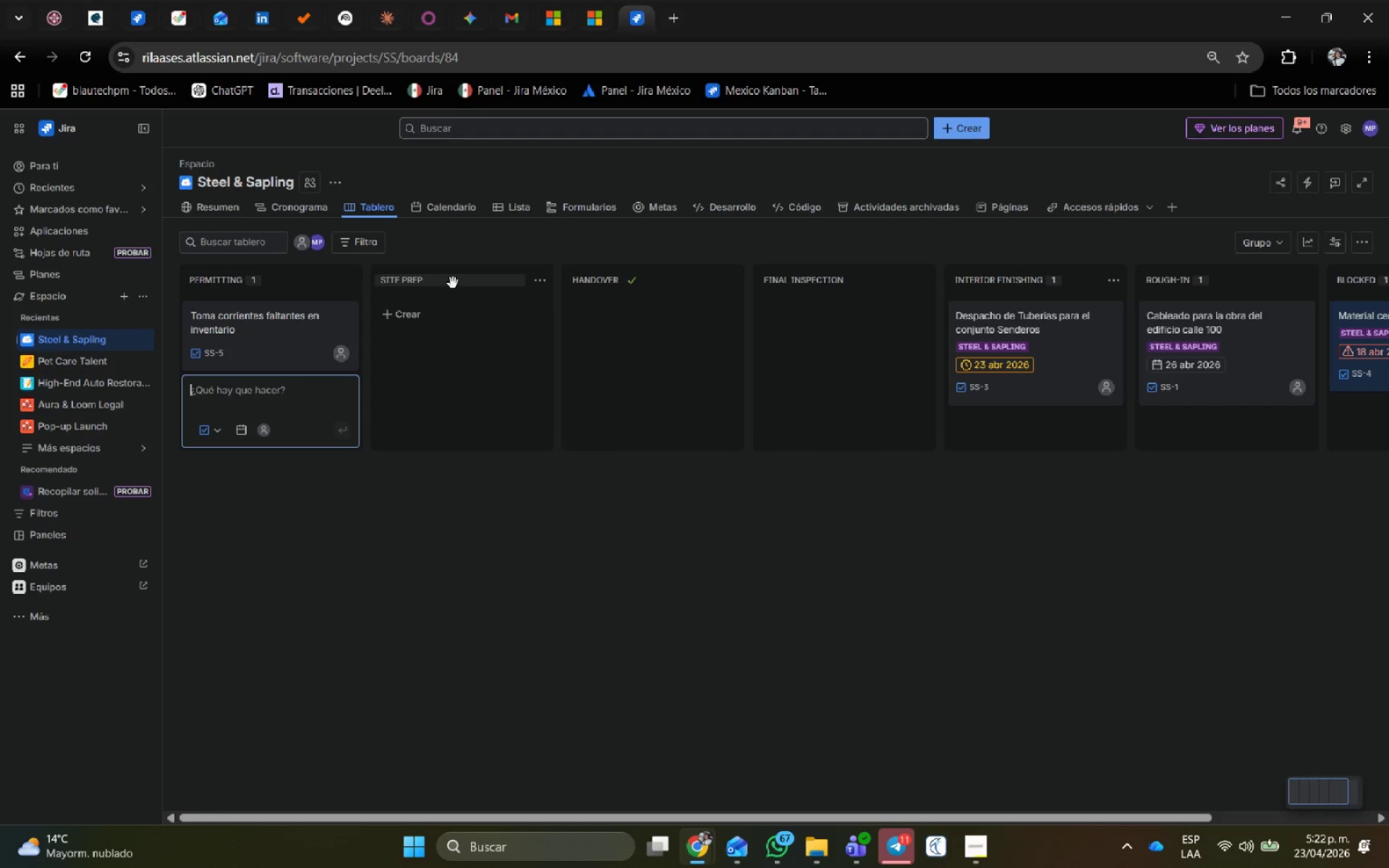 
type(se real)
key(Backspace)
key(Backspace)
key(Backspace)
key(Backspace)
key(Backspace)
key(Backspace)
key(Backspace)
type(Lamparas para finalizar obra)
 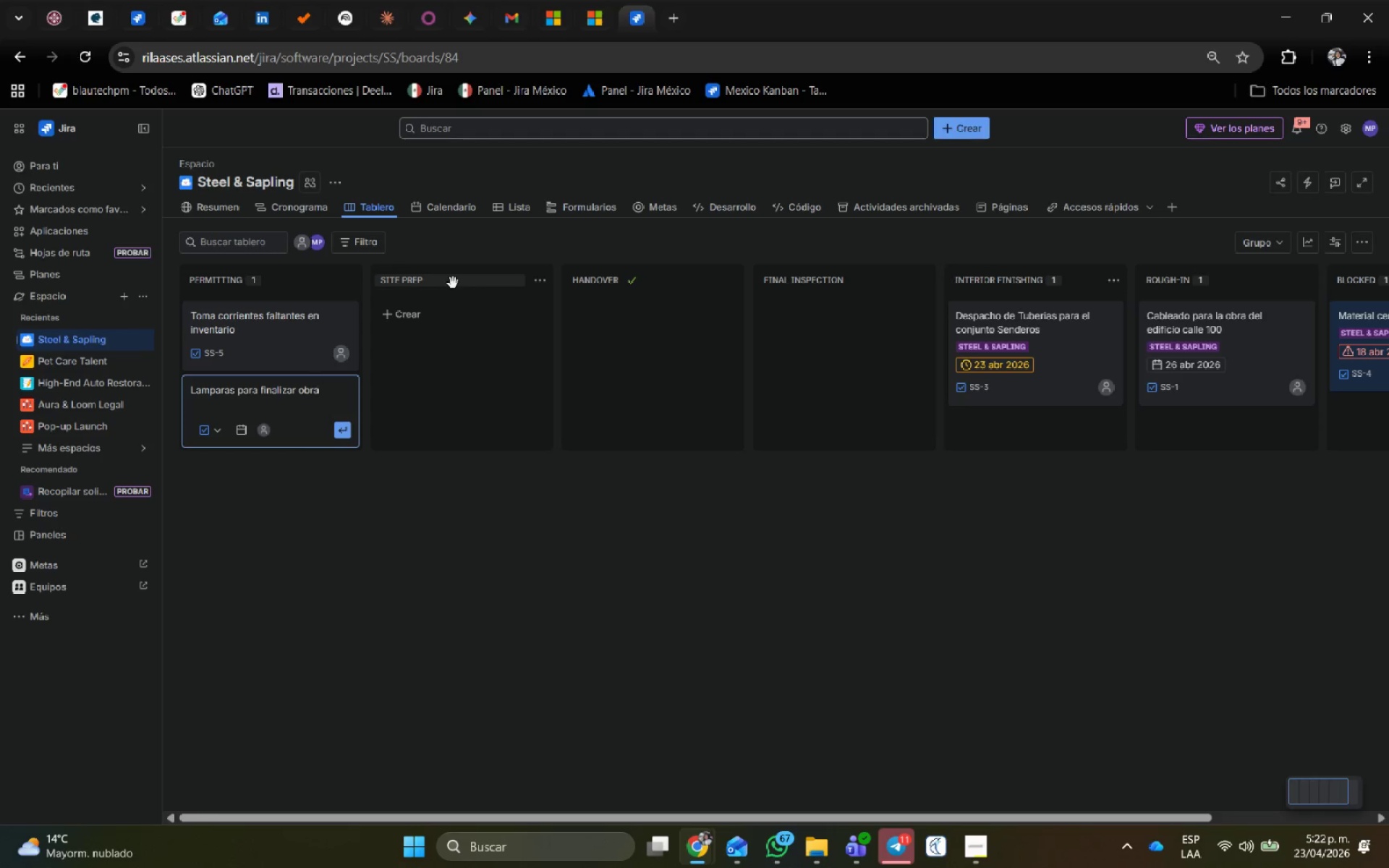 
 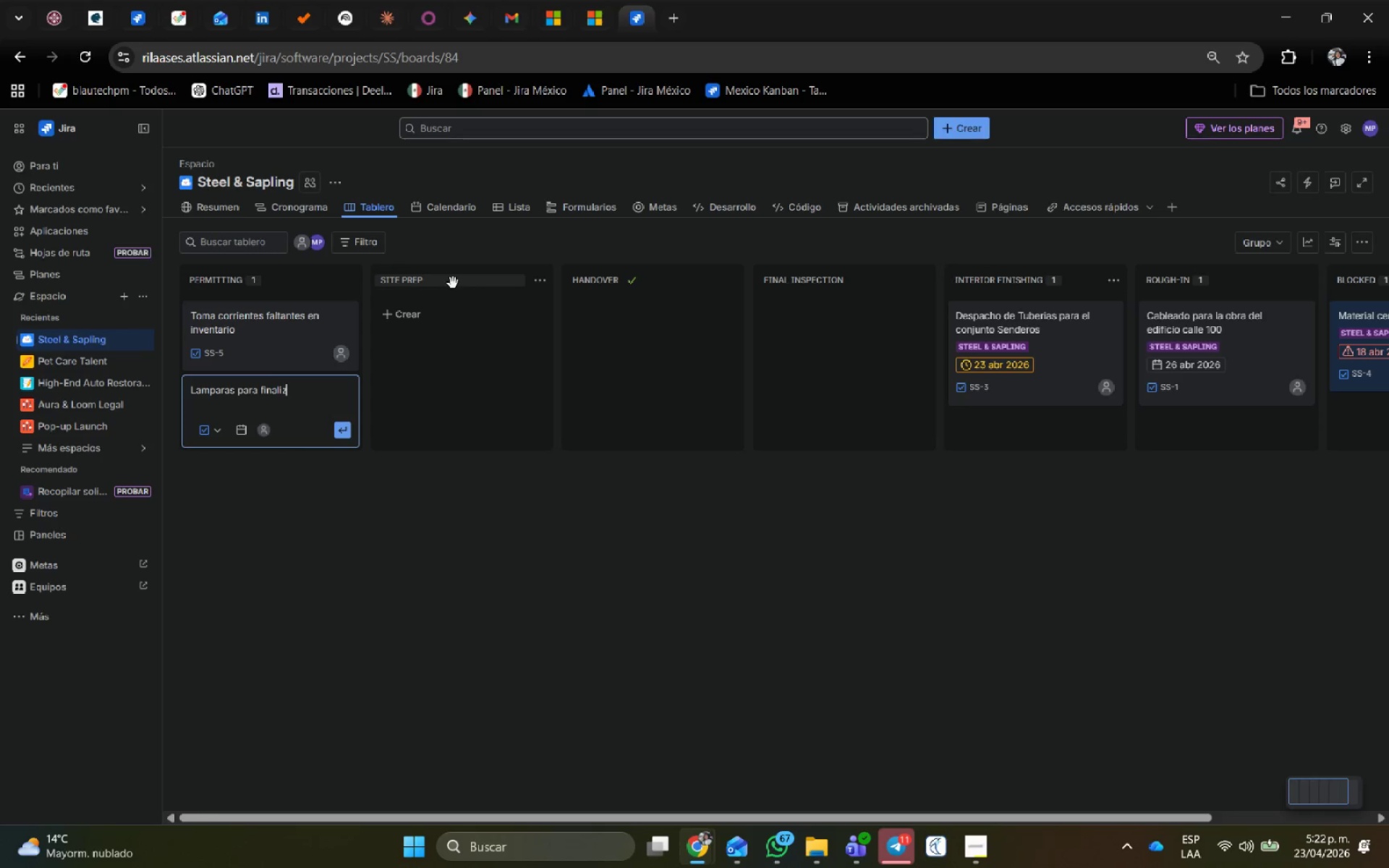 
key(Enter)
 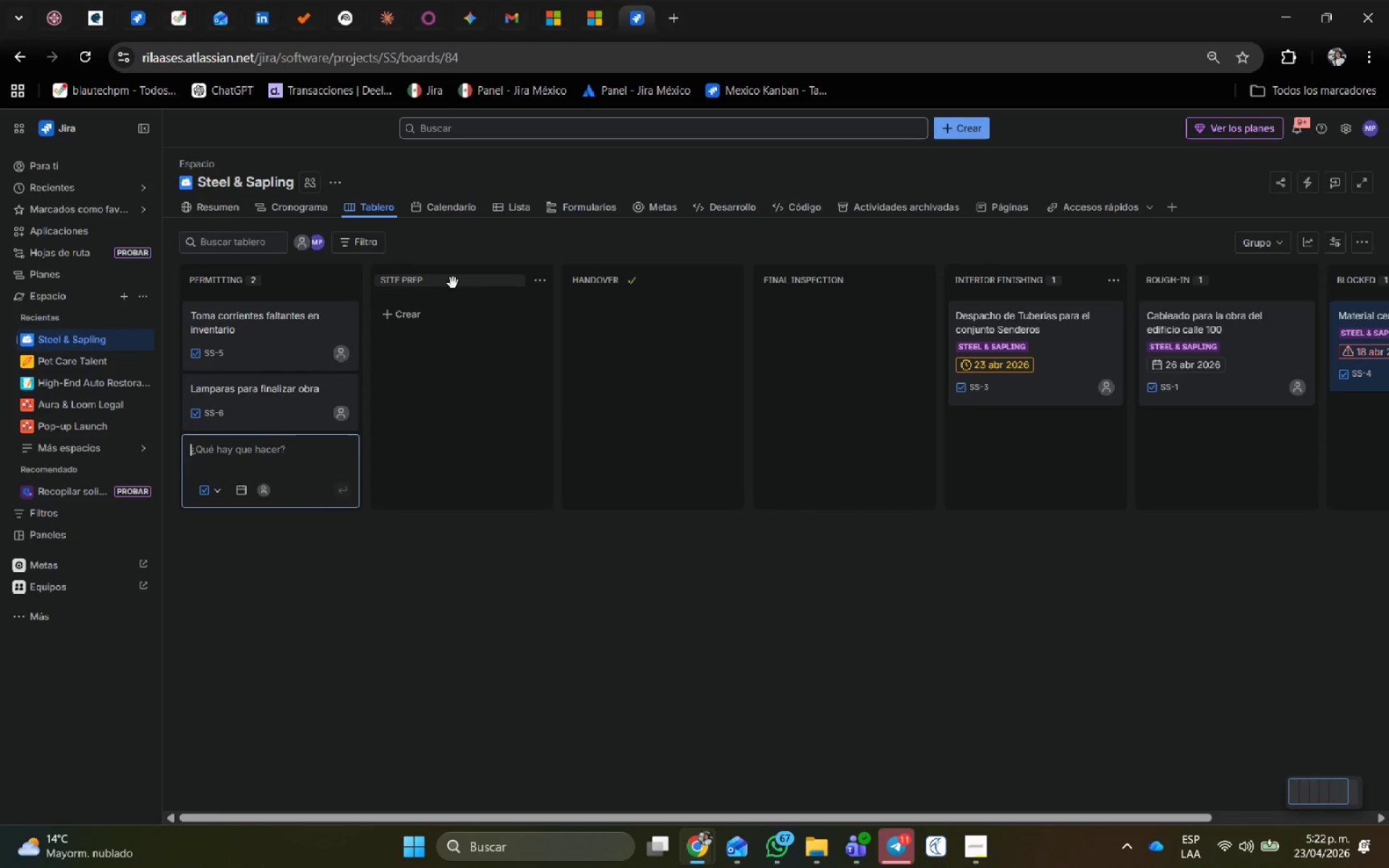 
wait(5.83)
 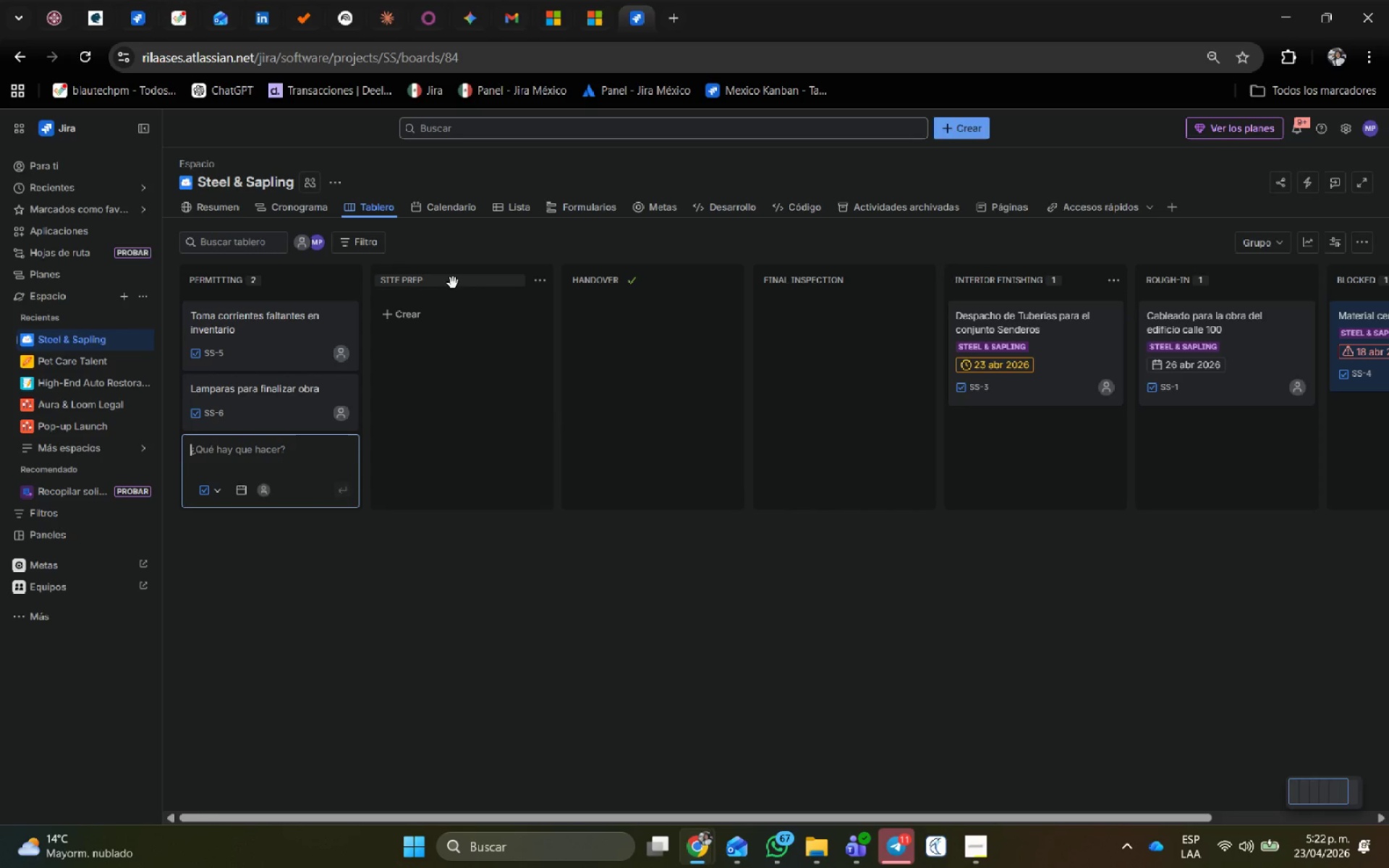 
type(Progrmaci;on de entrega de inmuebles )
 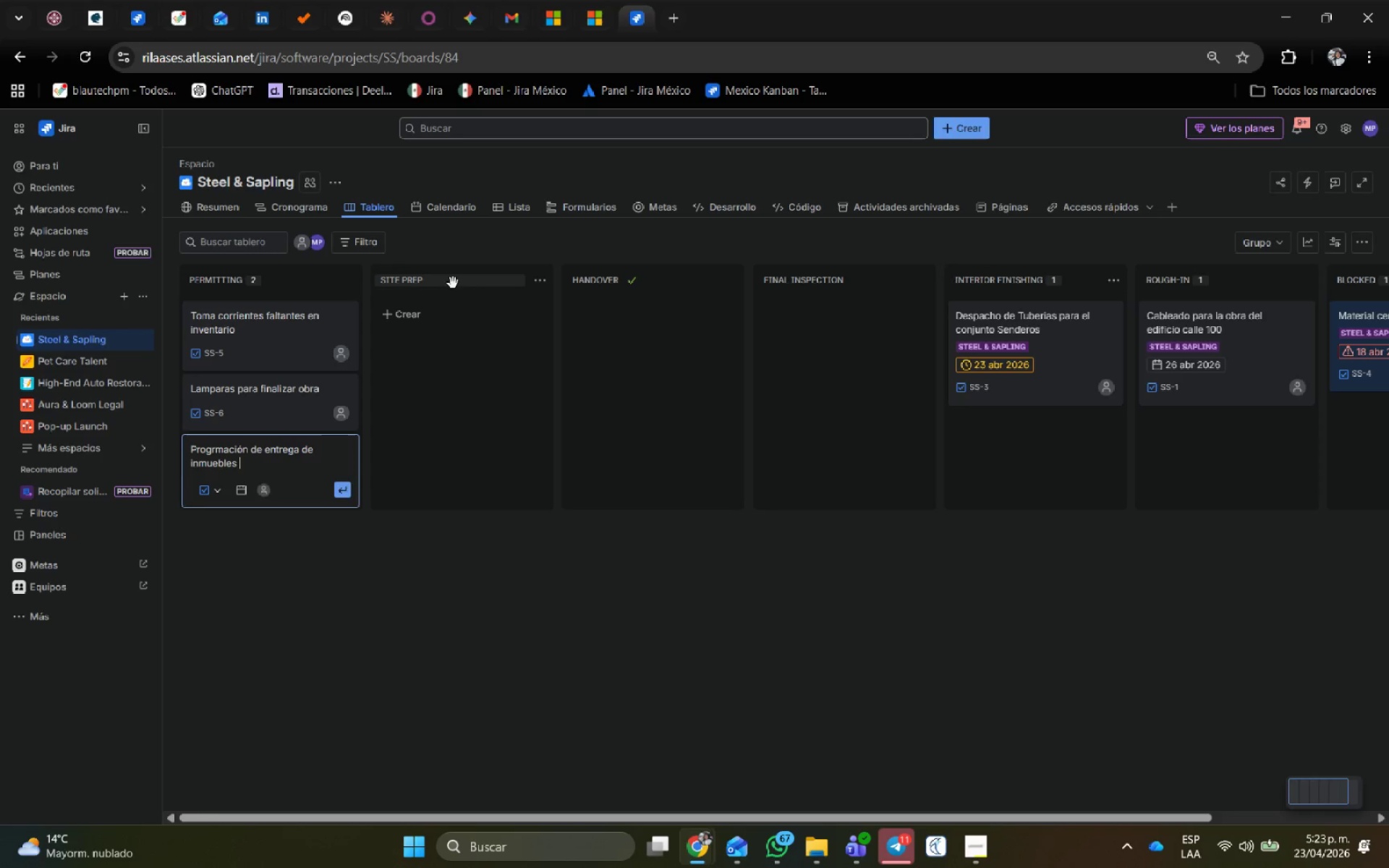 
key(Enter)
 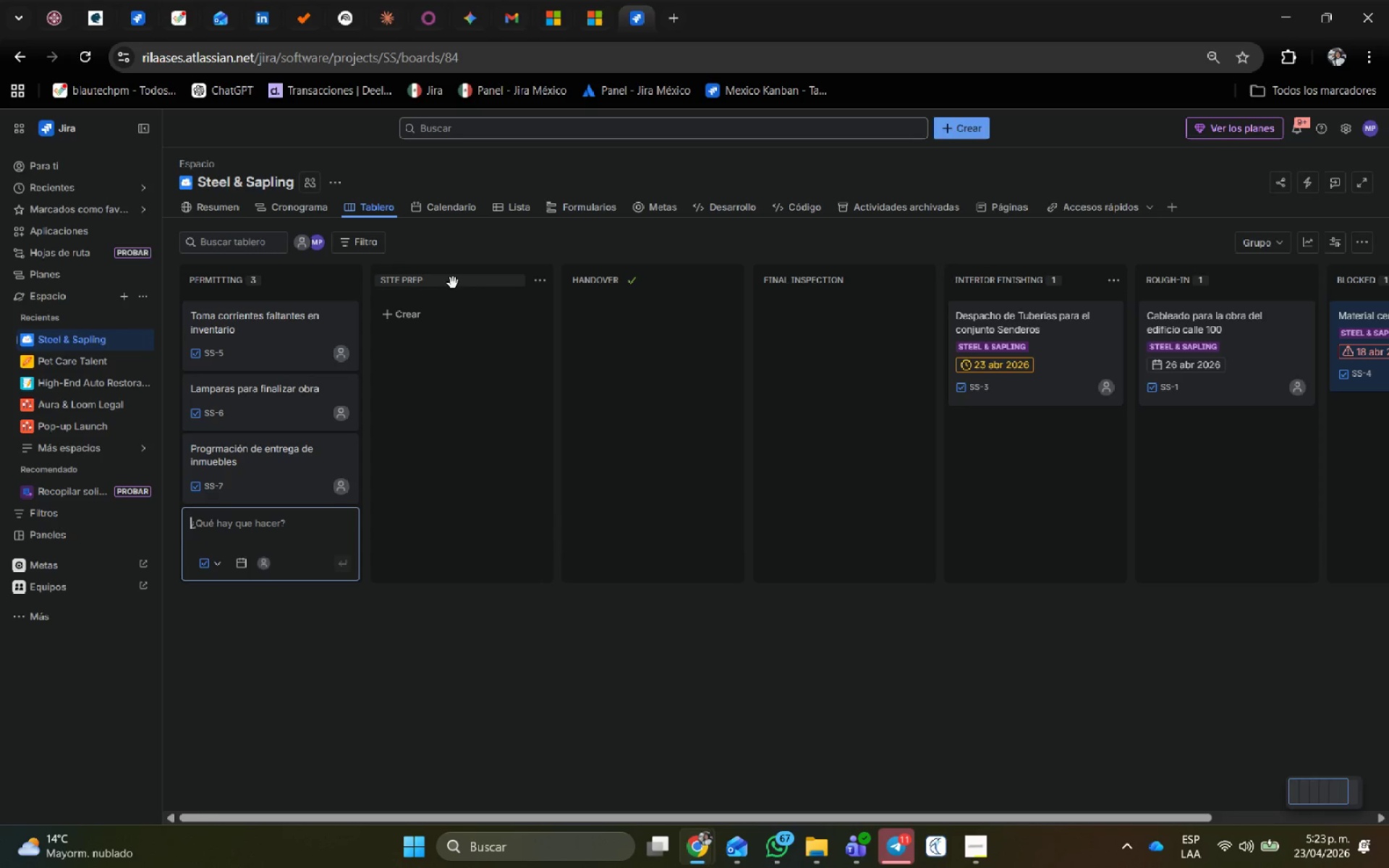 
hold_key(key=ShiftRight, duration=0.45)
 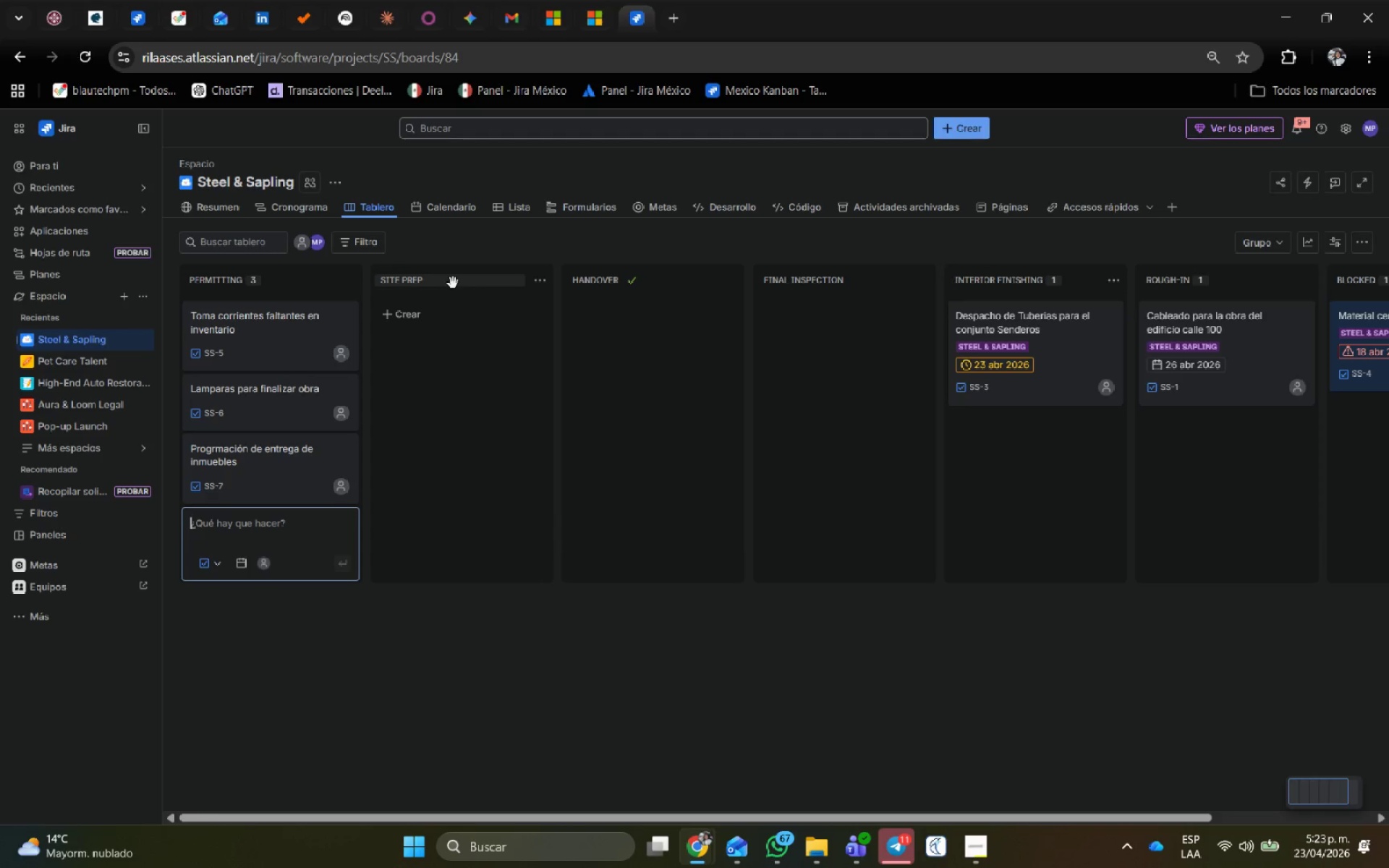 
type(Pisos faltantes para terminar a)
key(Backspace)
type(enchape de pisos )
 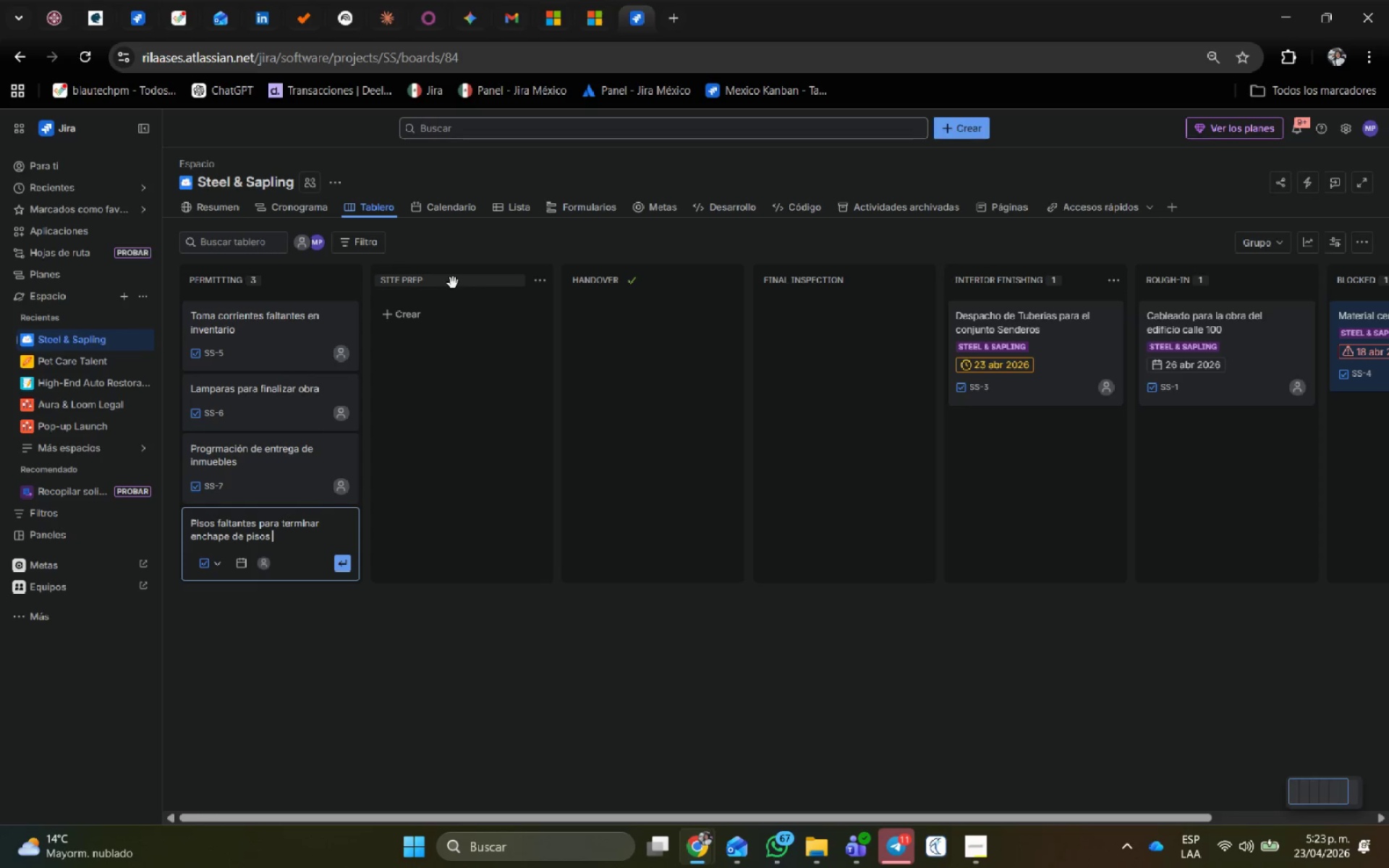 
key(Enter)
 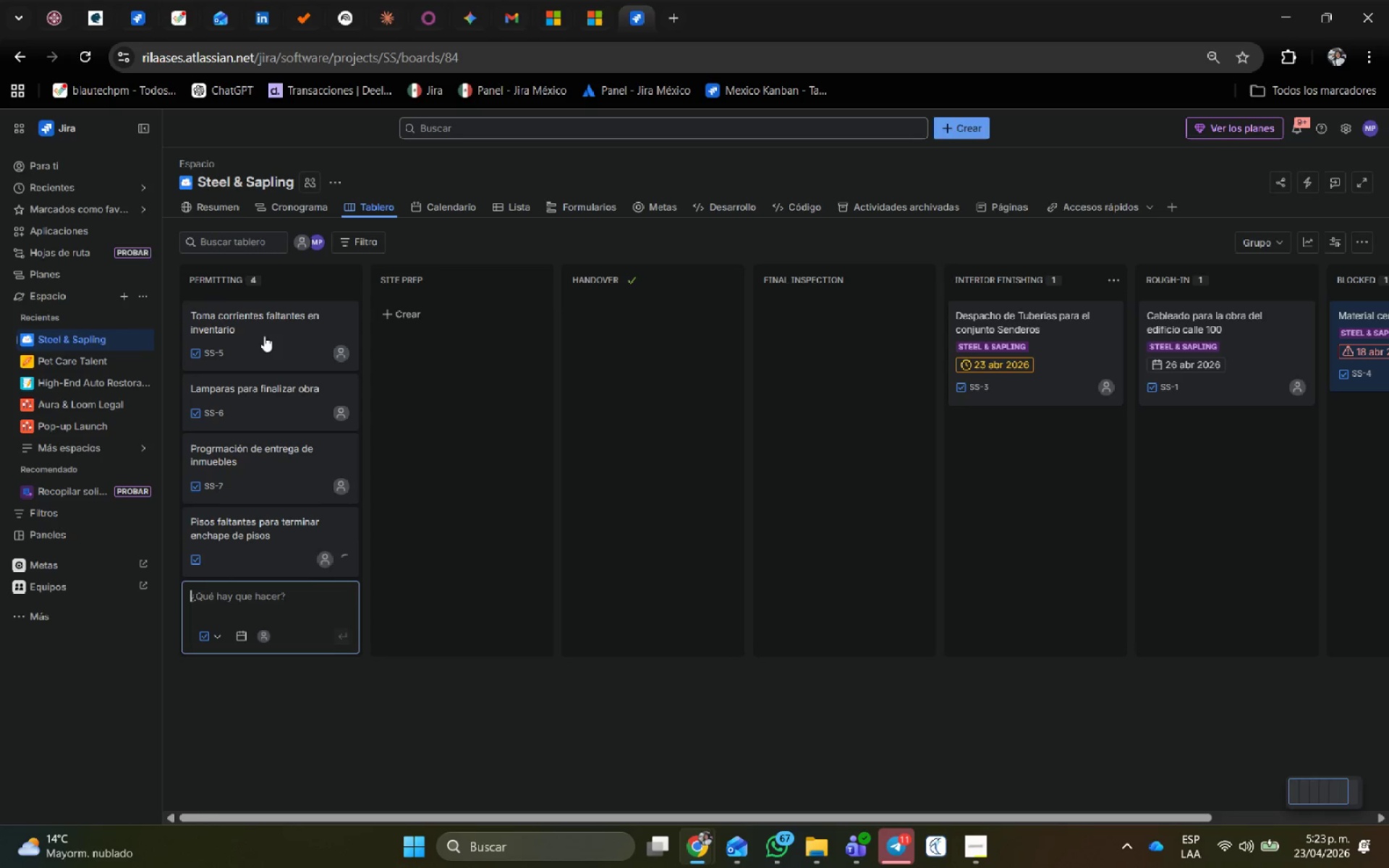 
left_click([289, 349])
 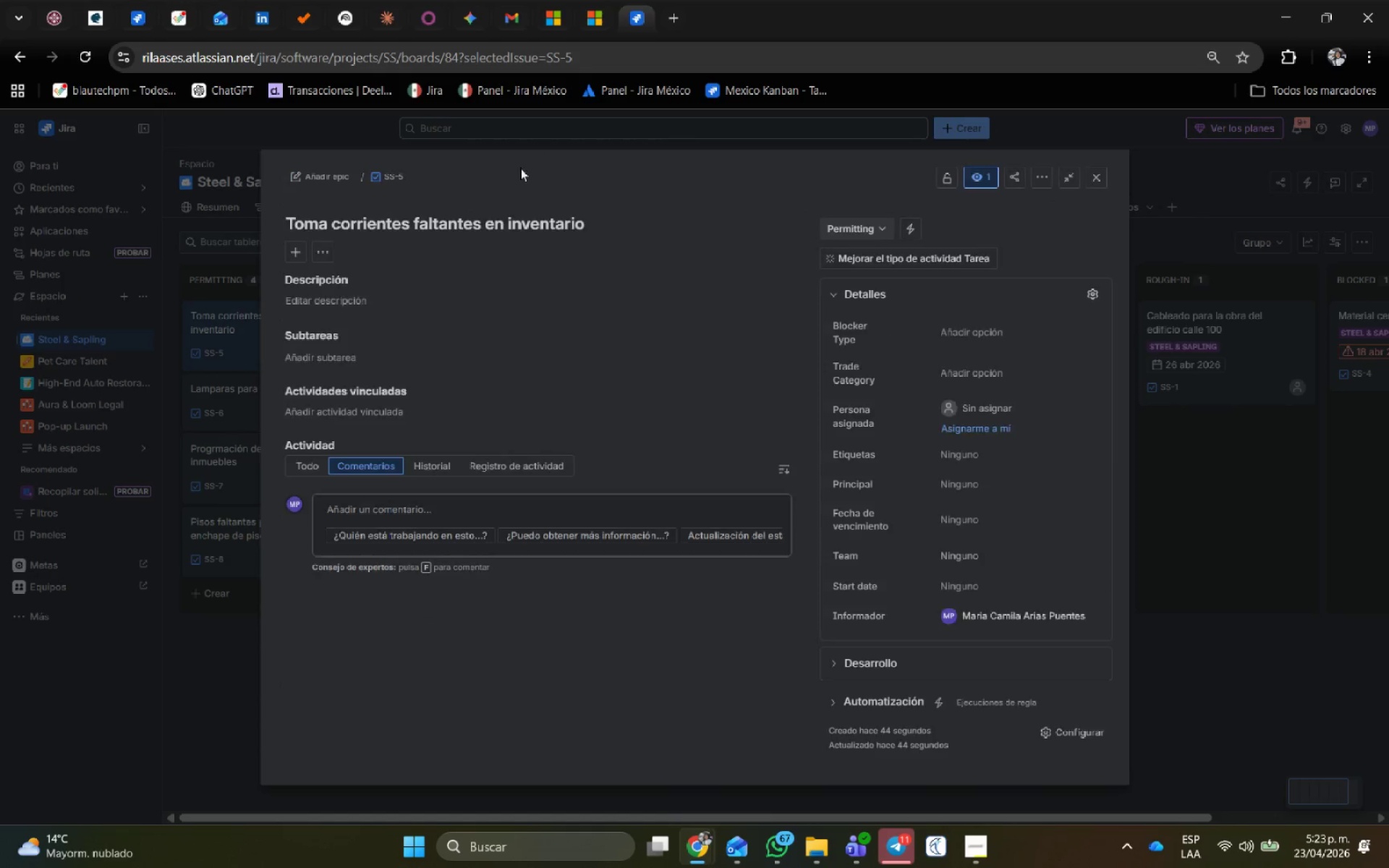 
left_click([344, 179])
 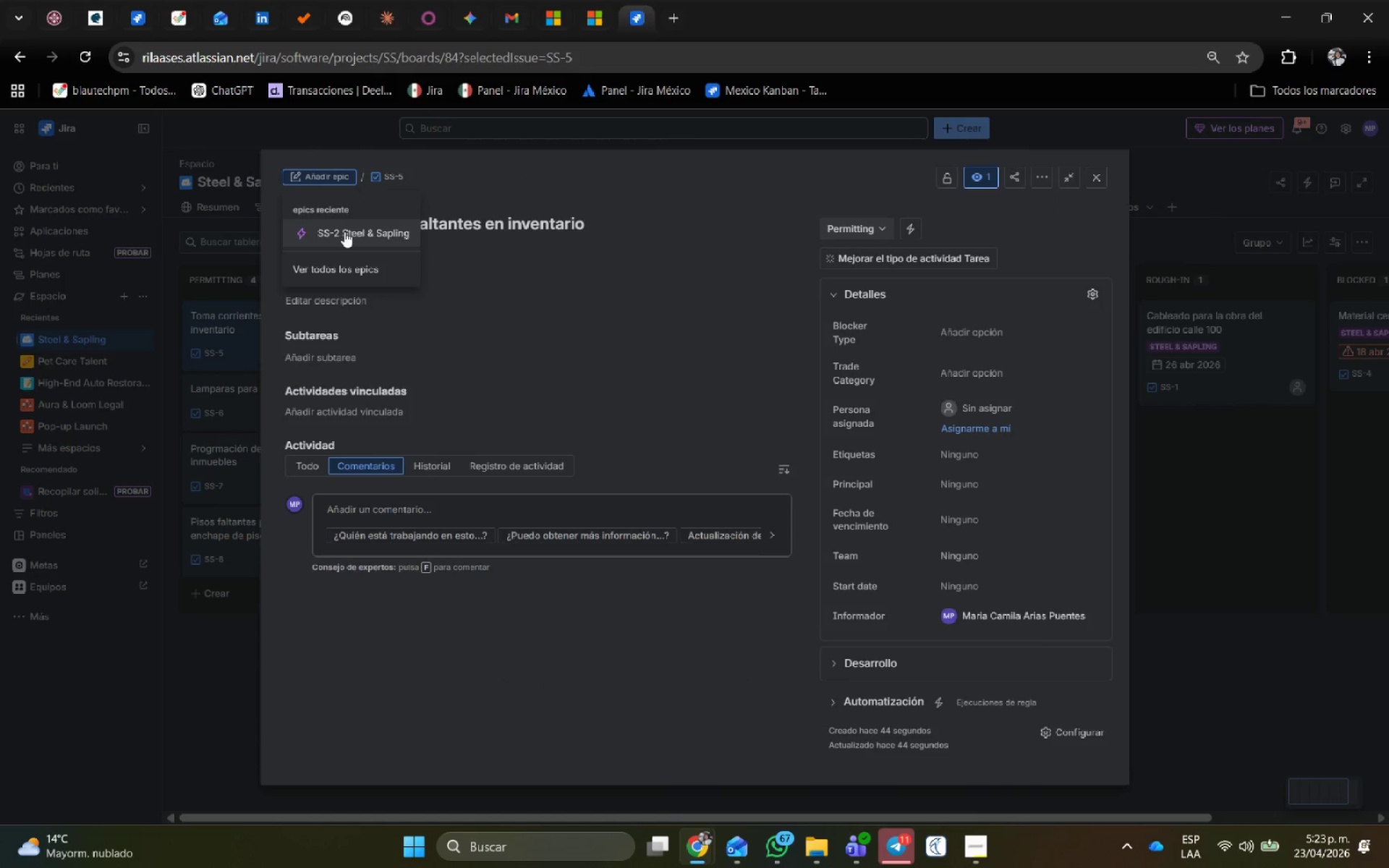 
left_click([343, 239])
 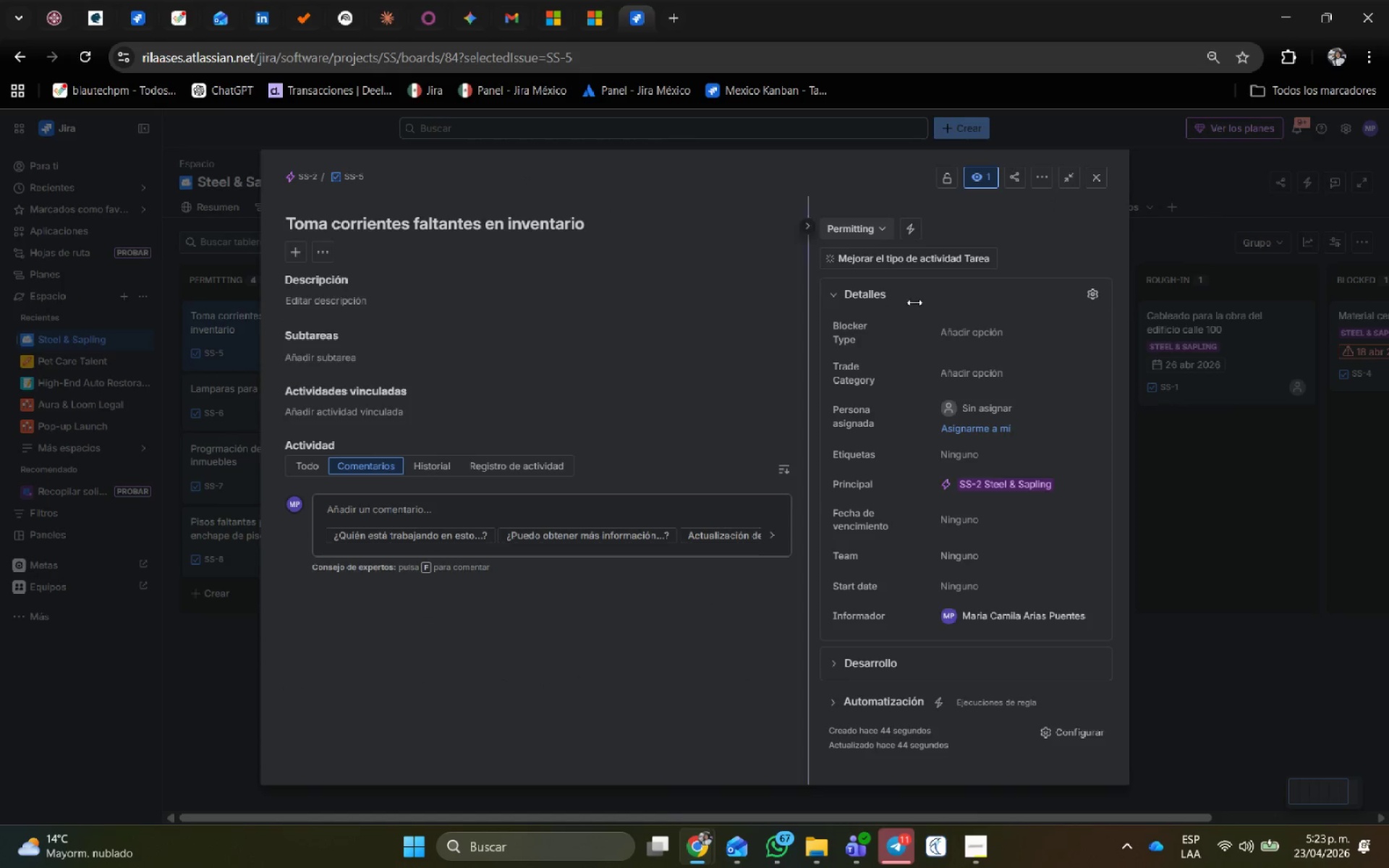 
left_click([858, 231])
 